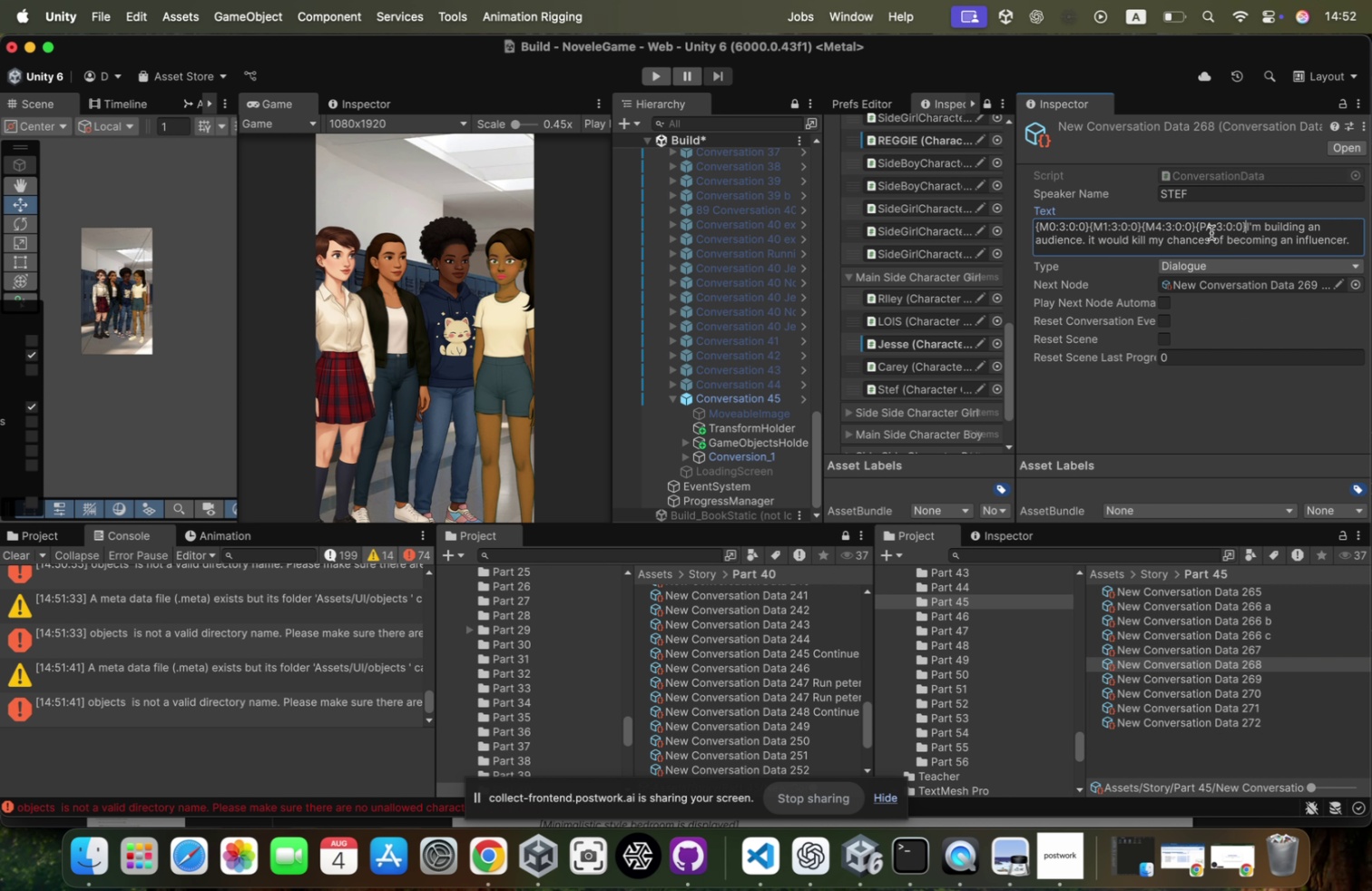 
left_click([1174, 225])
 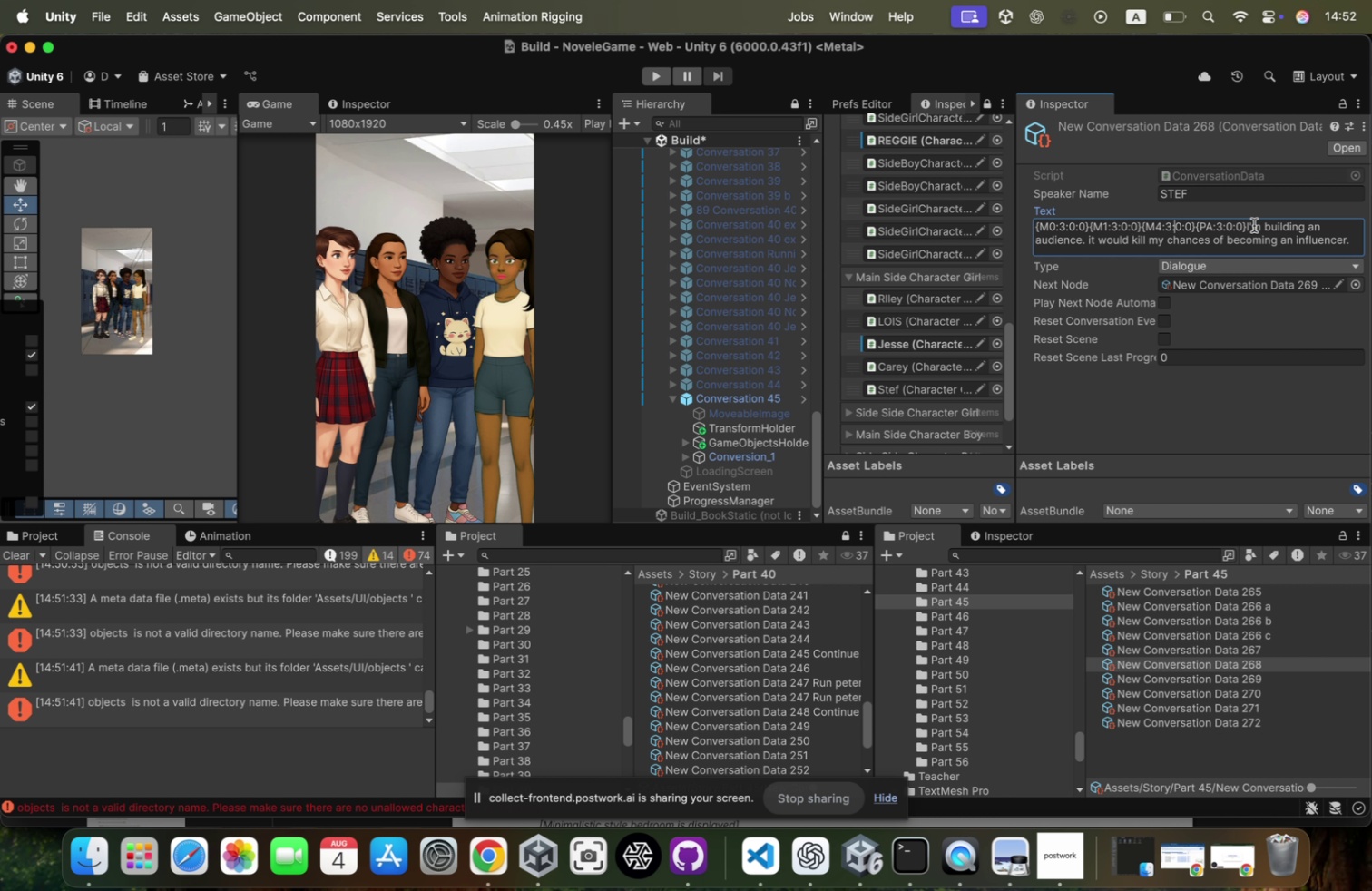 
key(ArrowLeft)
 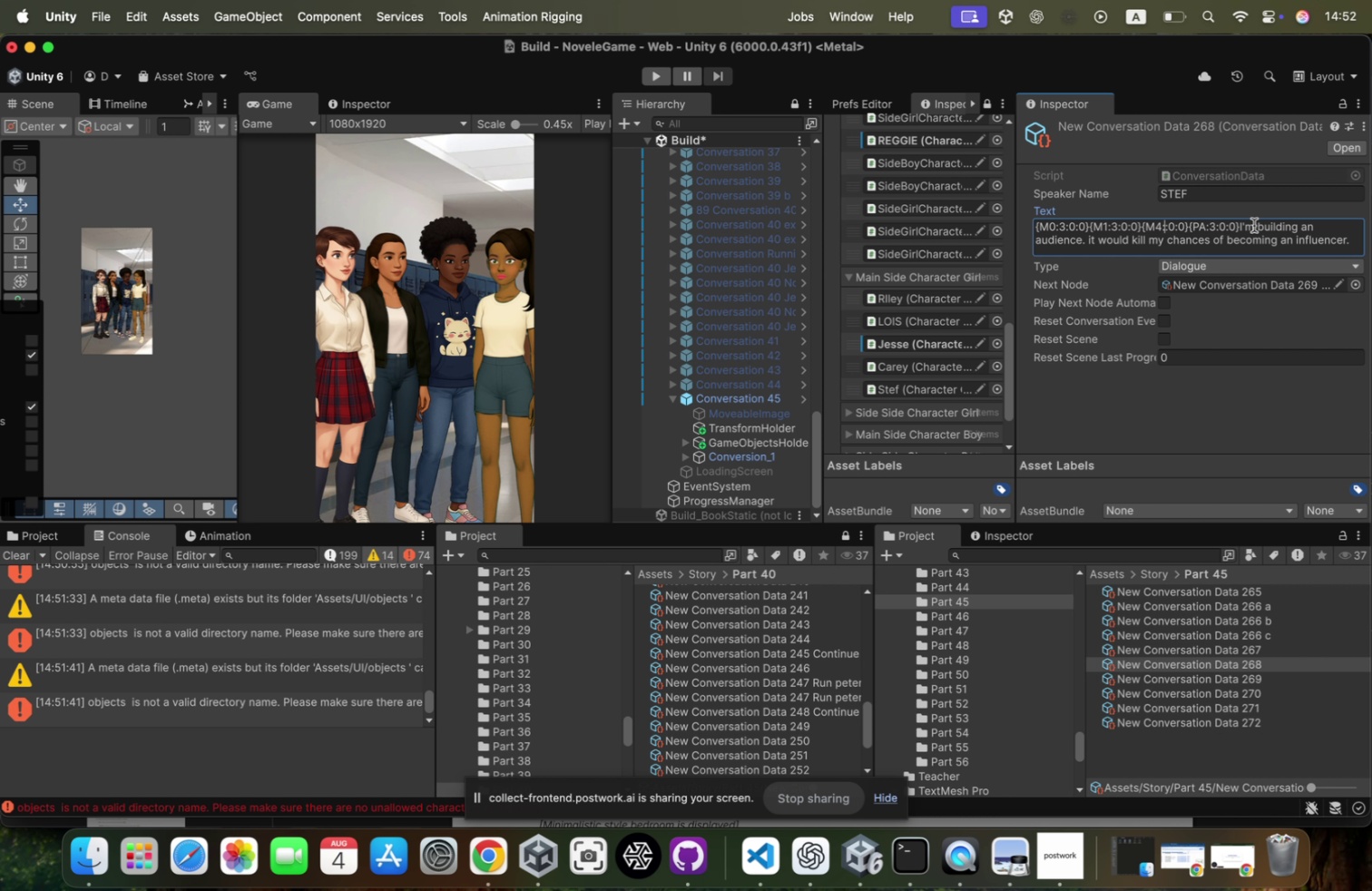 
key(Backspace)
type(16)
 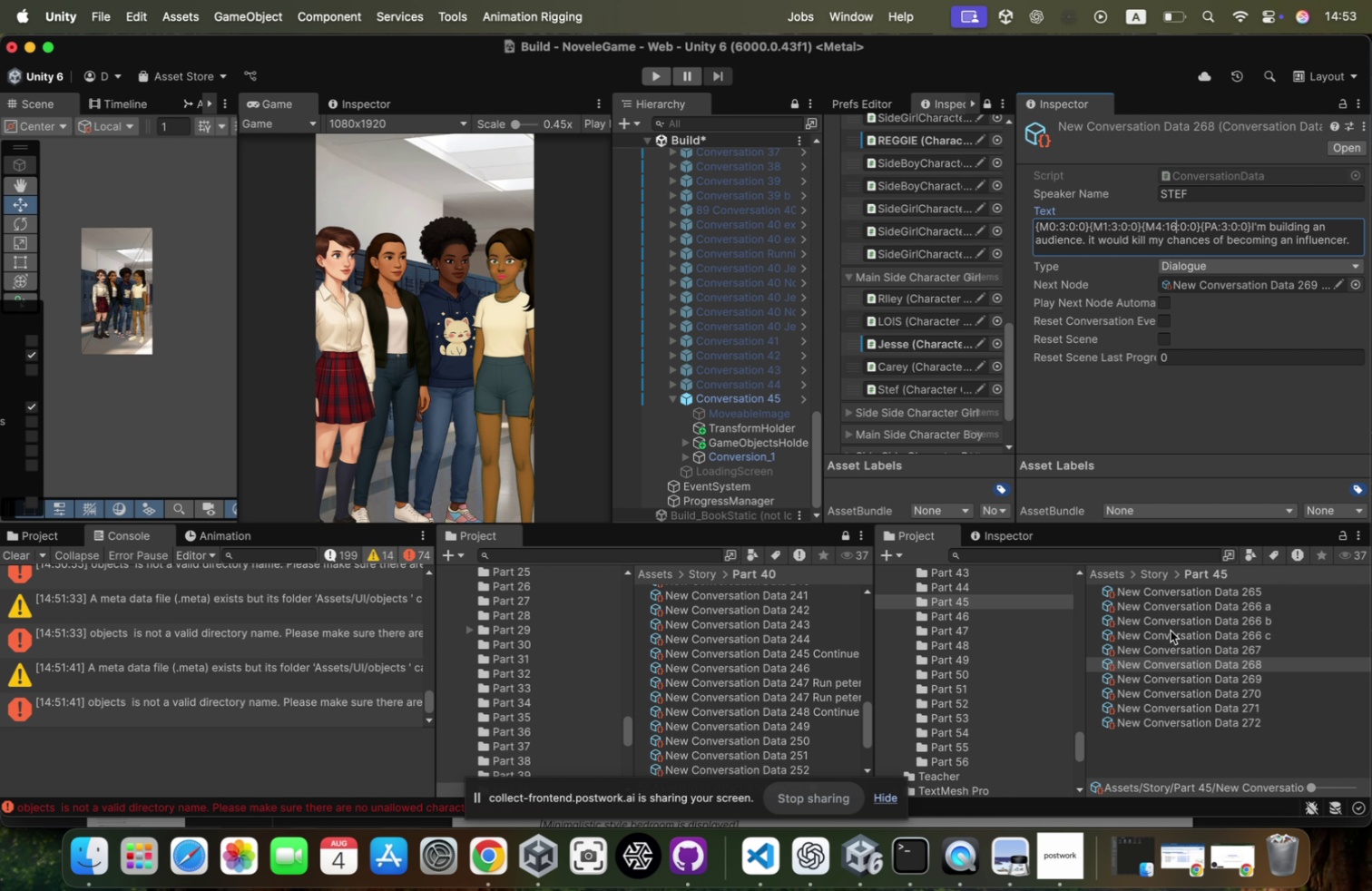 
left_click([1170, 644])
 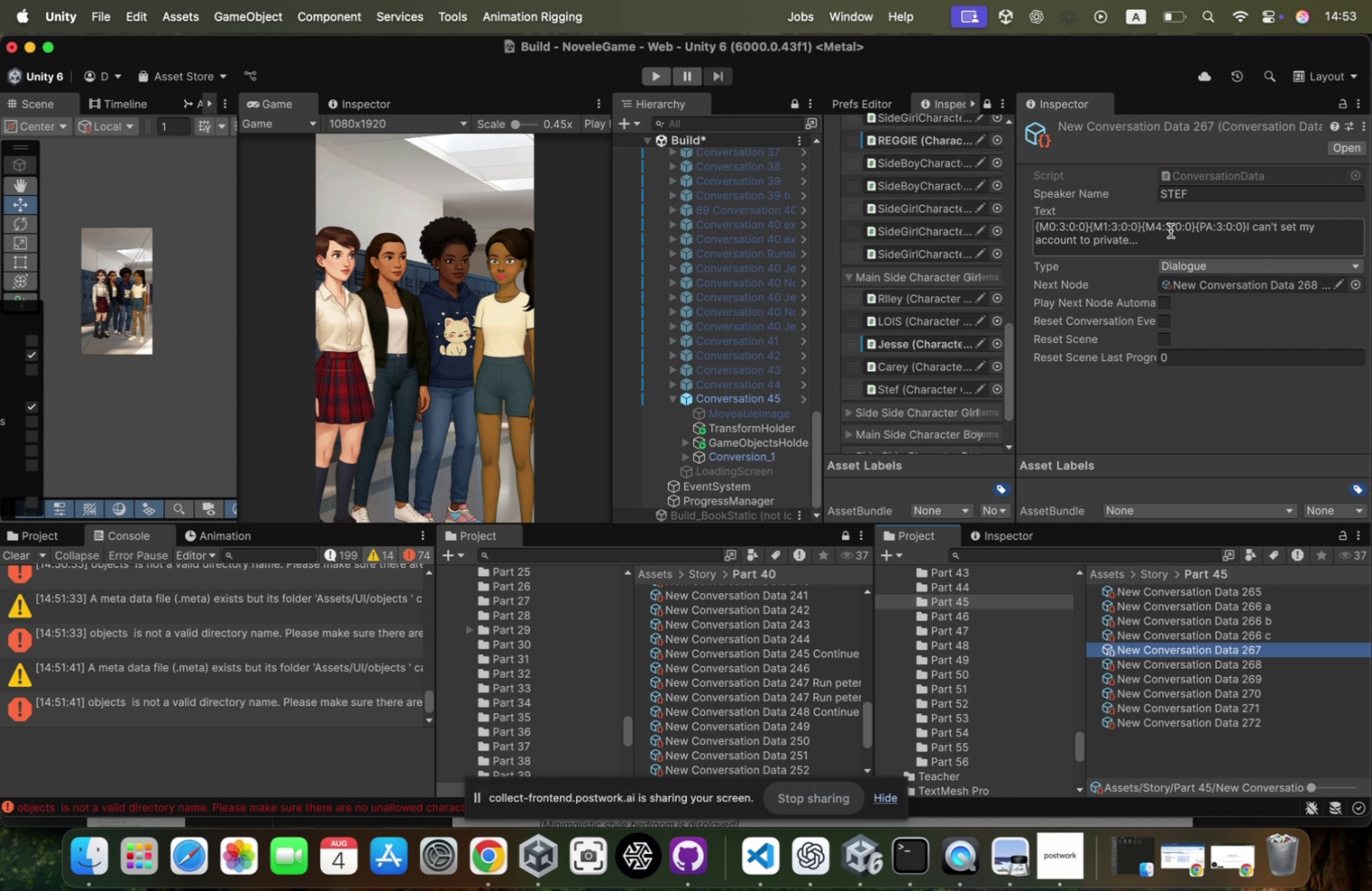 
left_click([1171, 229])
 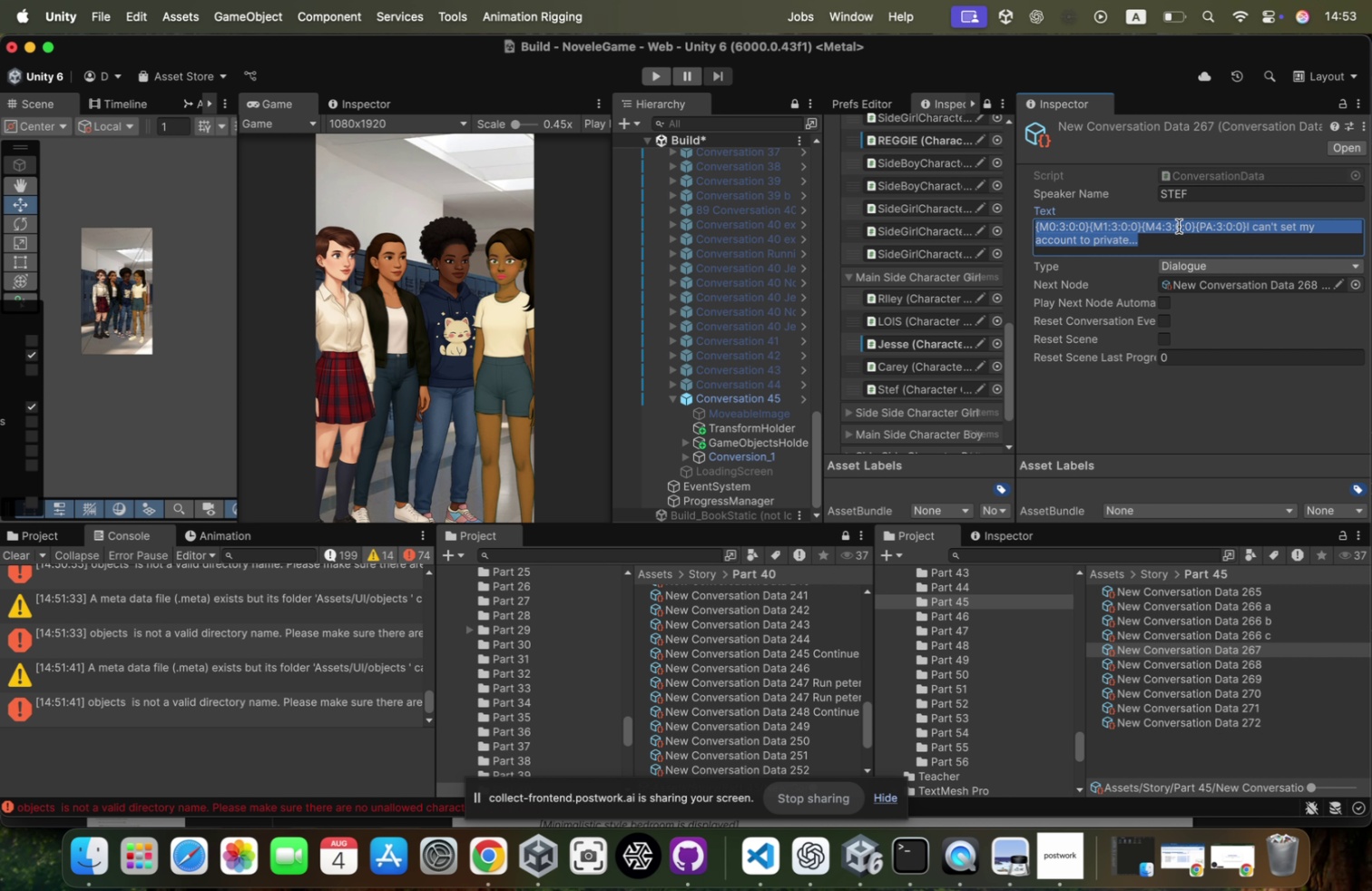 
left_click([1179, 226])
 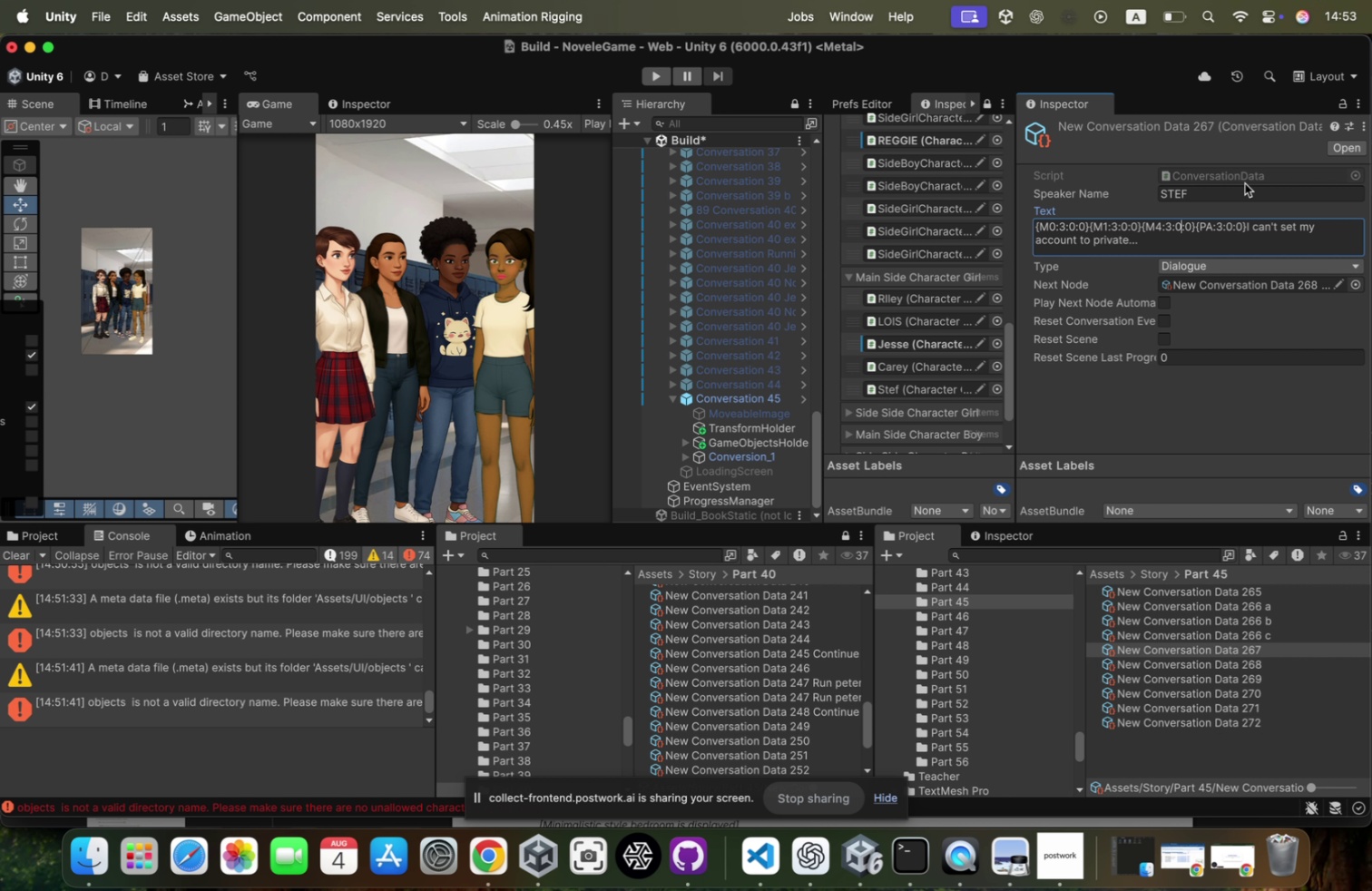 
key(ArrowLeft)
 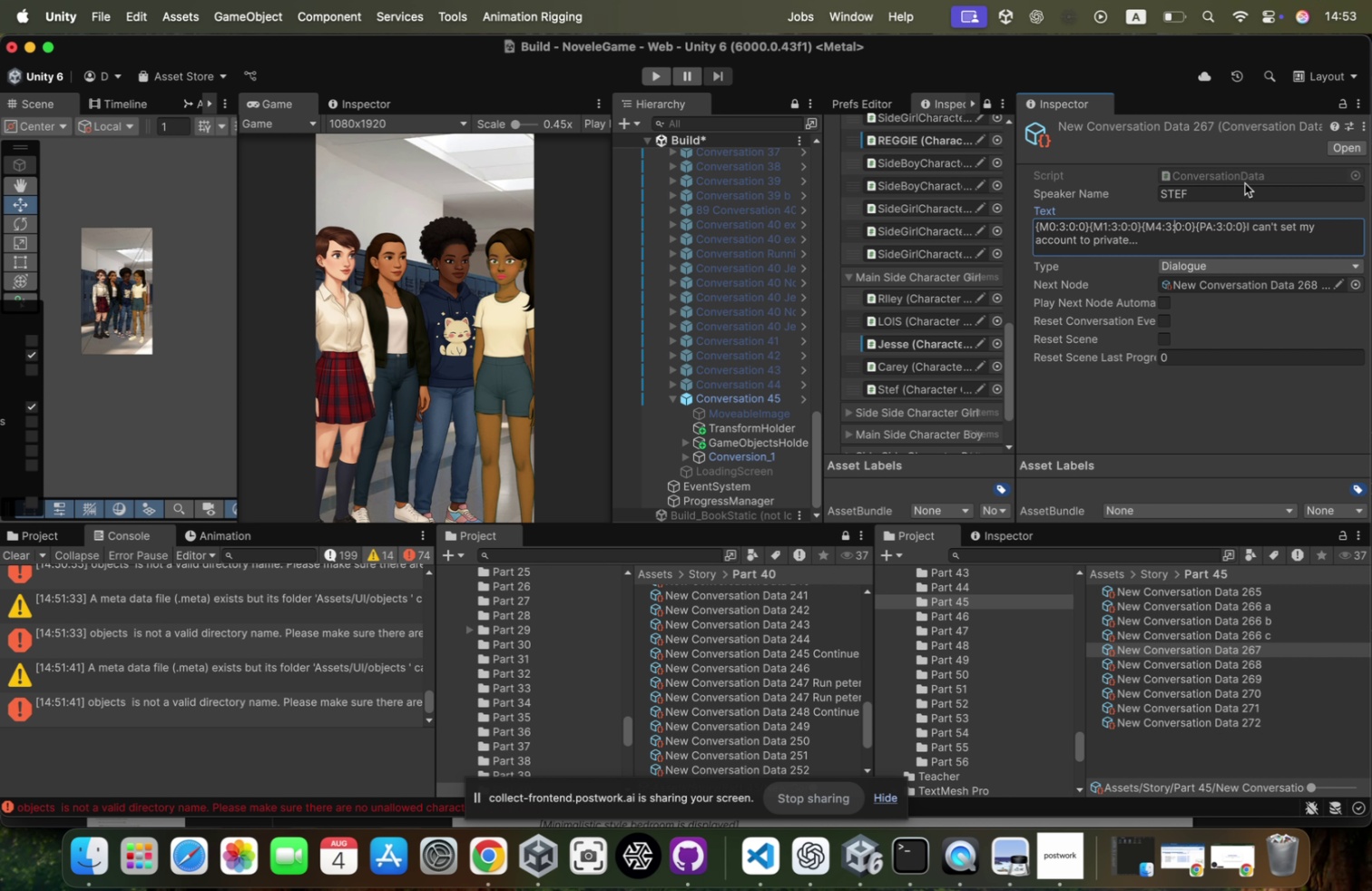 
key(ArrowLeft)
 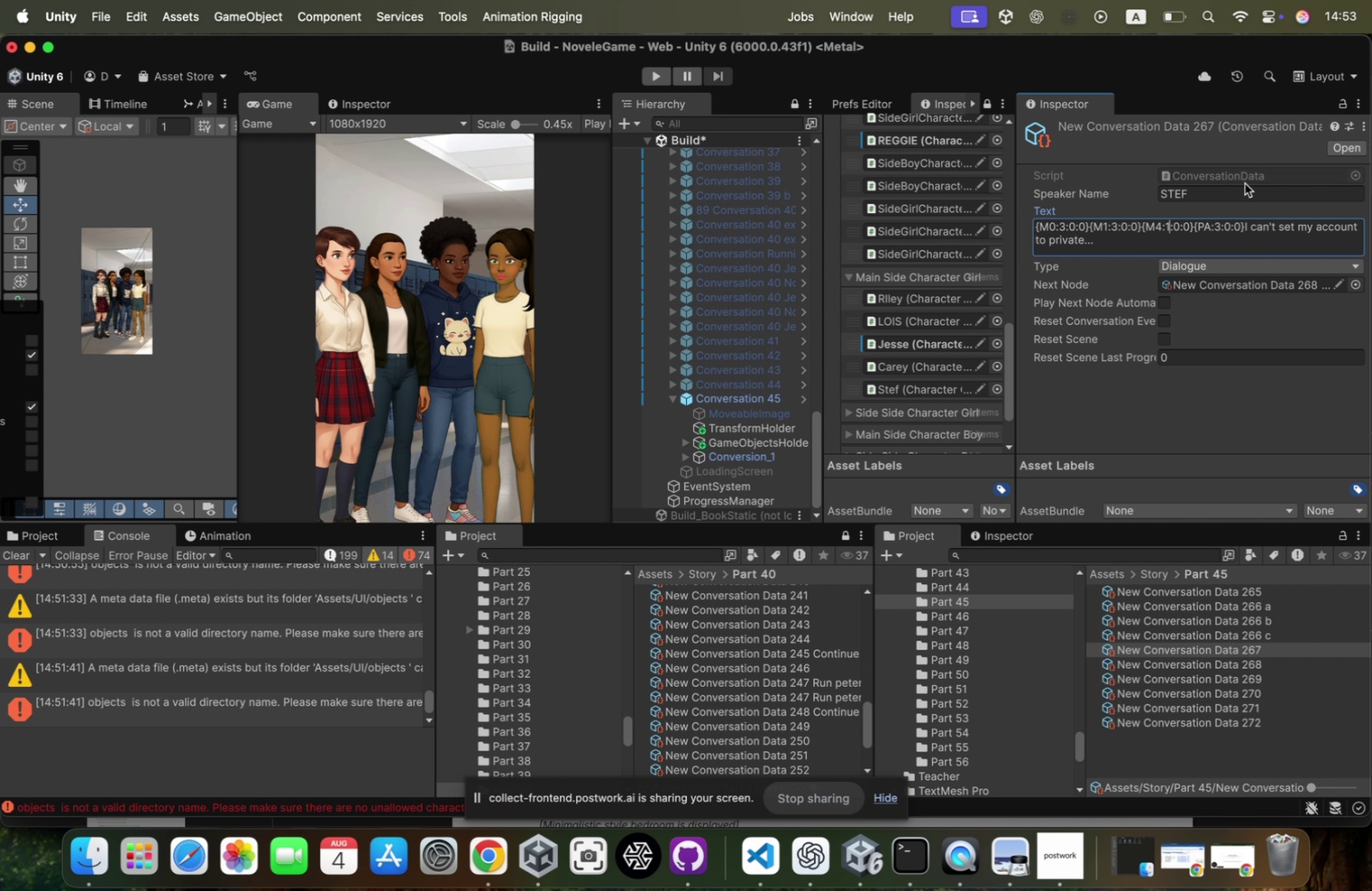 
key(Backspace)
type(16)
 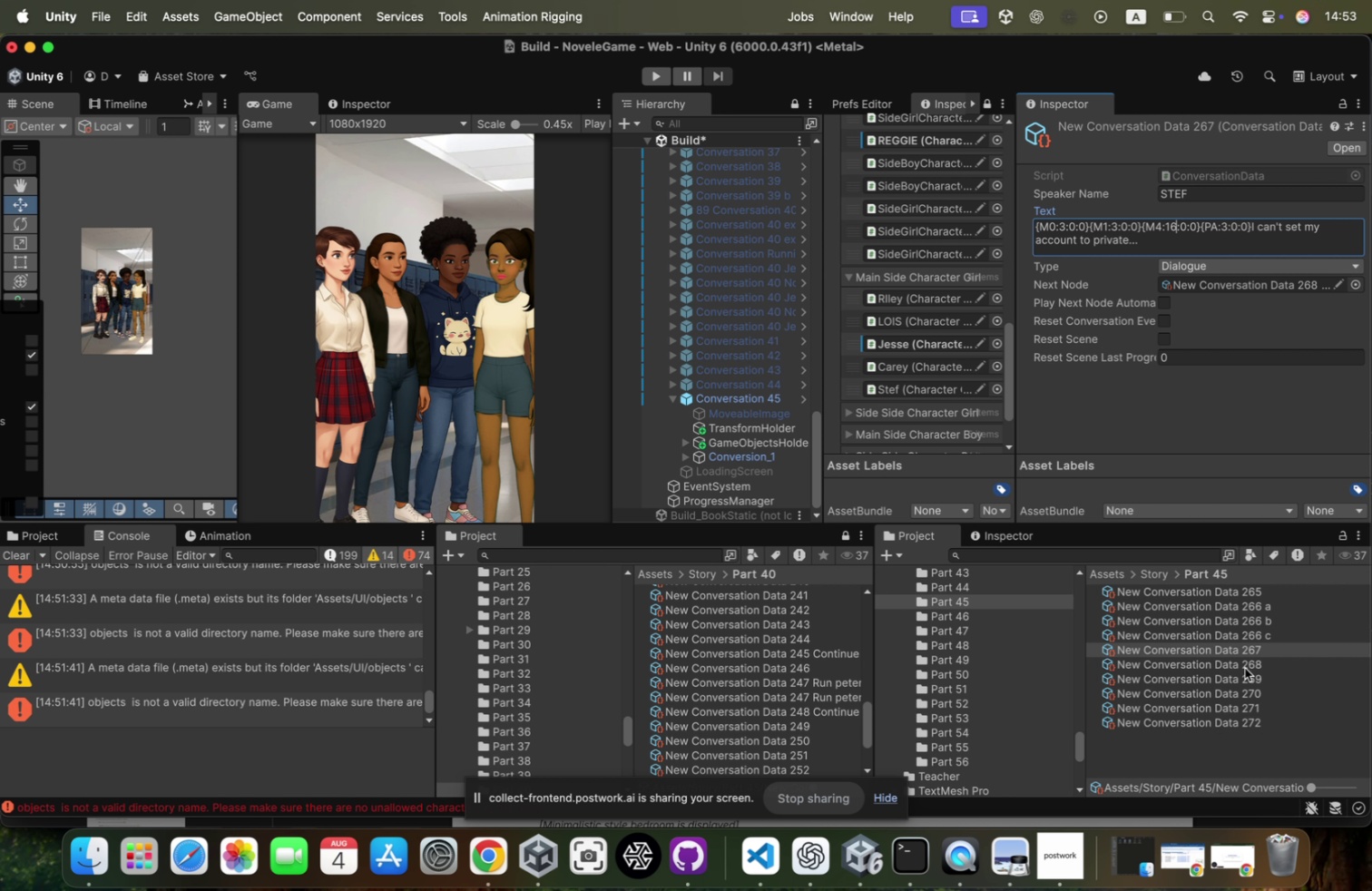 
key(ArrowDown)
 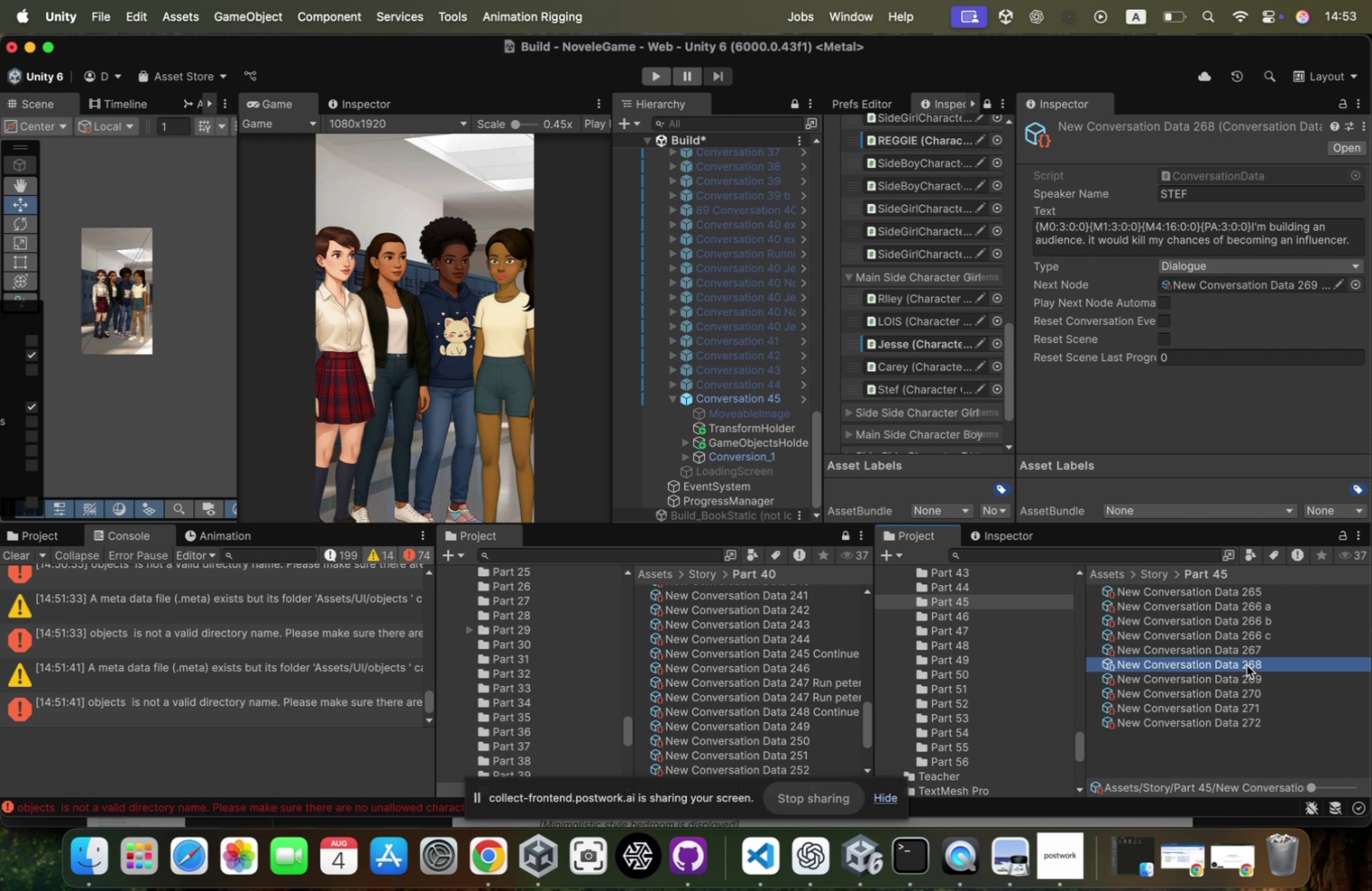 
key(ArrowUp)
 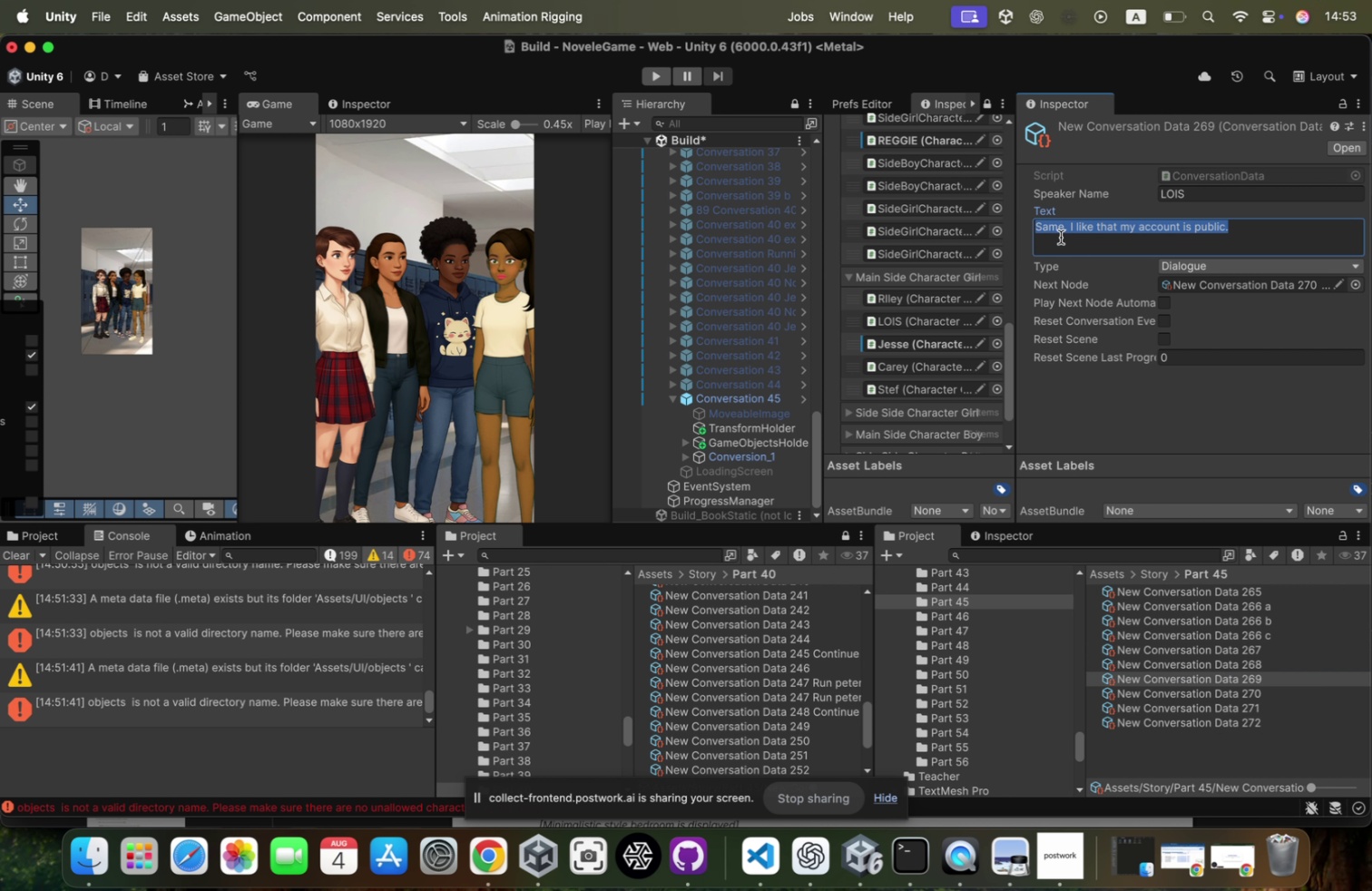 
key(ArrowDown)
 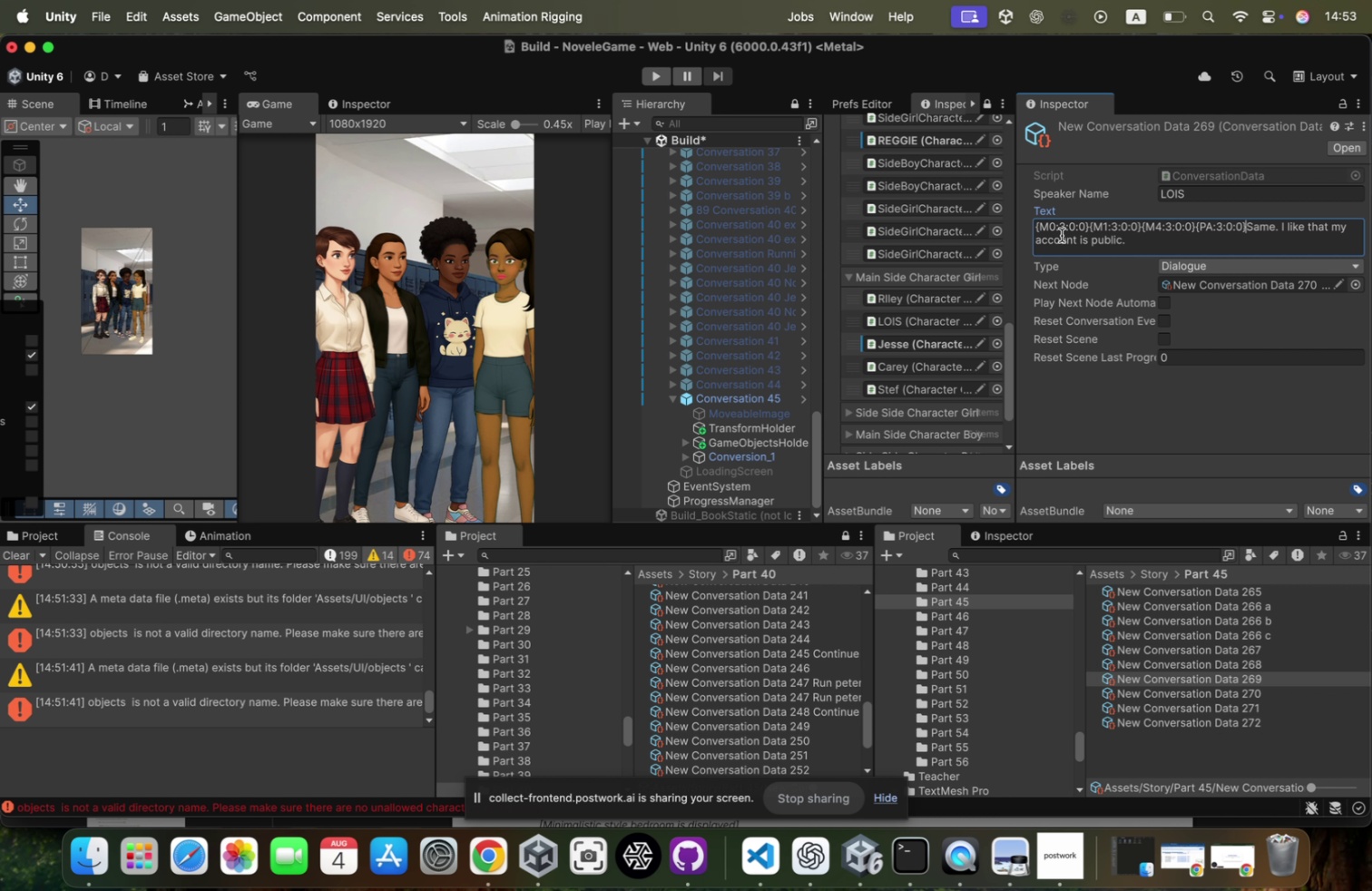 
key(ArrowLeft)
 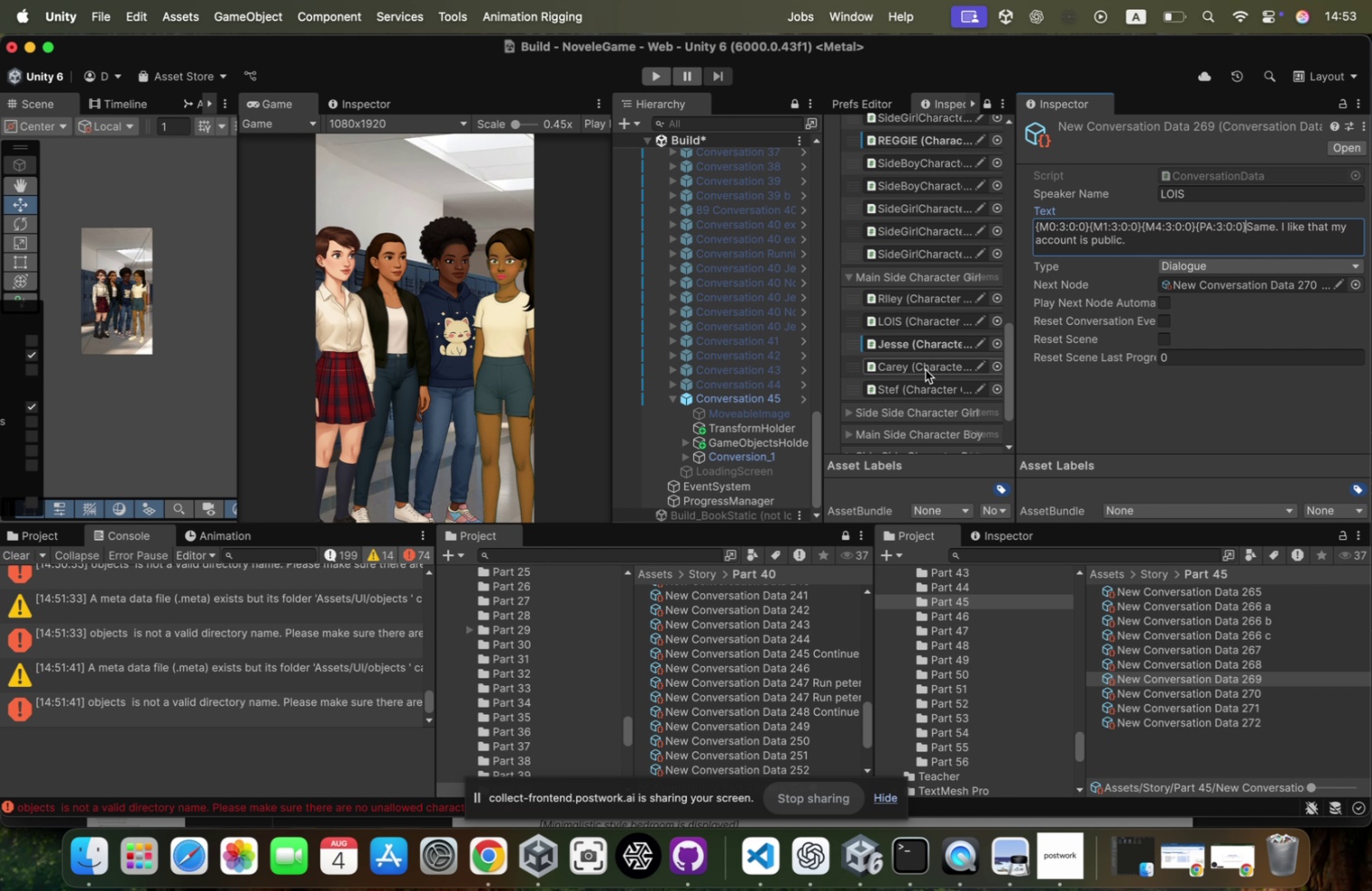 
key(Meta+CommandLeft)
 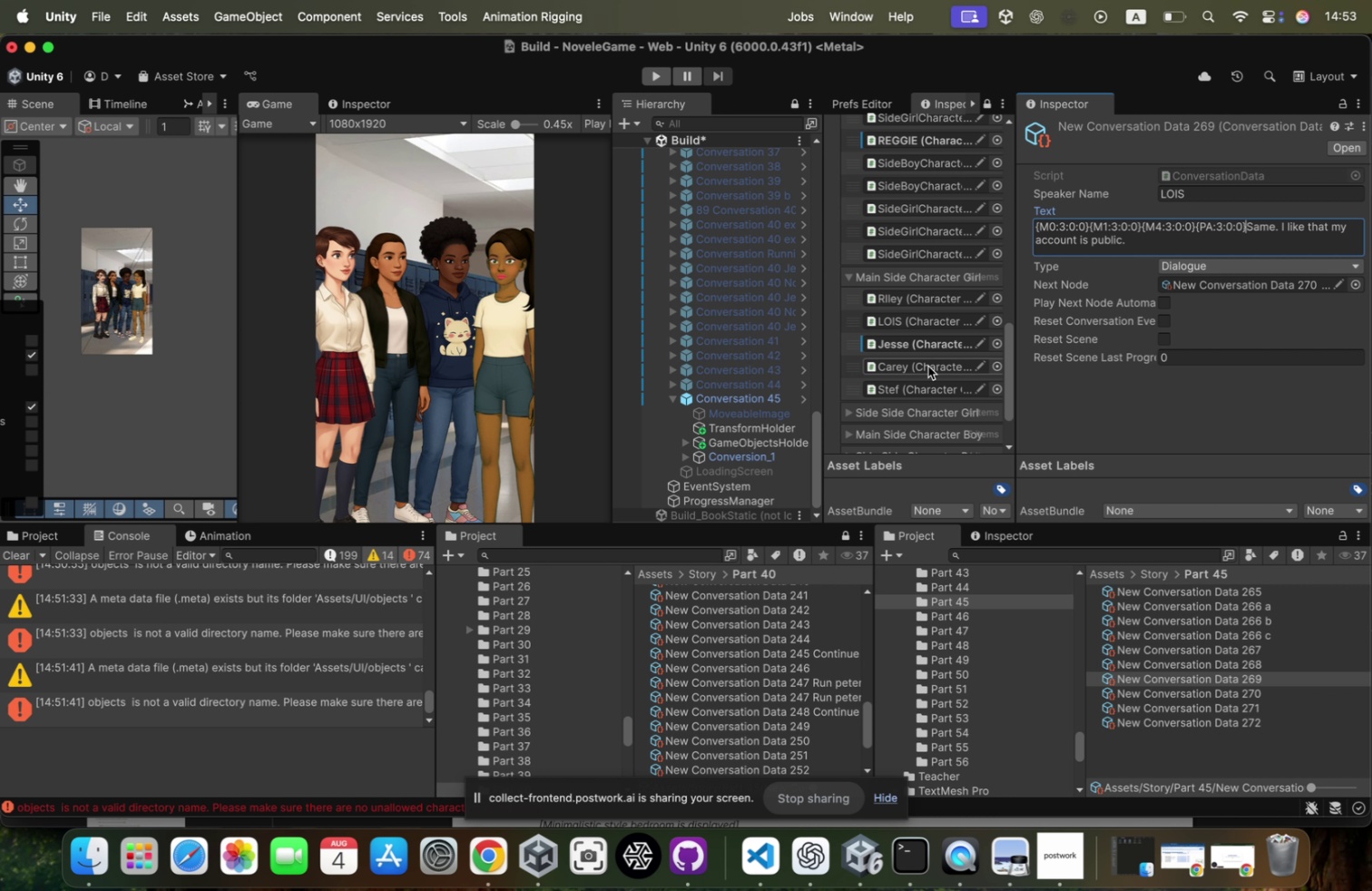 
key(Meta+V)
 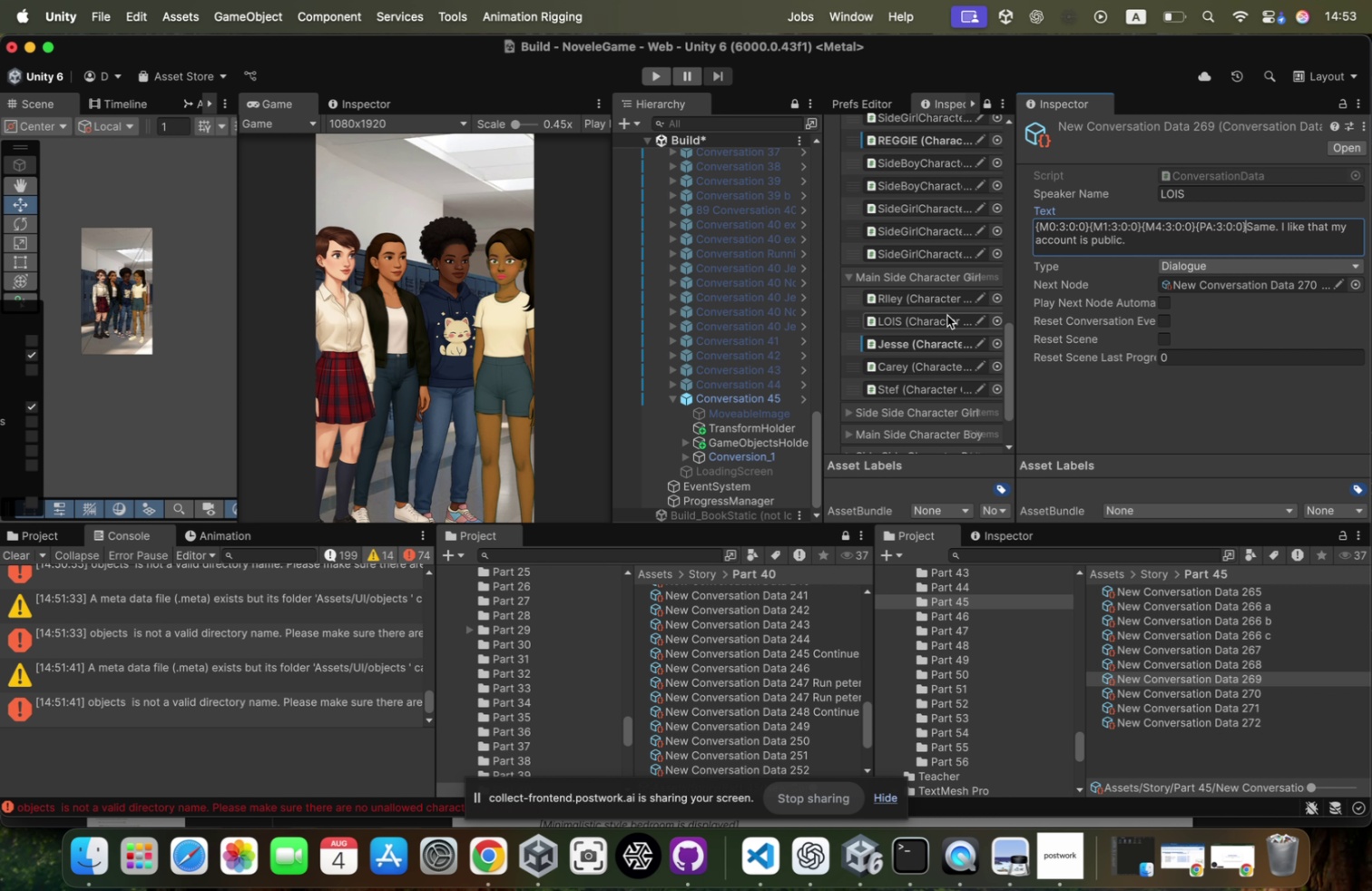 
wait(5.59)
 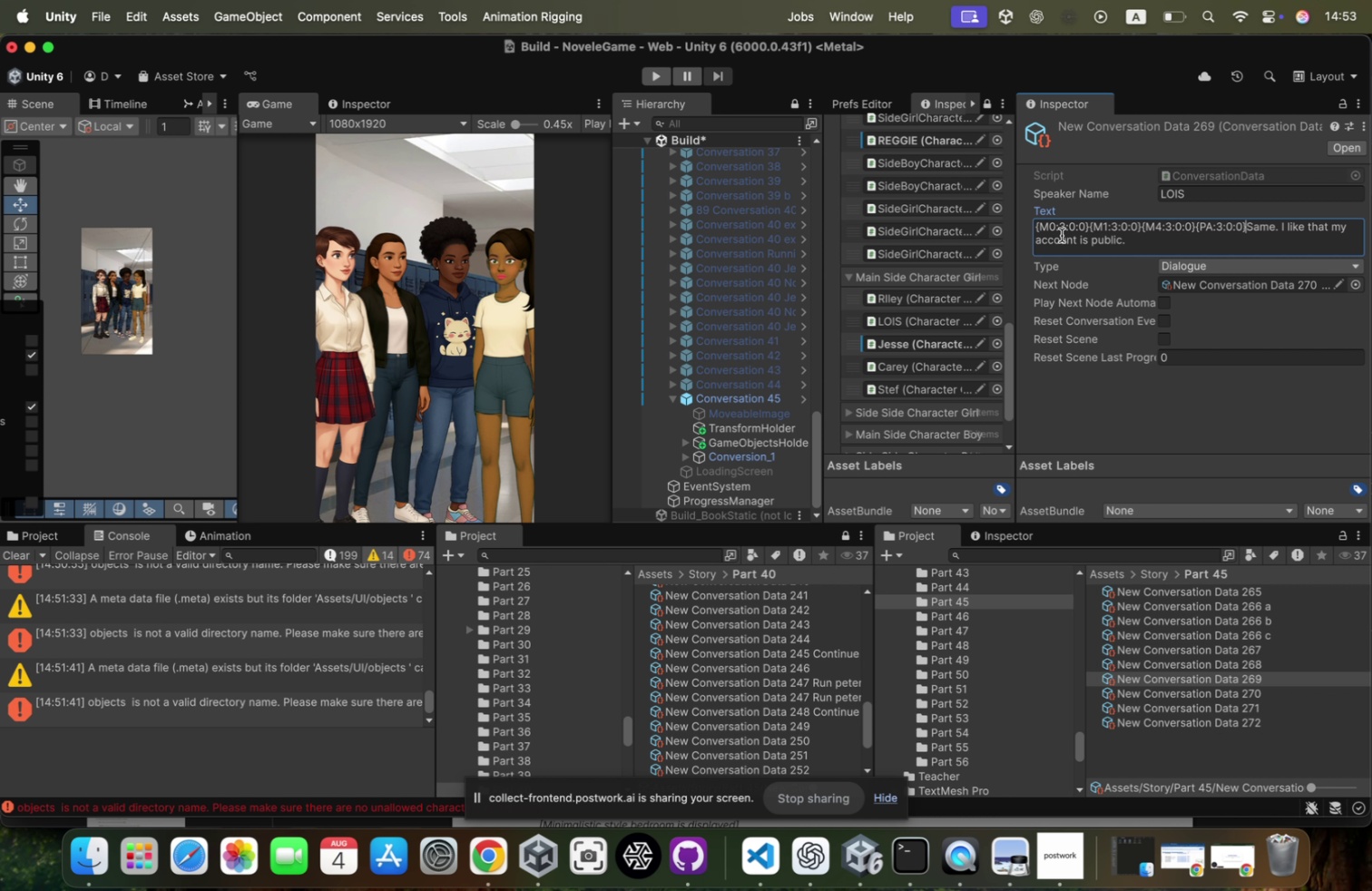 
left_click([1061, 221])
 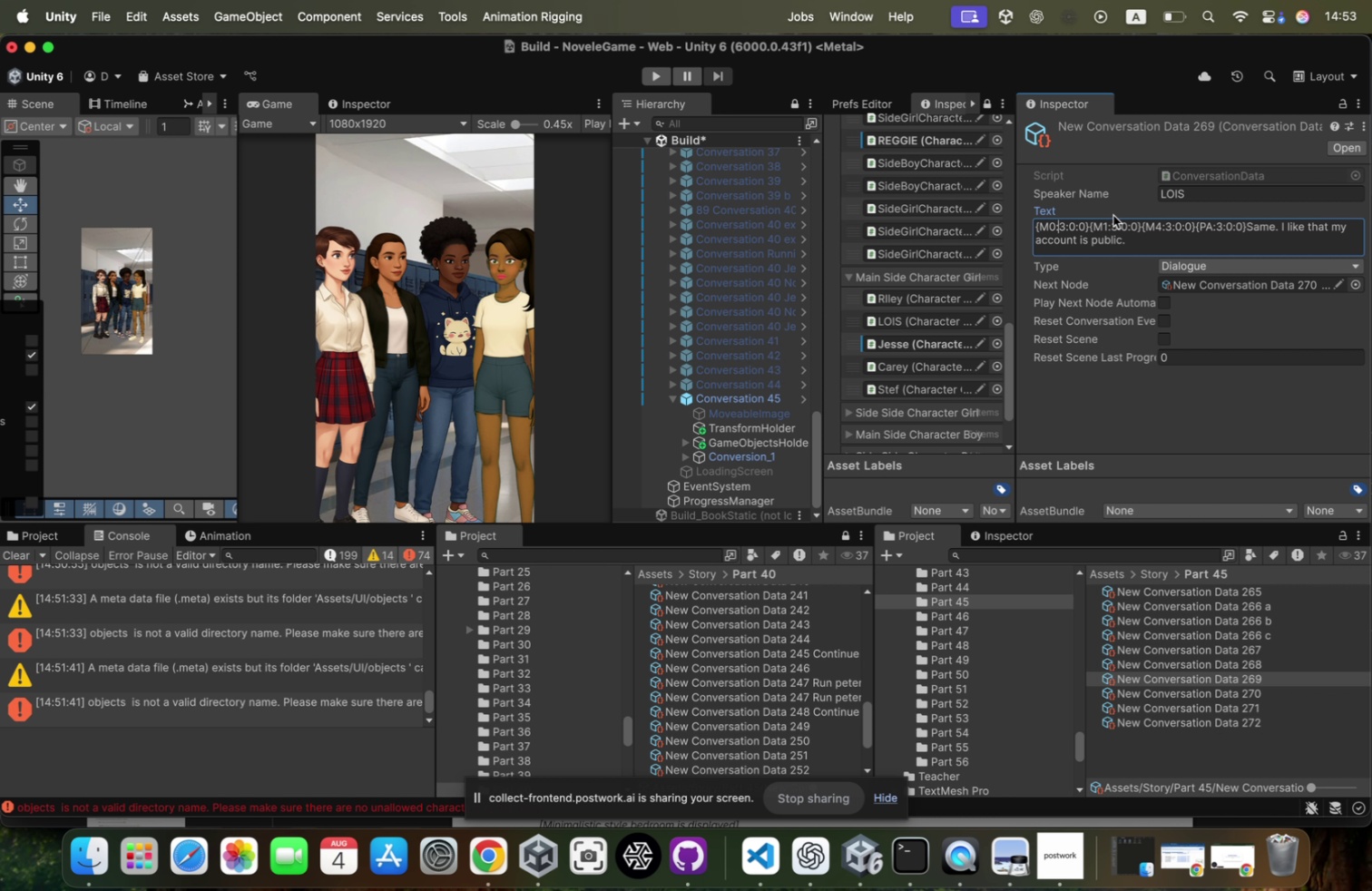 
key(ArrowRight)
 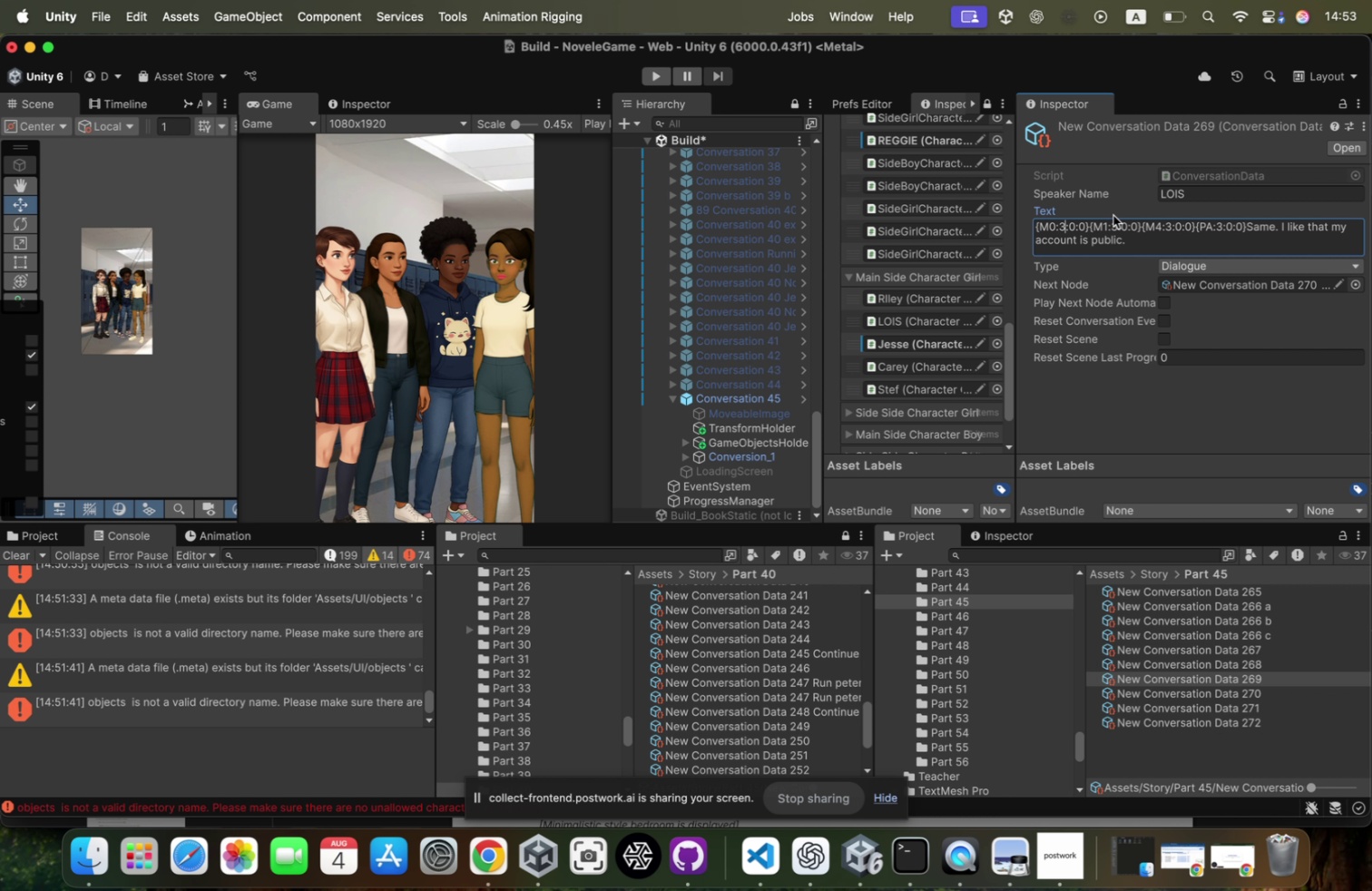 
key(Backspace)
type(16)
 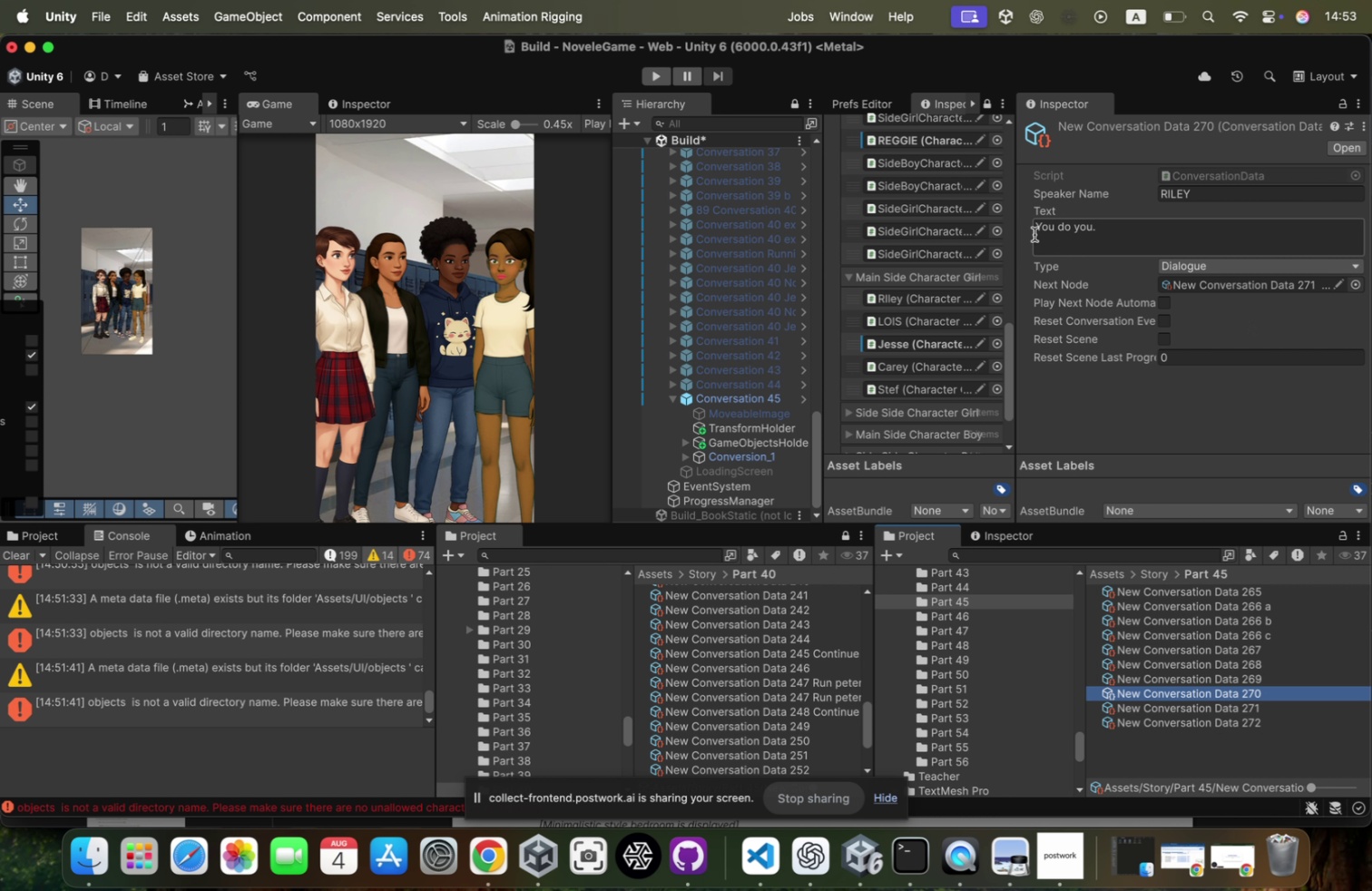 
wait(9.27)
 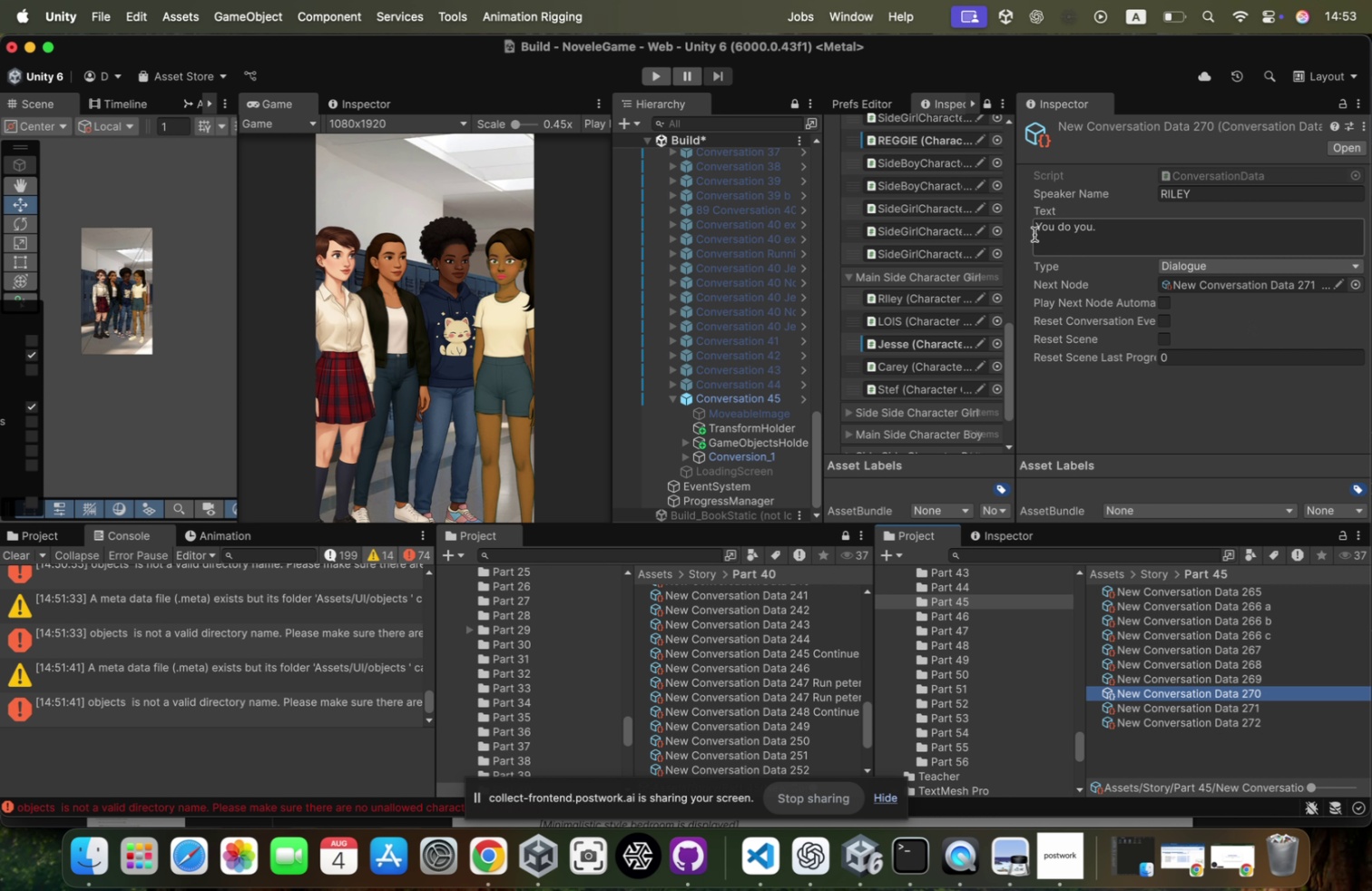 
left_click([1034, 233])
 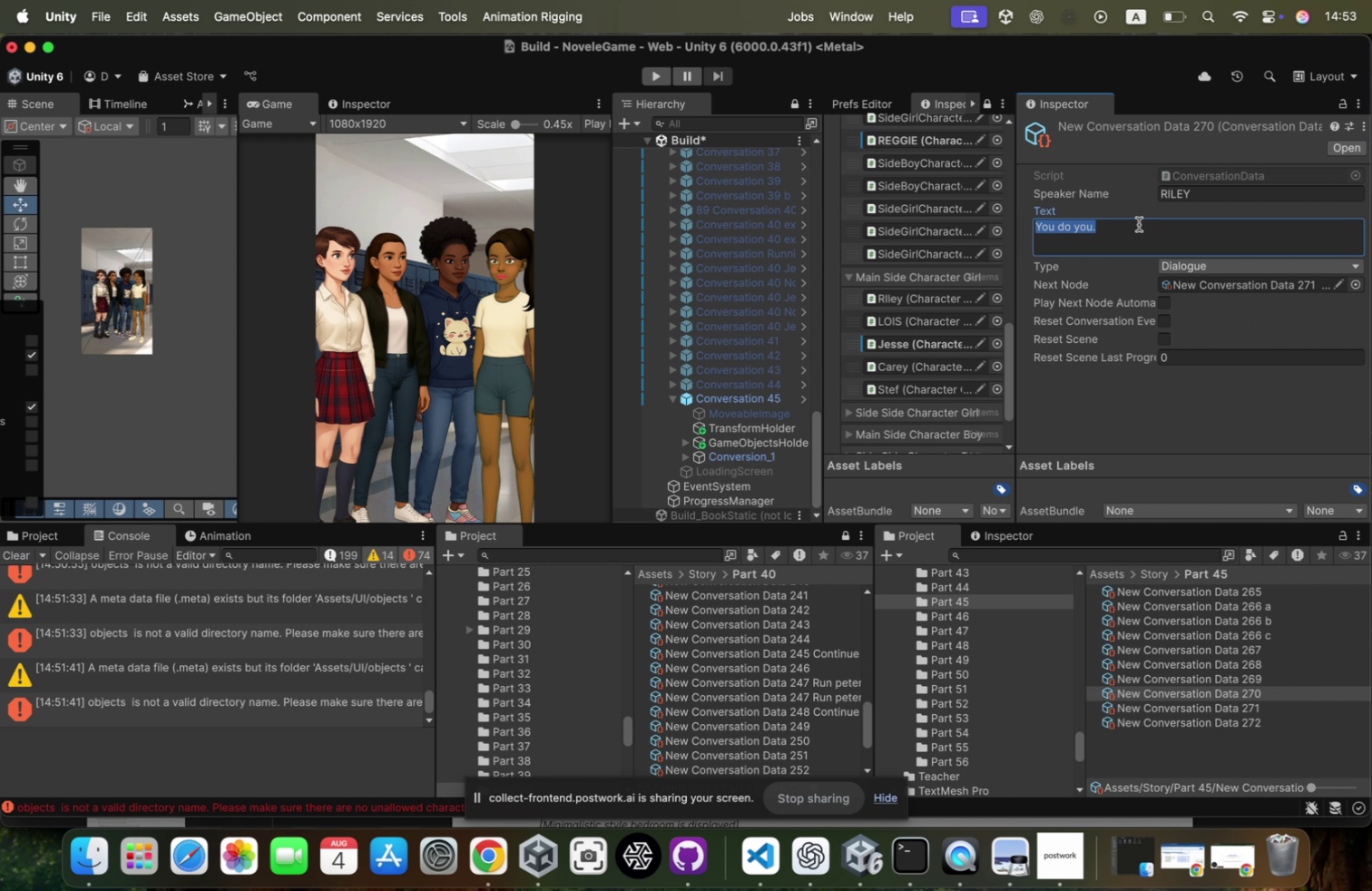 
key(ArrowLeft)
 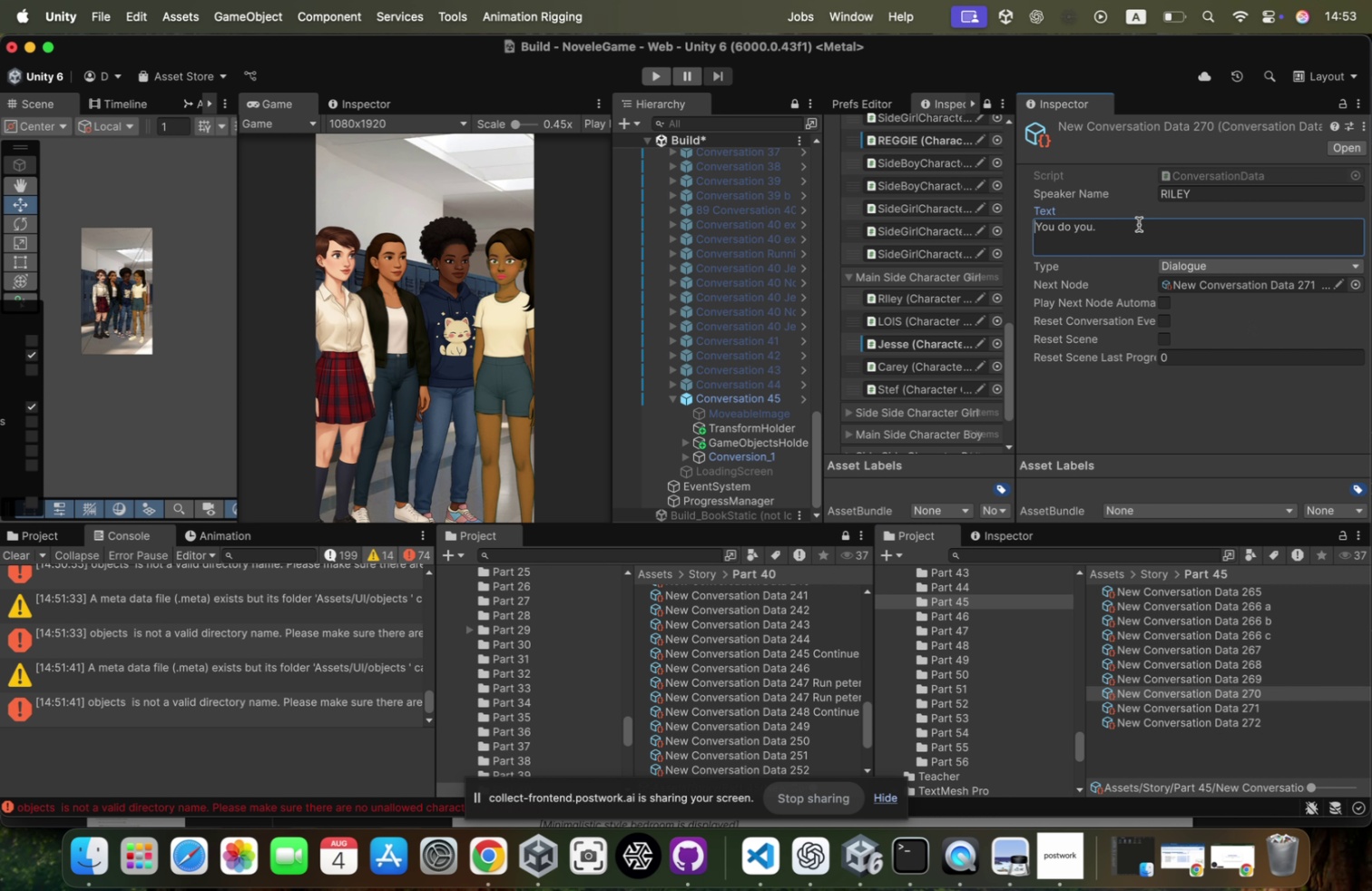 
key(Meta+V)
 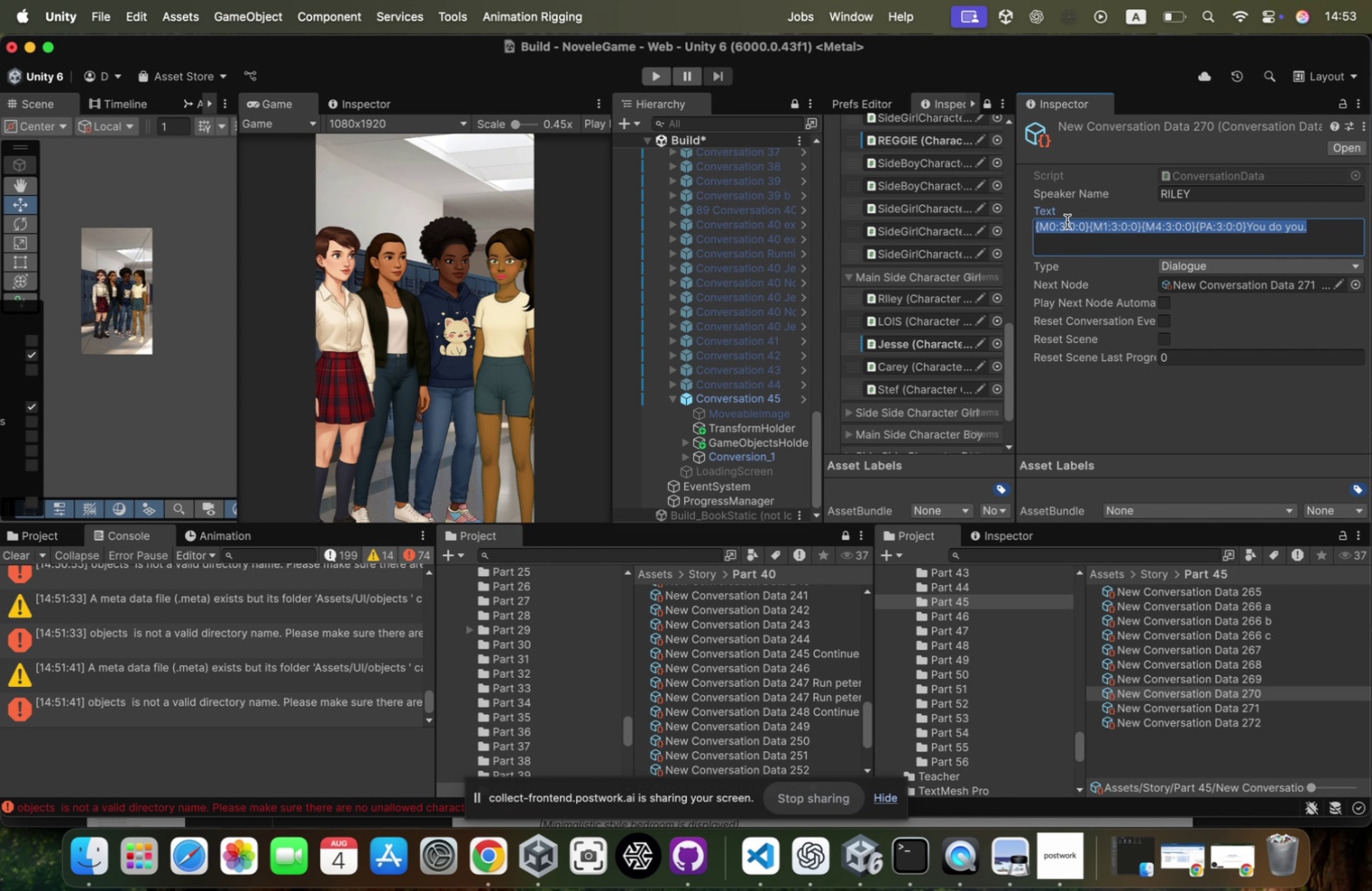 
wait(9.5)
 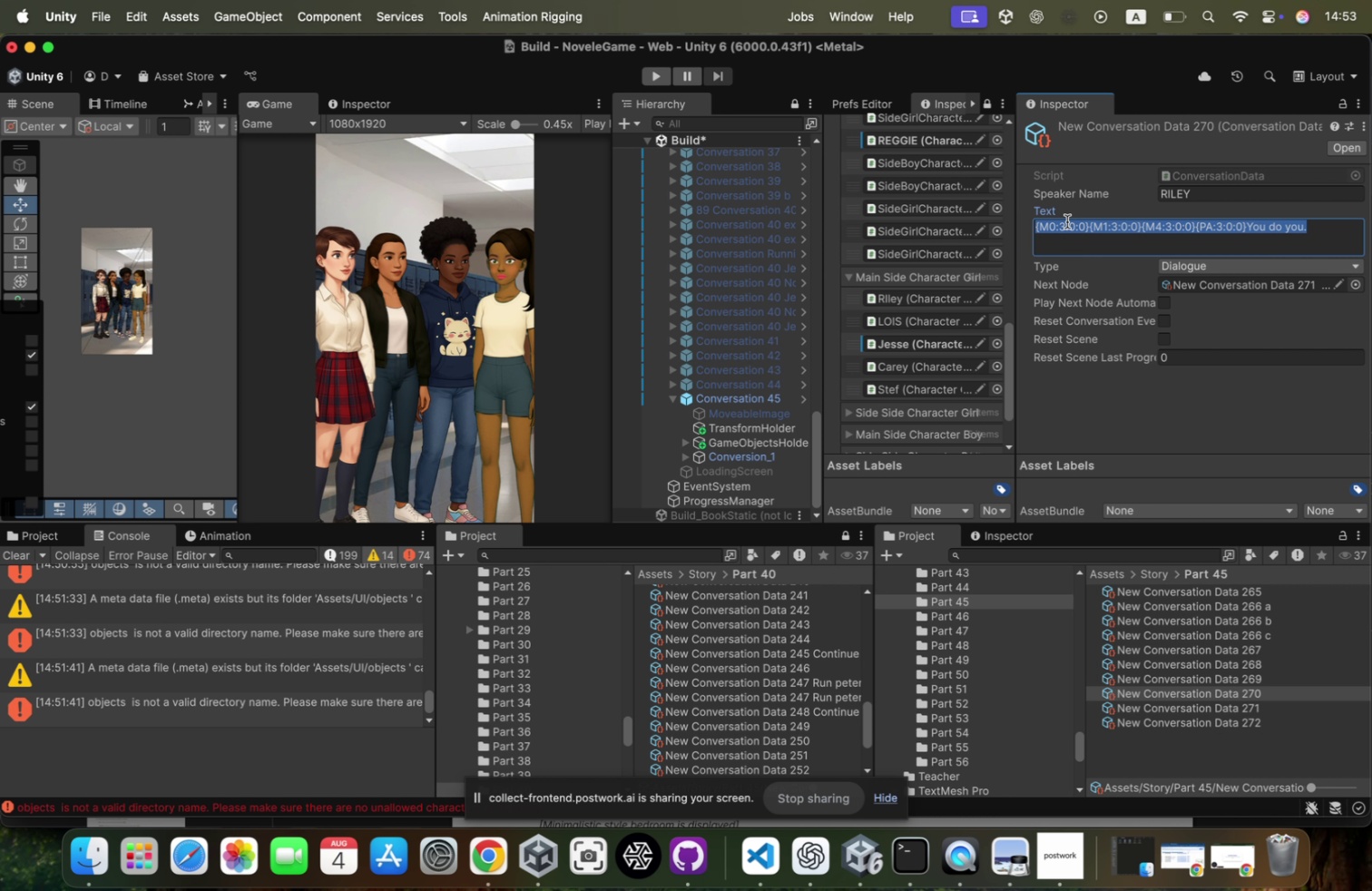 
left_click([1072, 220])
 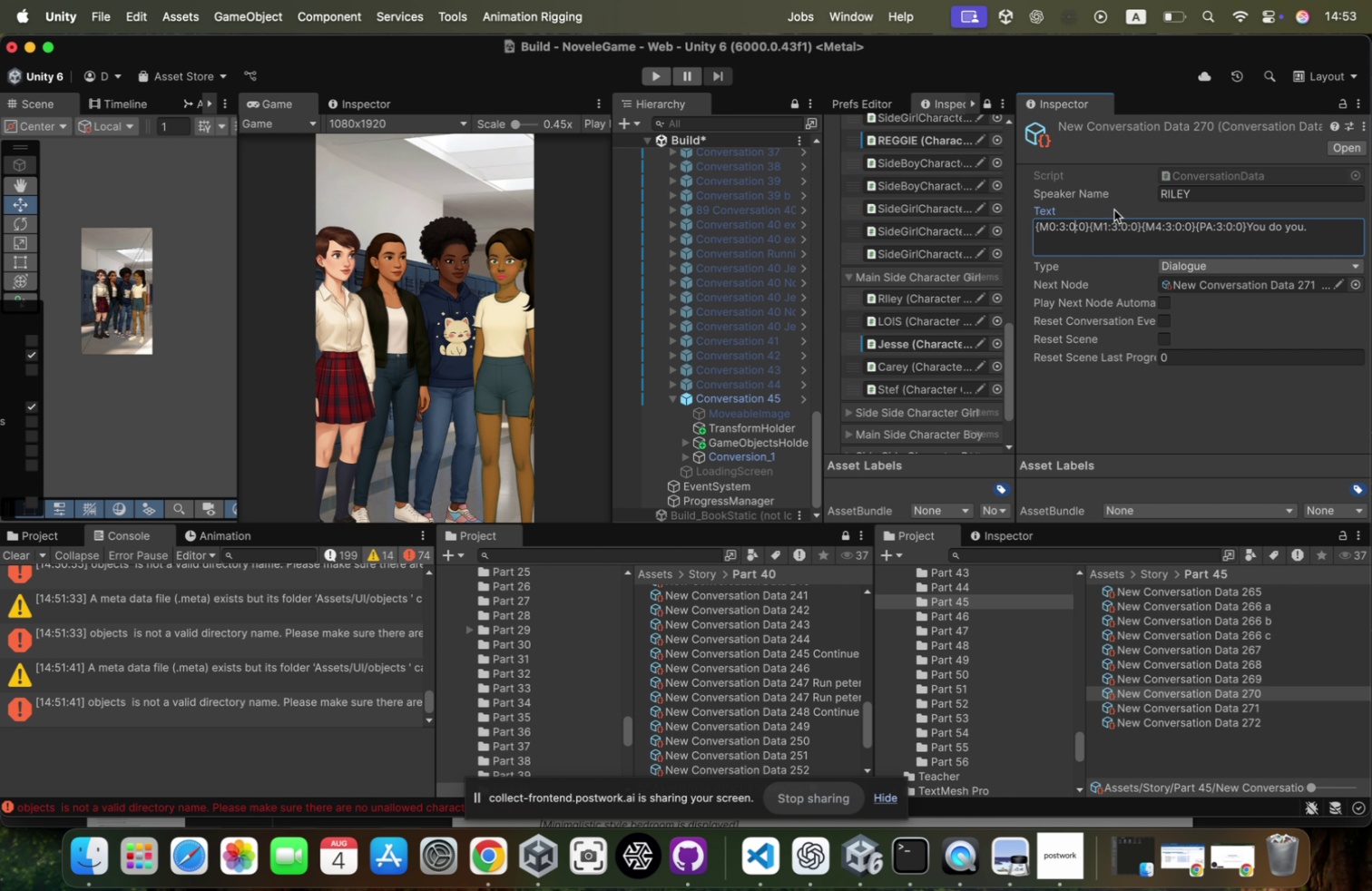 
key(ArrowLeft)
 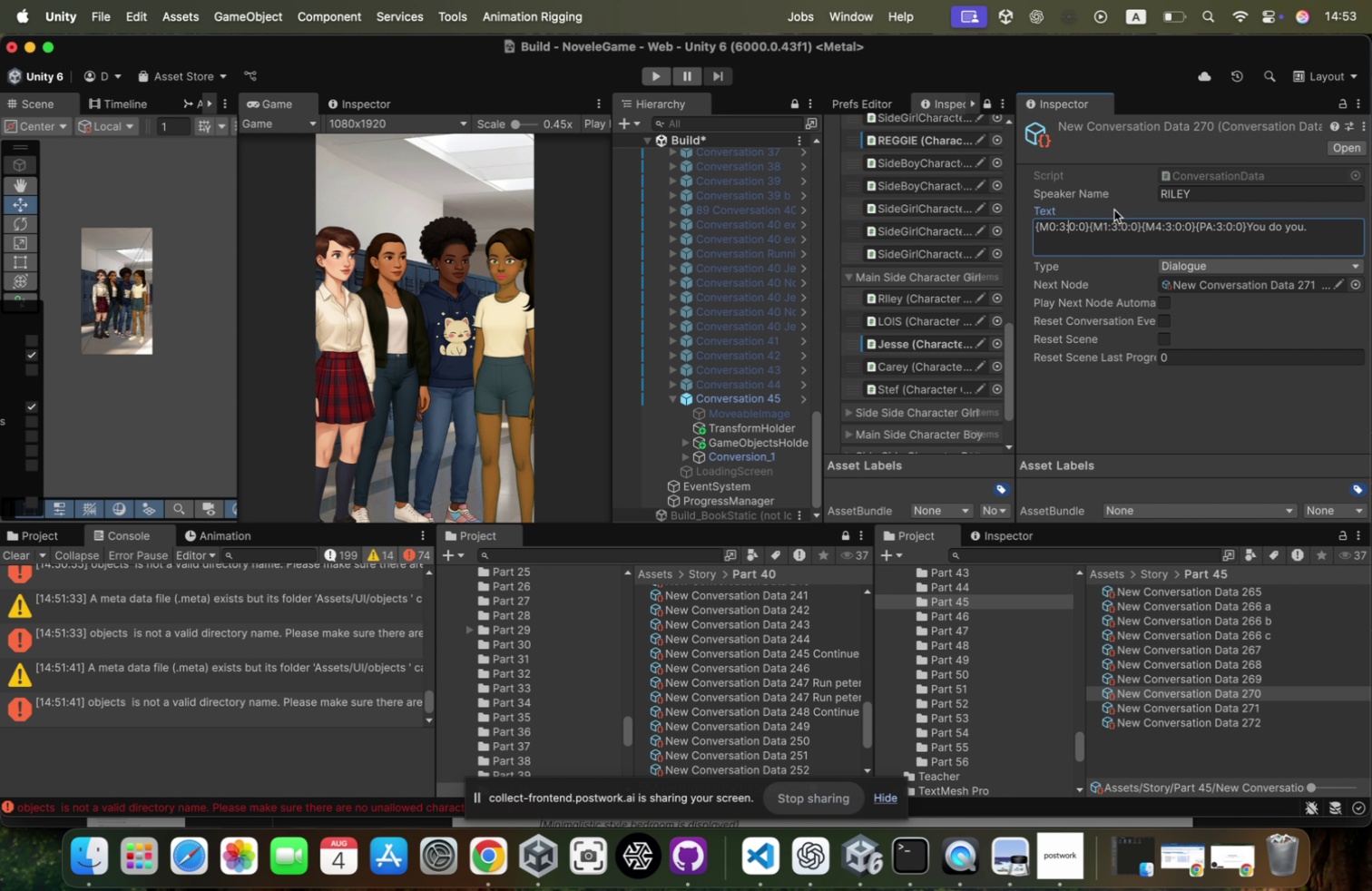 
key(ArrowLeft)
 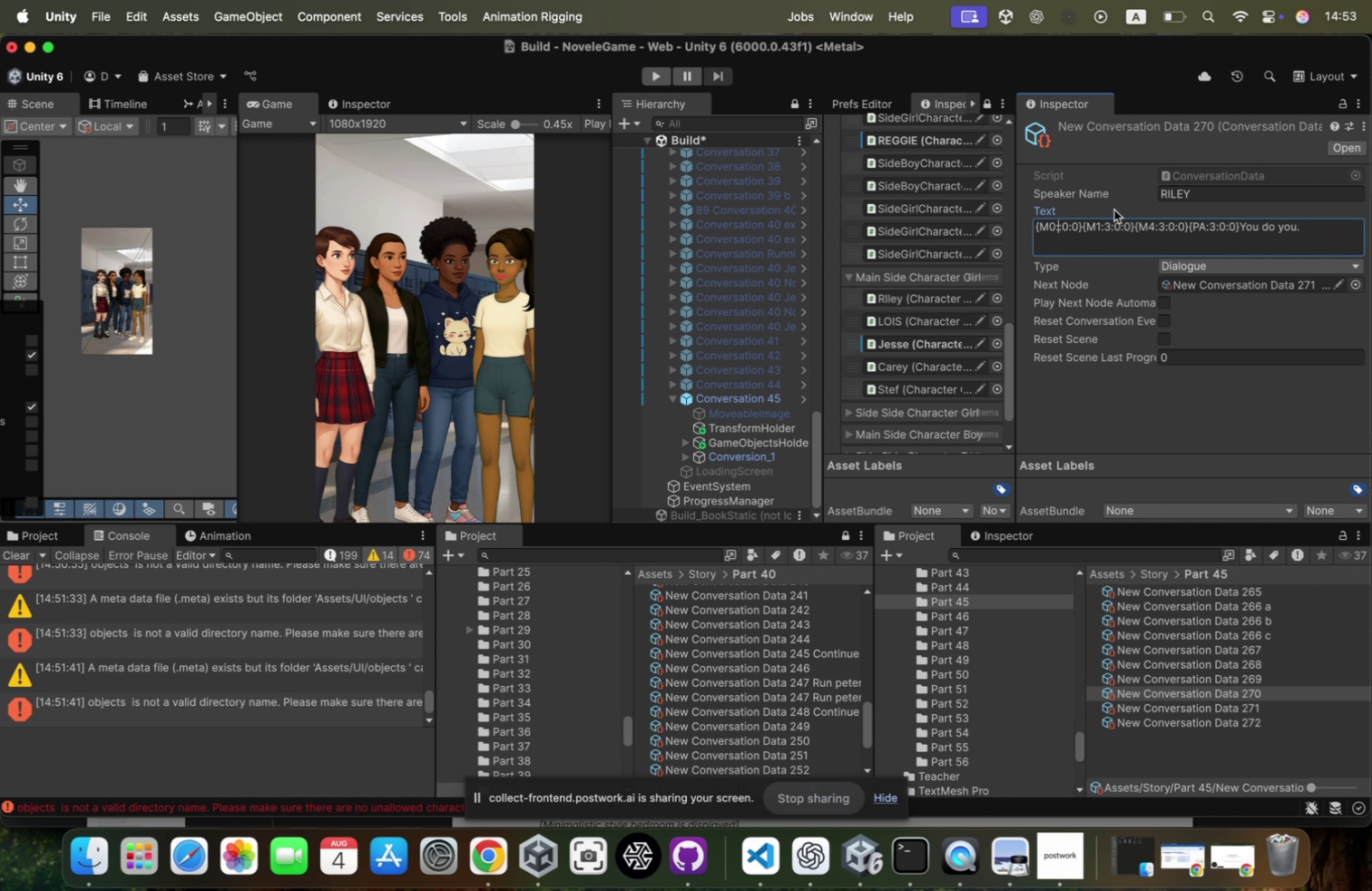 
key(Backspace)
type(16)
 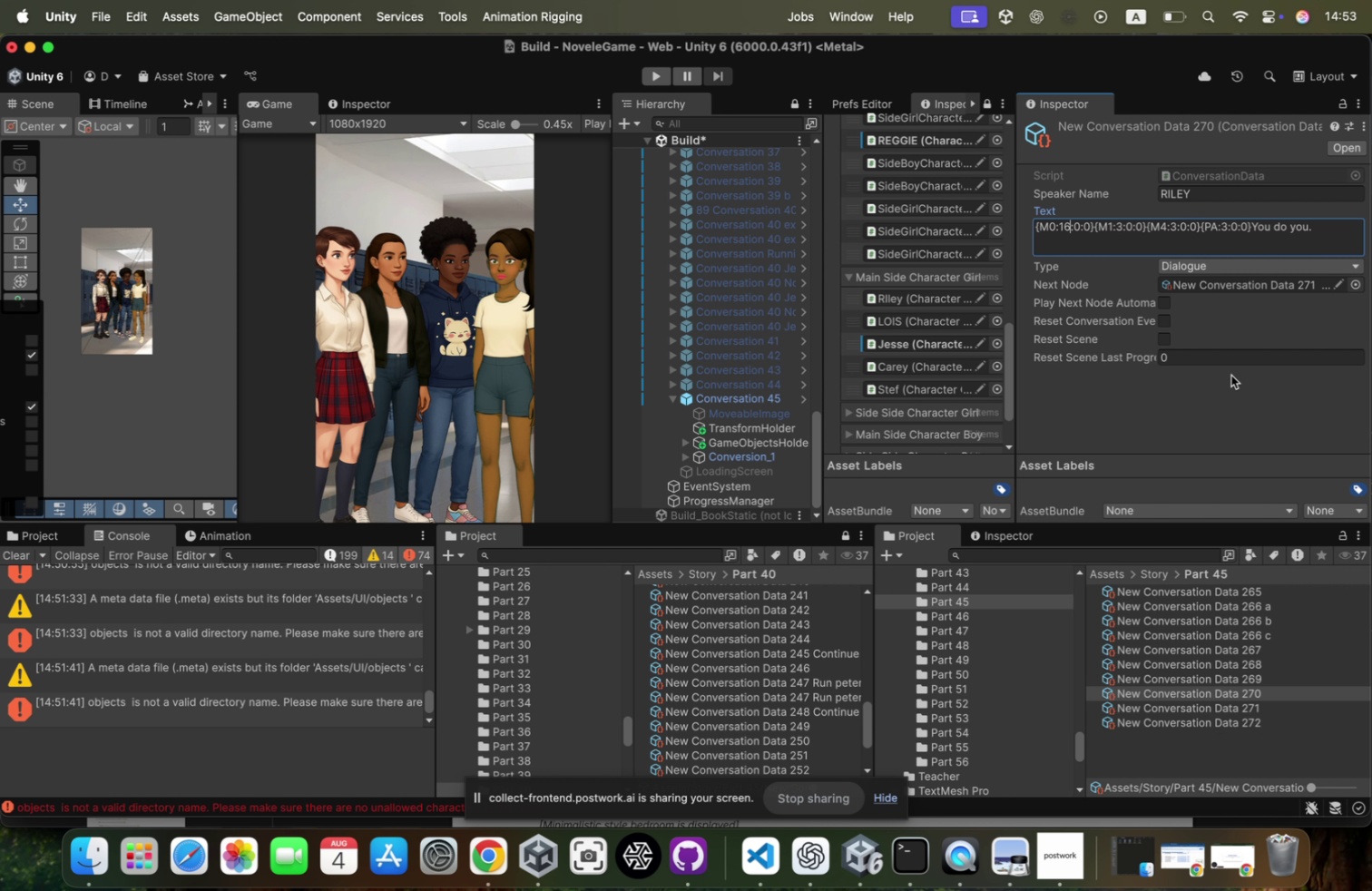 
left_click([1202, 697])
 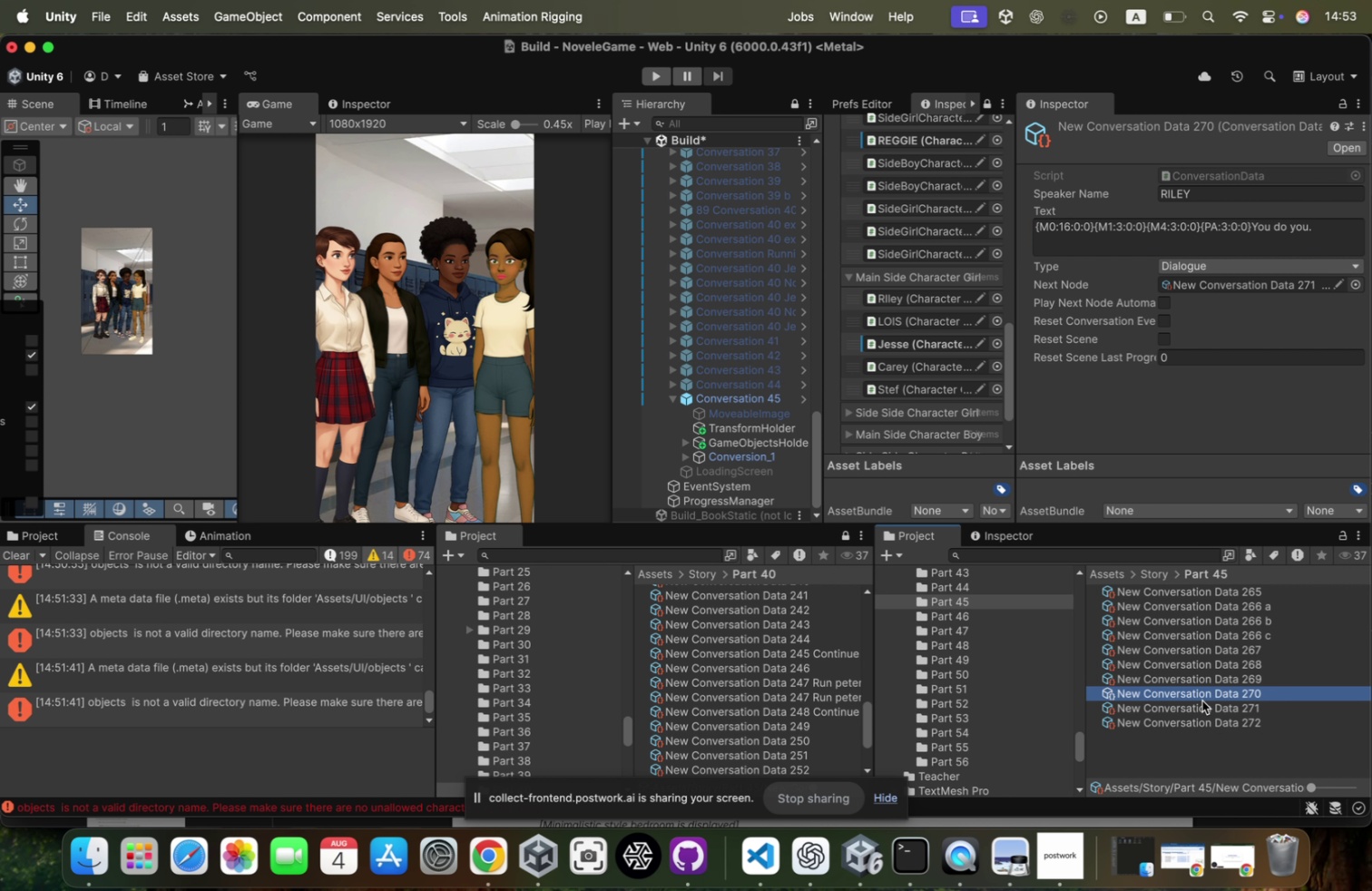 
left_click([1202, 703])
 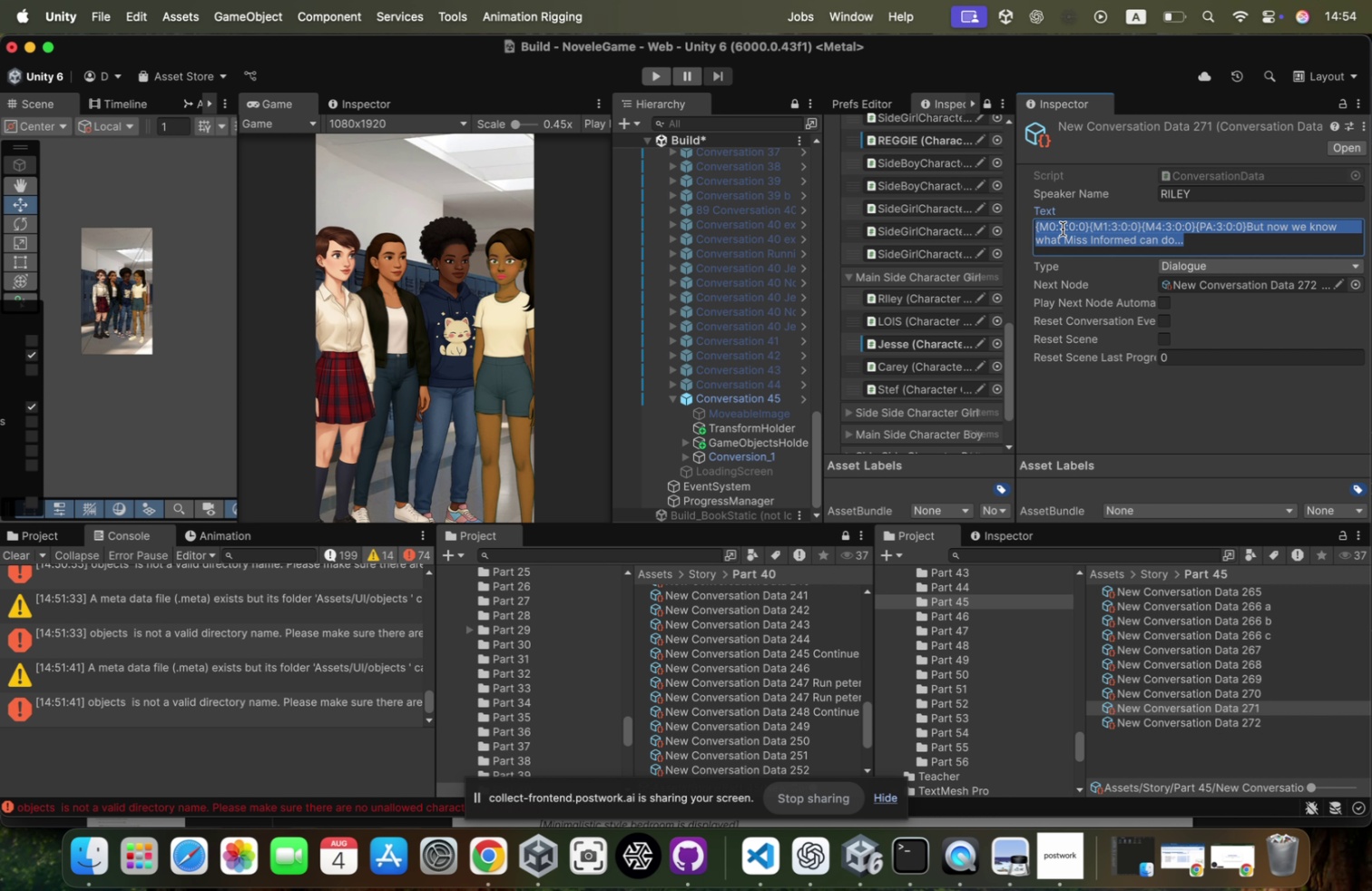 
wait(12.64)
 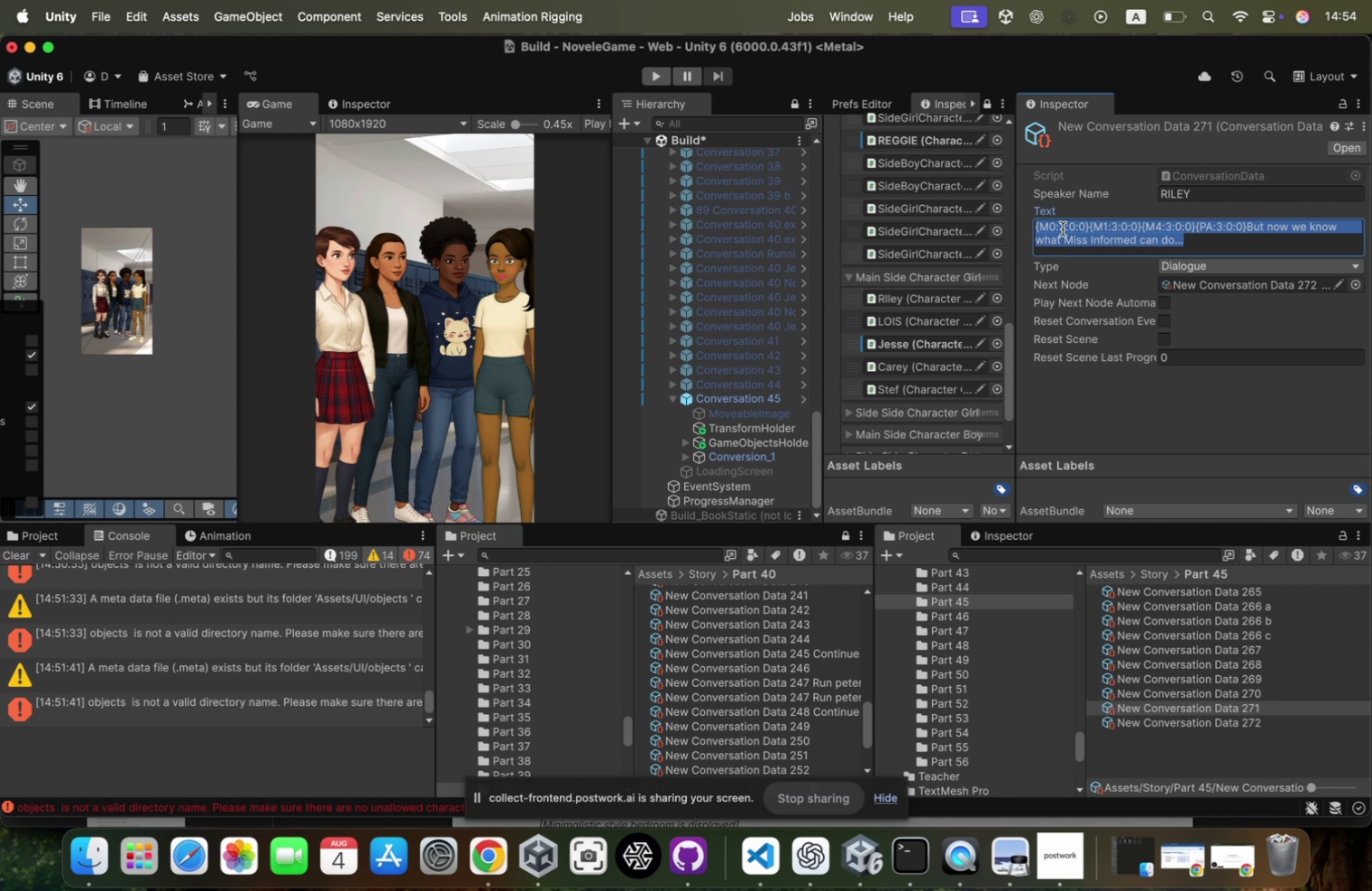 
key(ArrowLeft)
 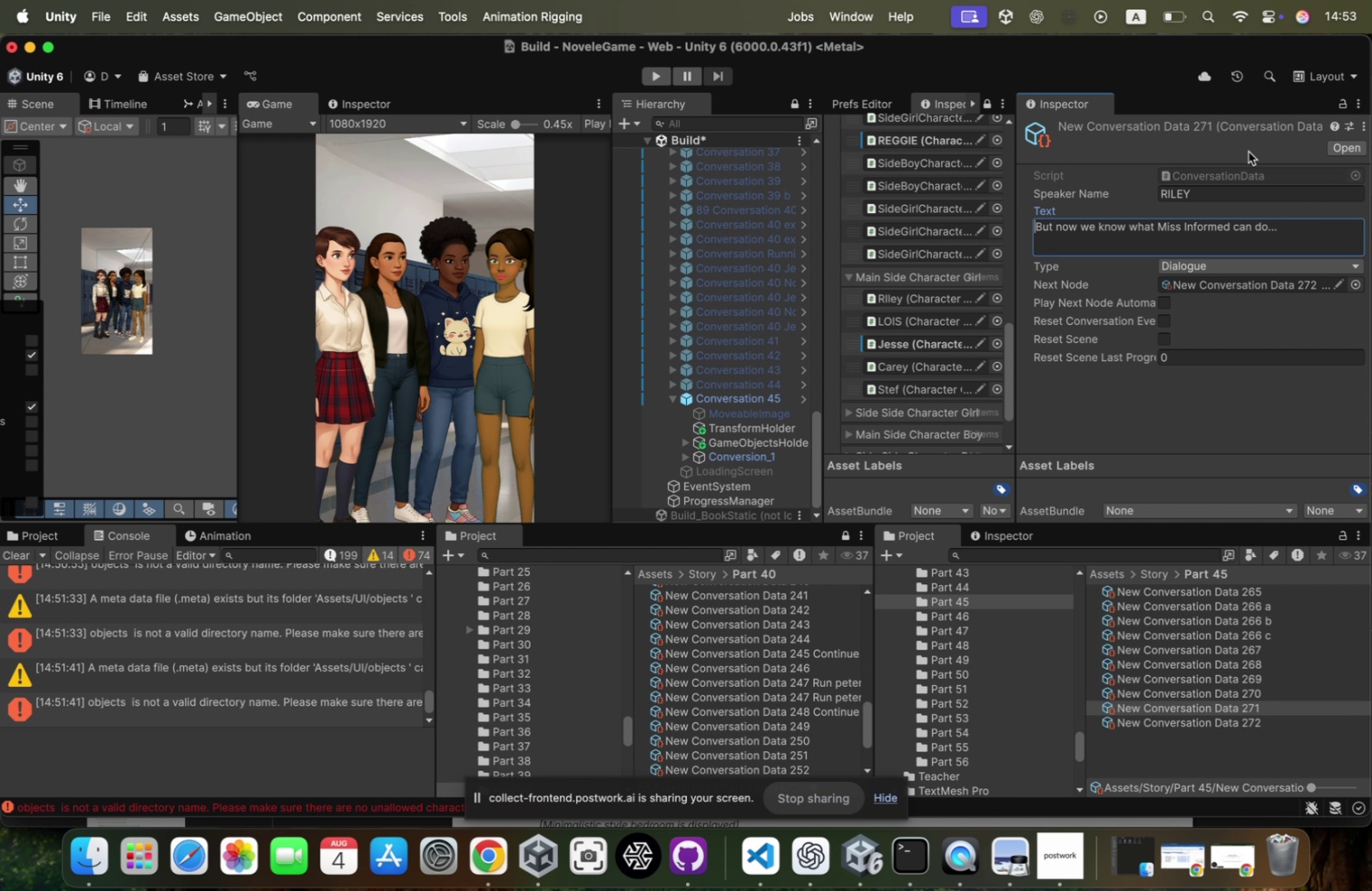 
key(Meta+CommandLeft)
 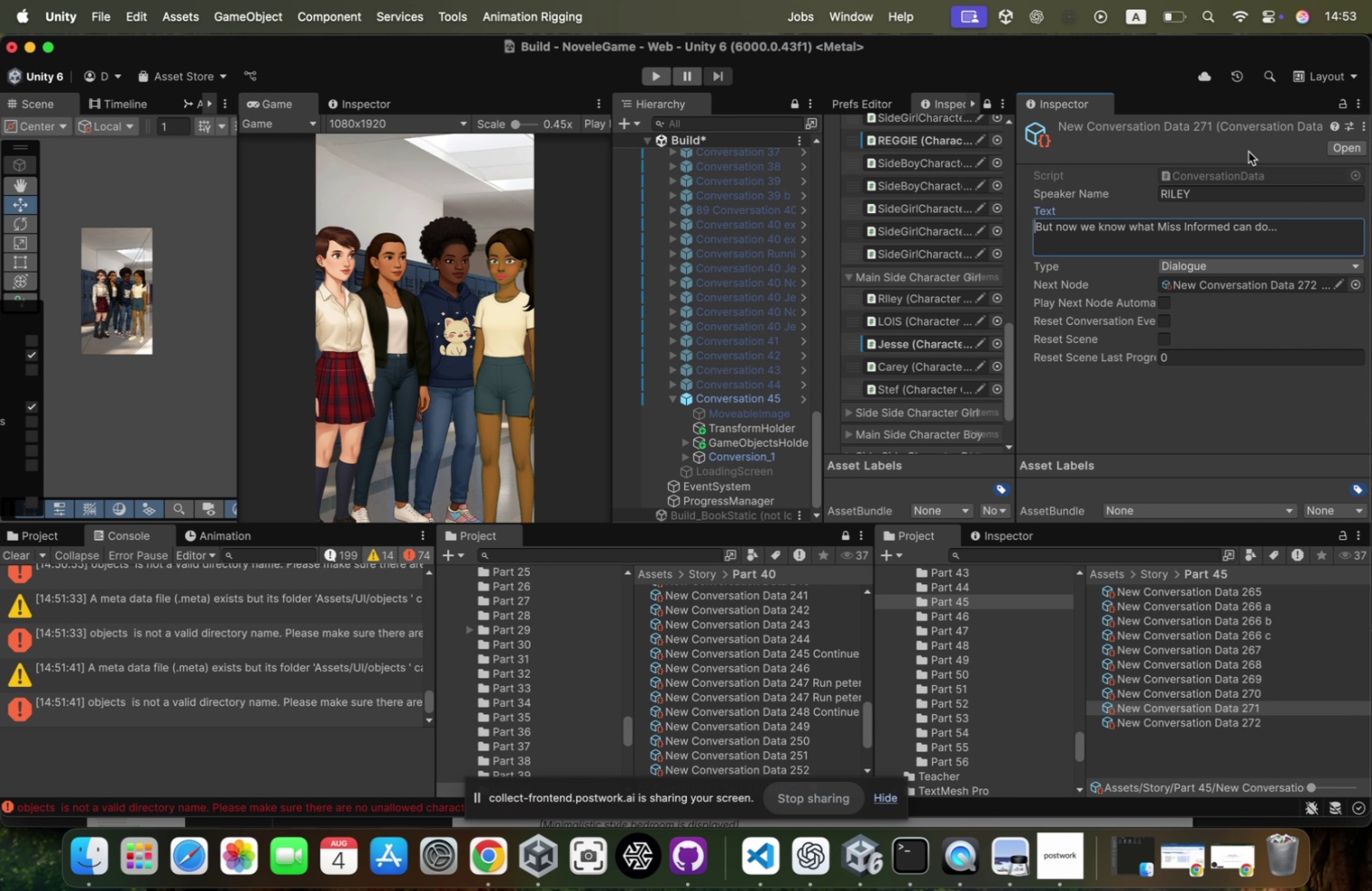 
key(Meta+V)
 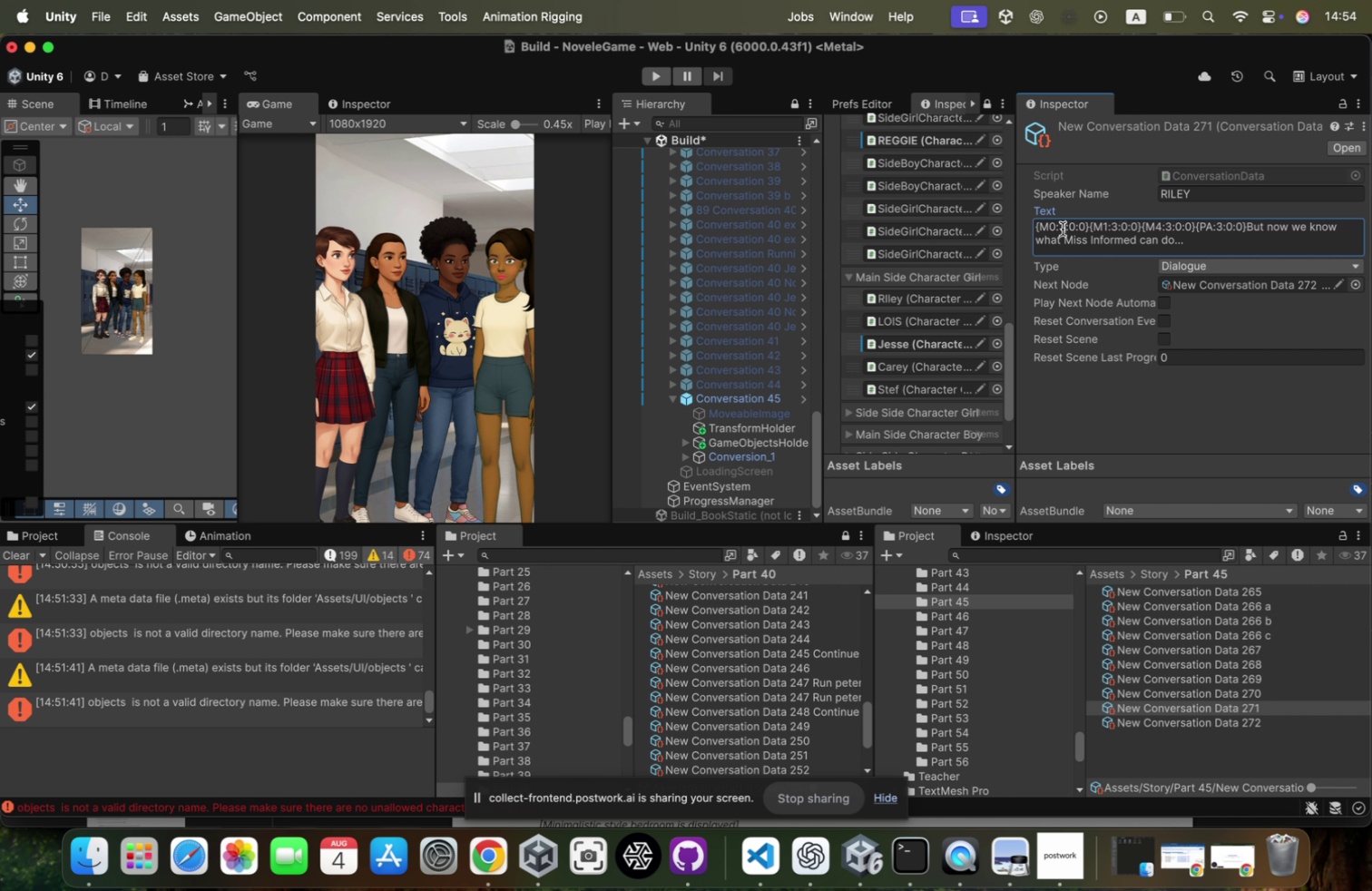 
left_click([1067, 225])
 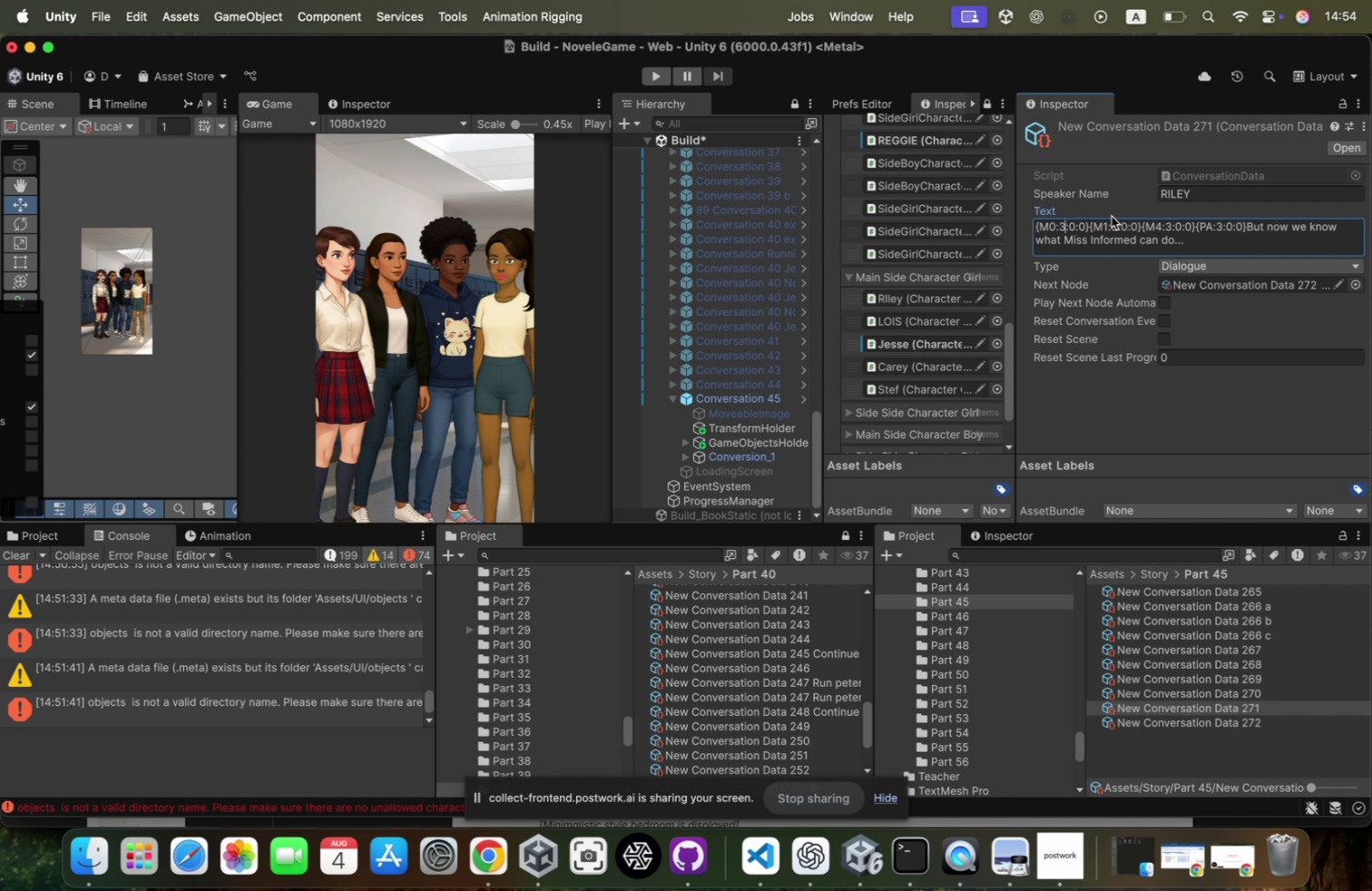 
key(Backspace)
type(16)
 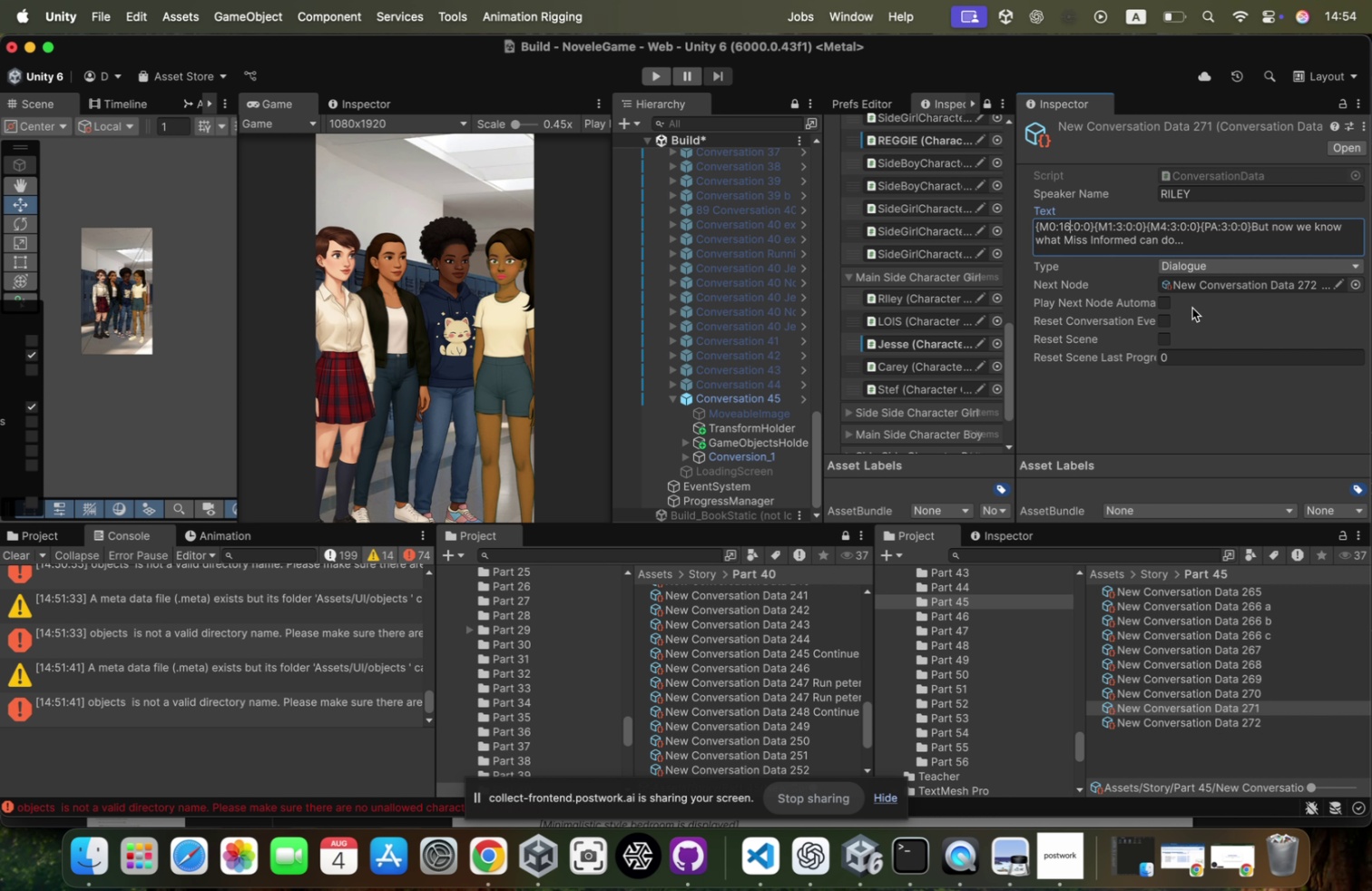 
key(Meta+A)
 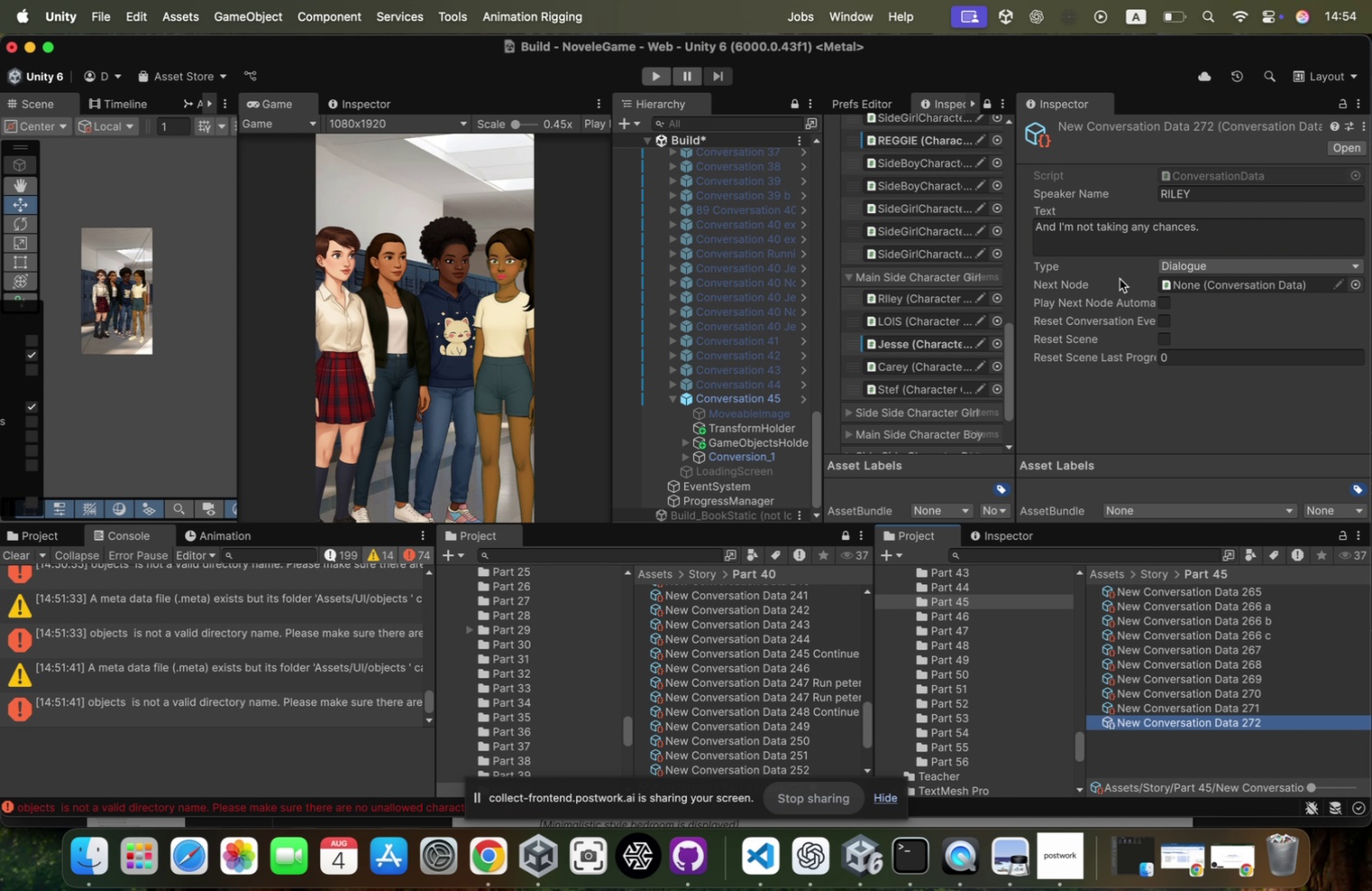 
key(ArrowLeft)
 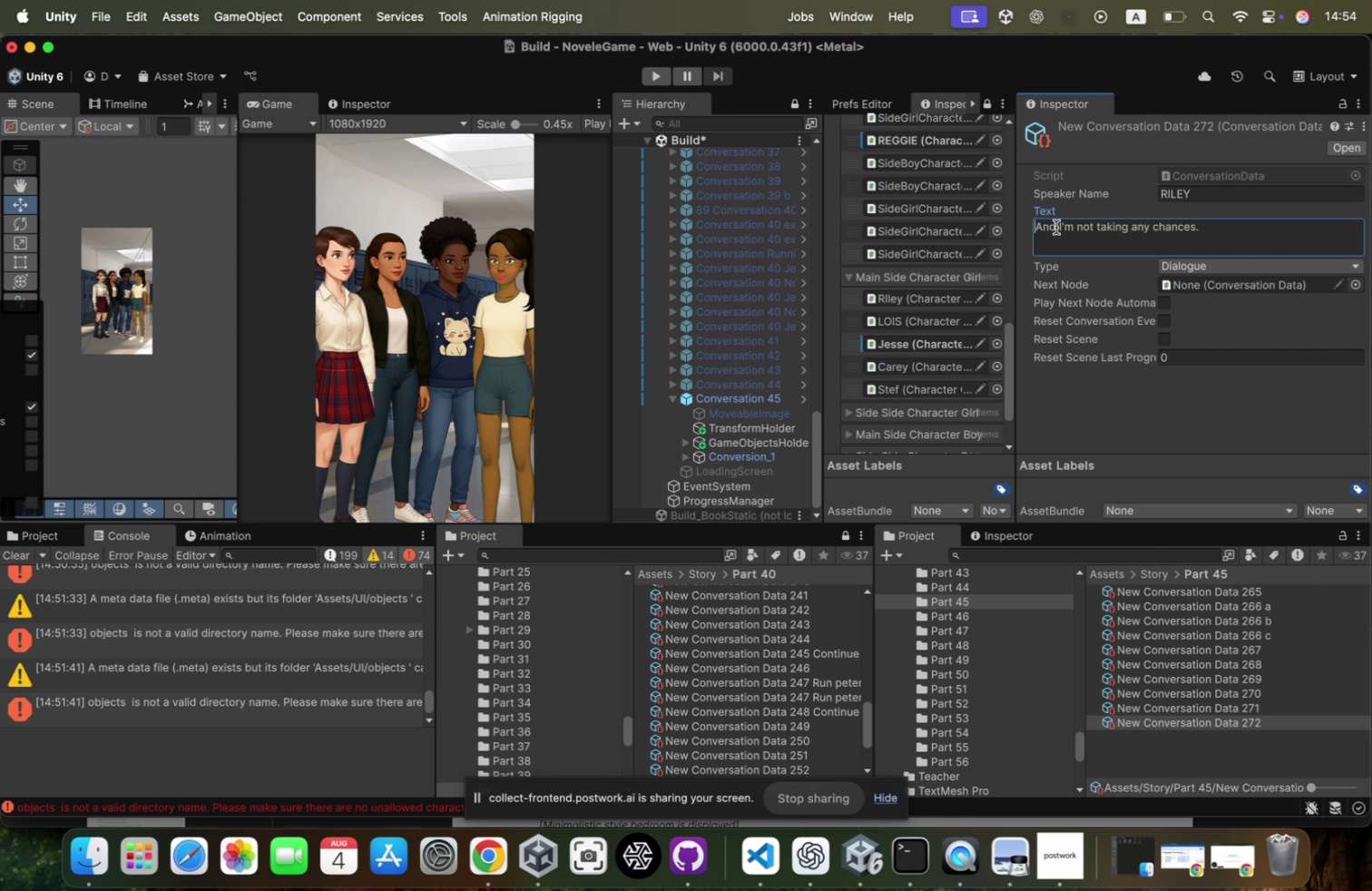 
key(Meta+CommandLeft)
 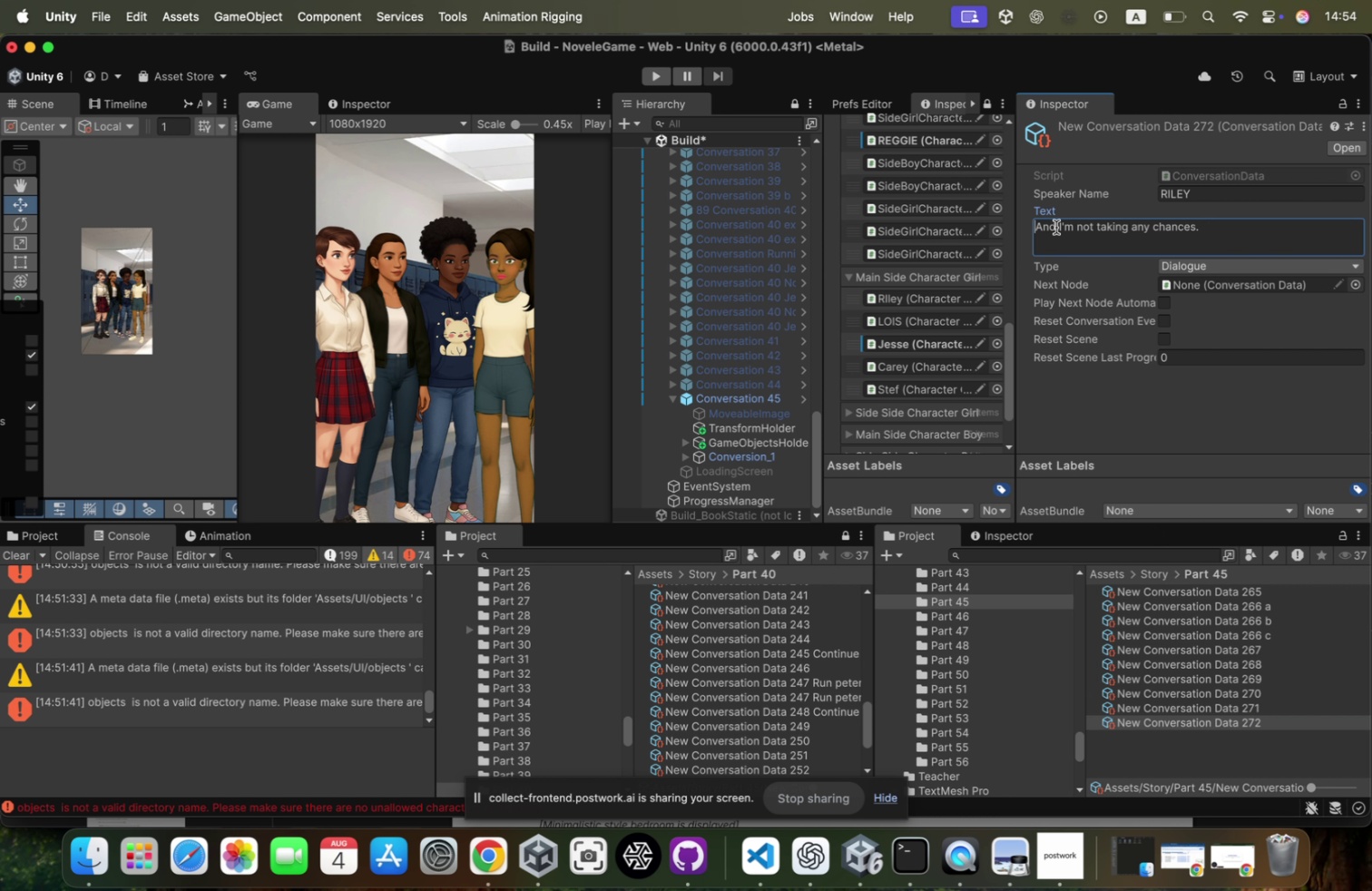 
key(Meta+V)
 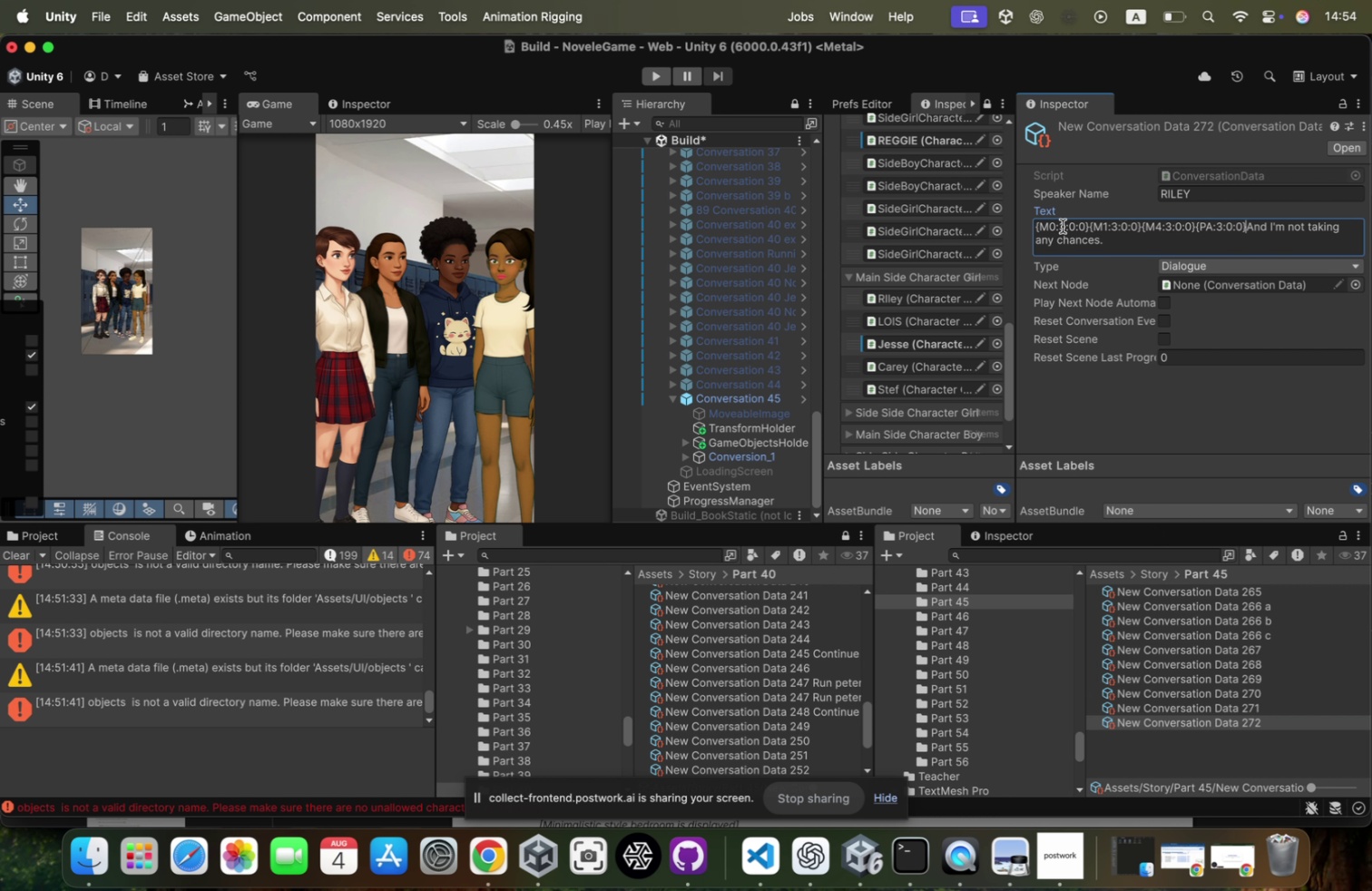 
left_click([1063, 225])
 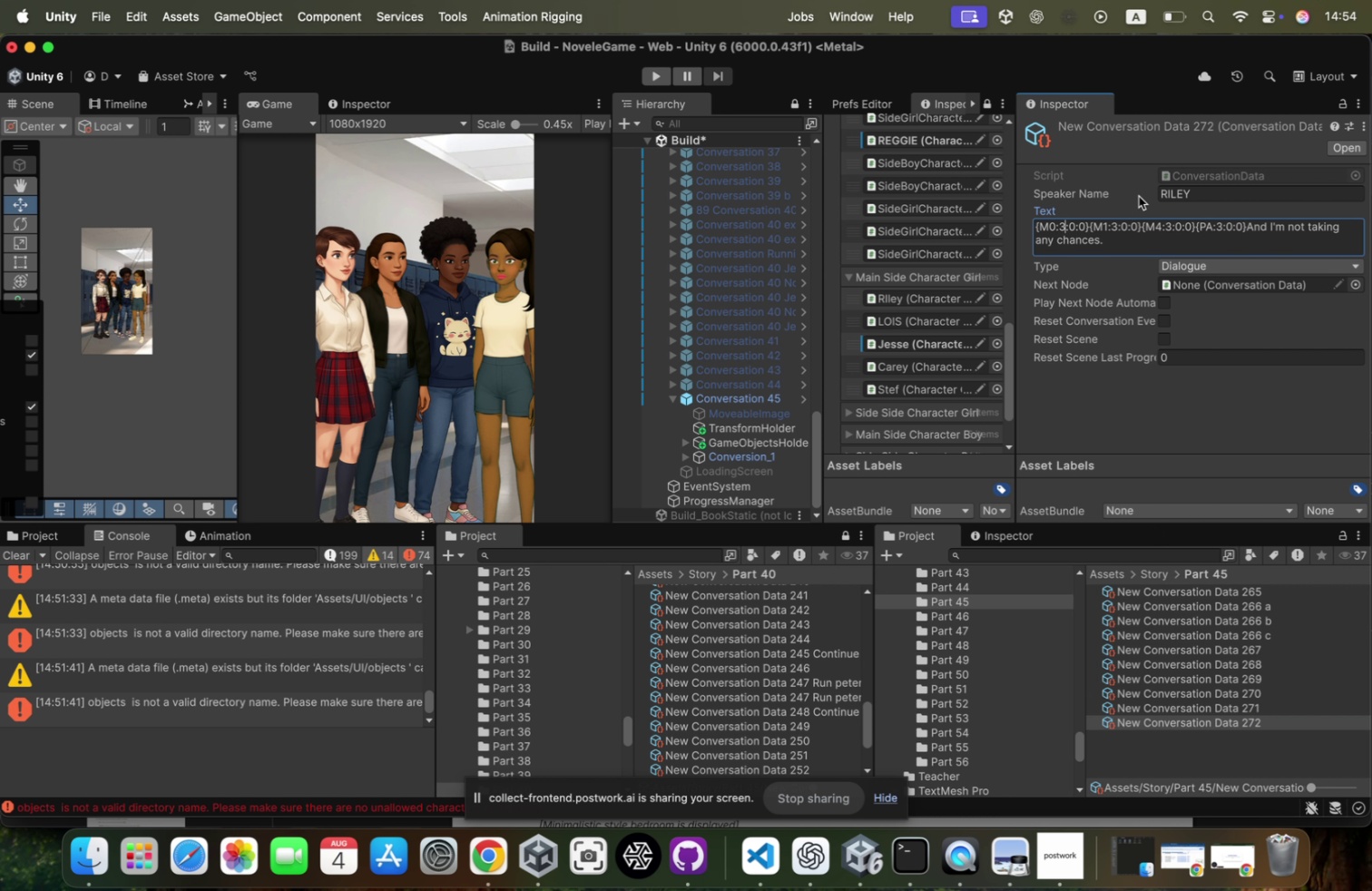 
key(Backspace)
type(16)
 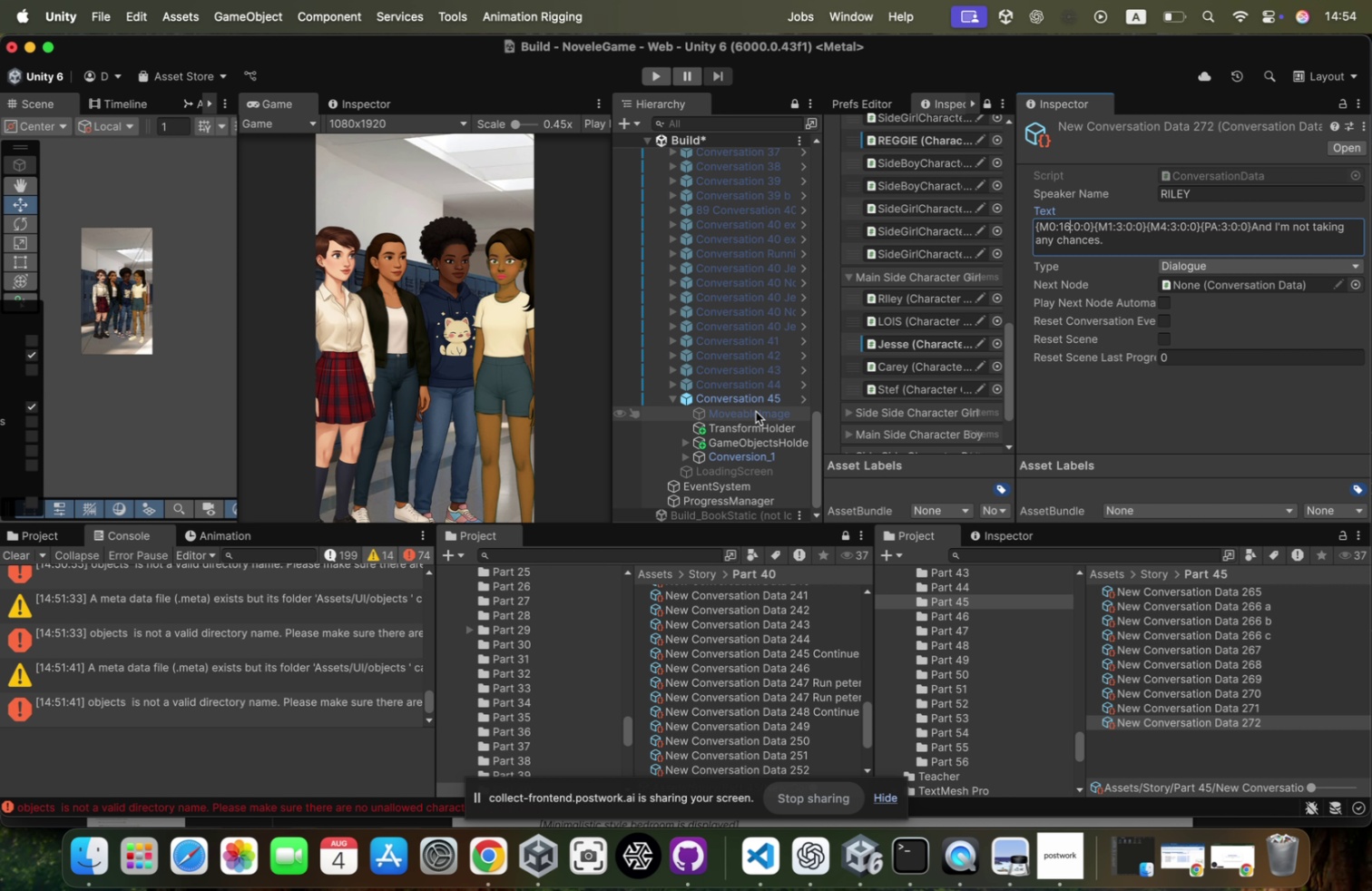 
left_click([765, 394])
 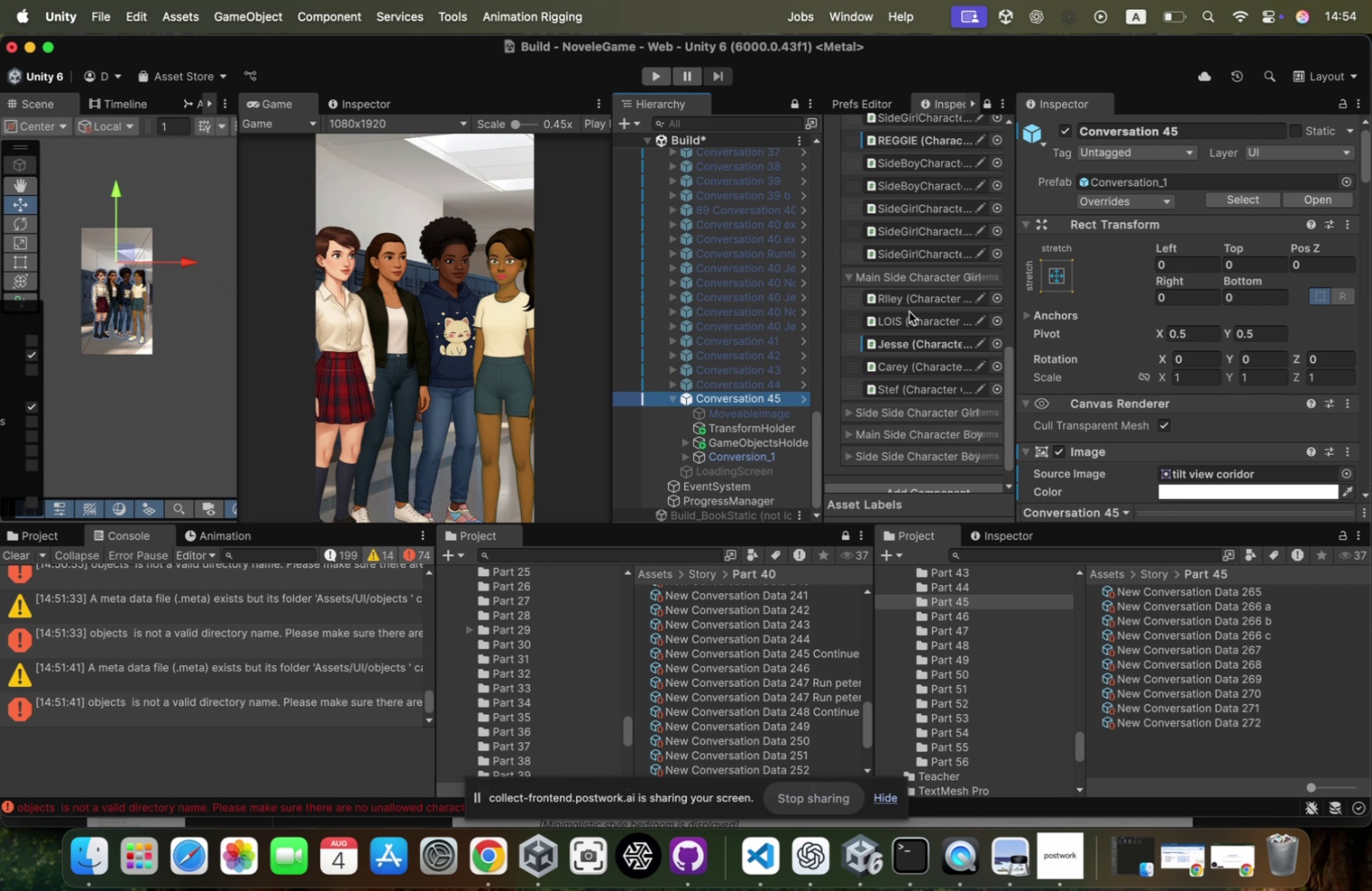 
scroll: coordinate [737, 450], scroll_direction: down, amount: 67.0
 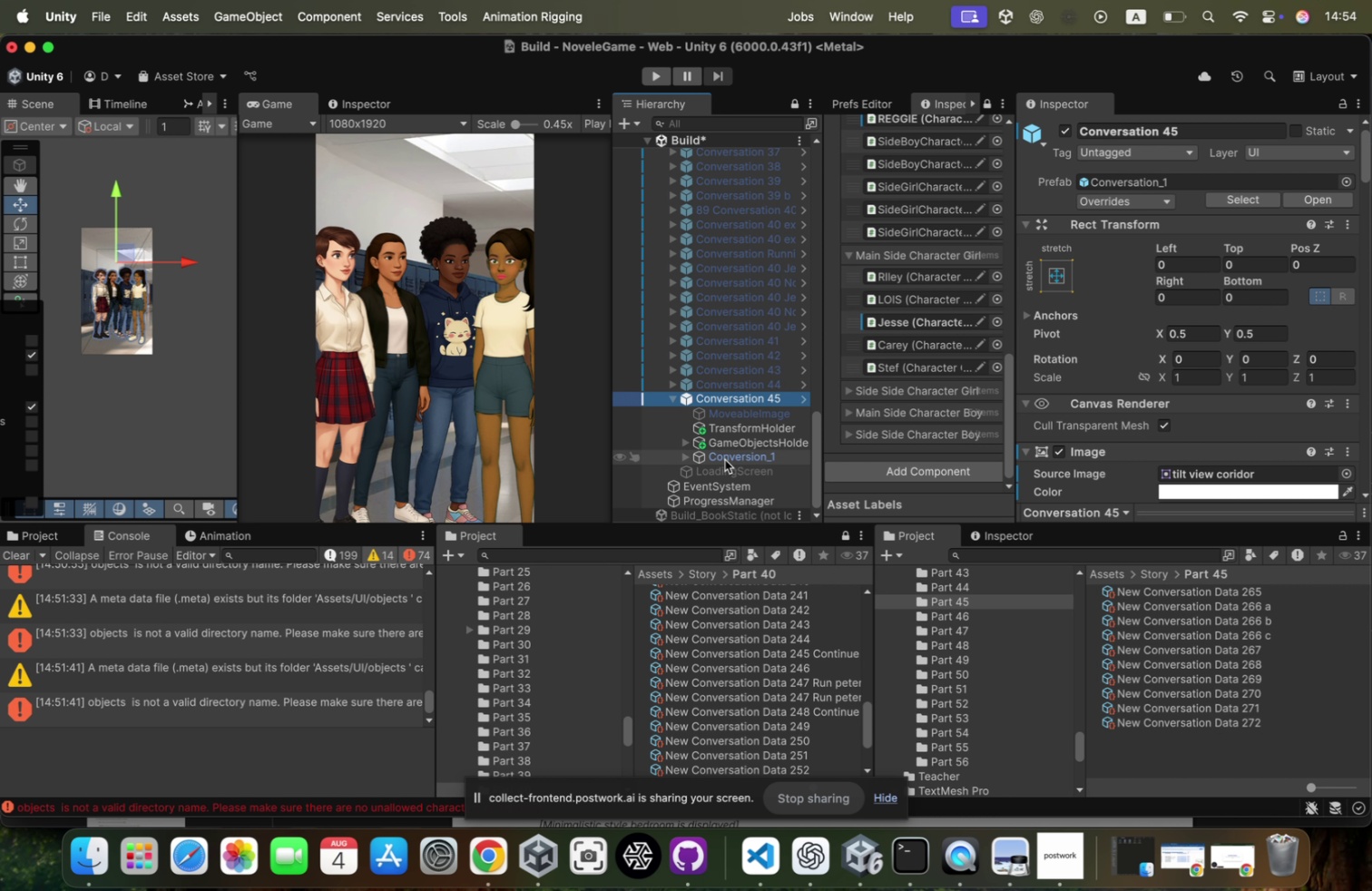 
key(ArrowRight)
 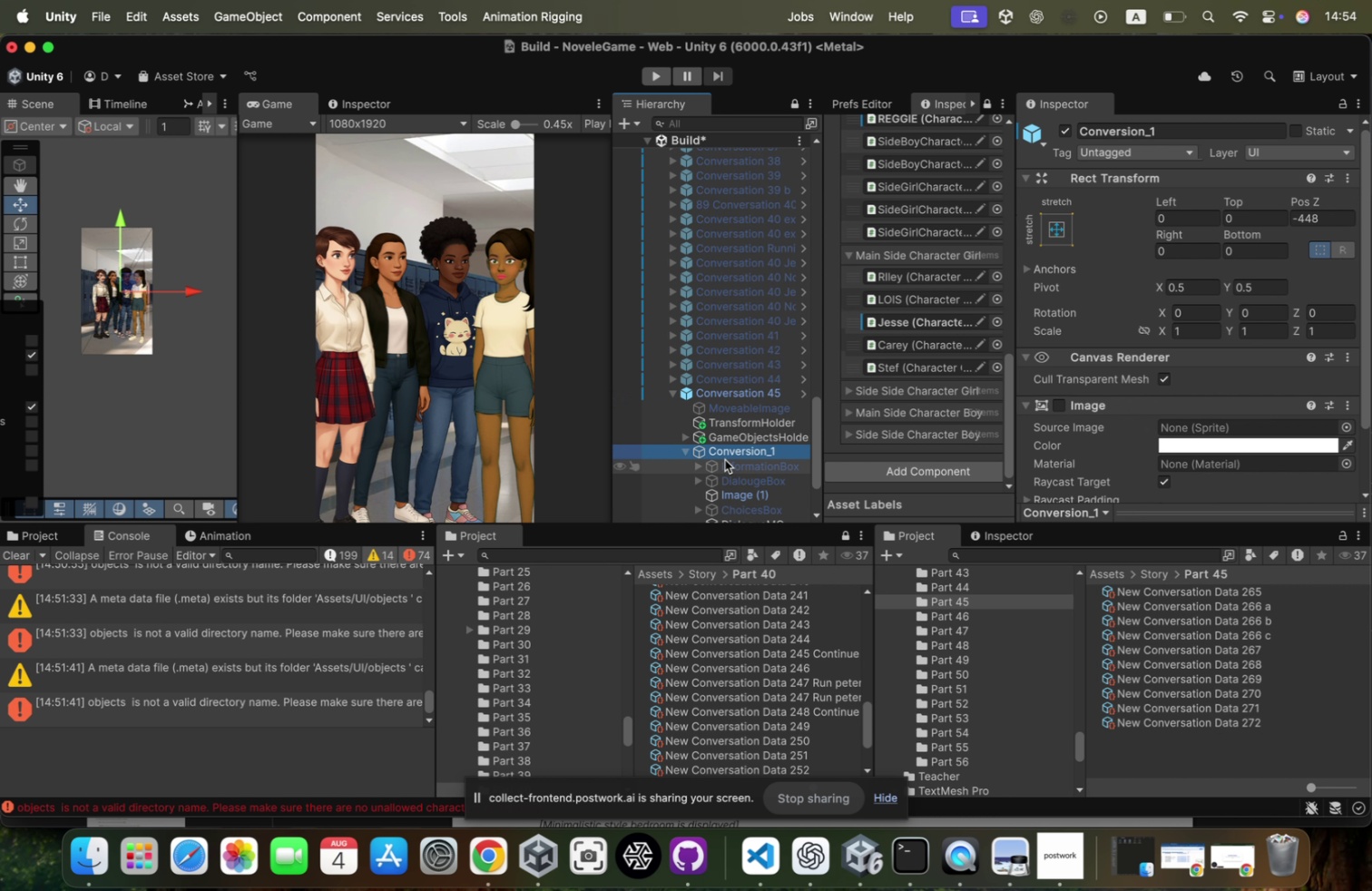 
scroll: coordinate [725, 459], scroll_direction: down, amount: 8.0
 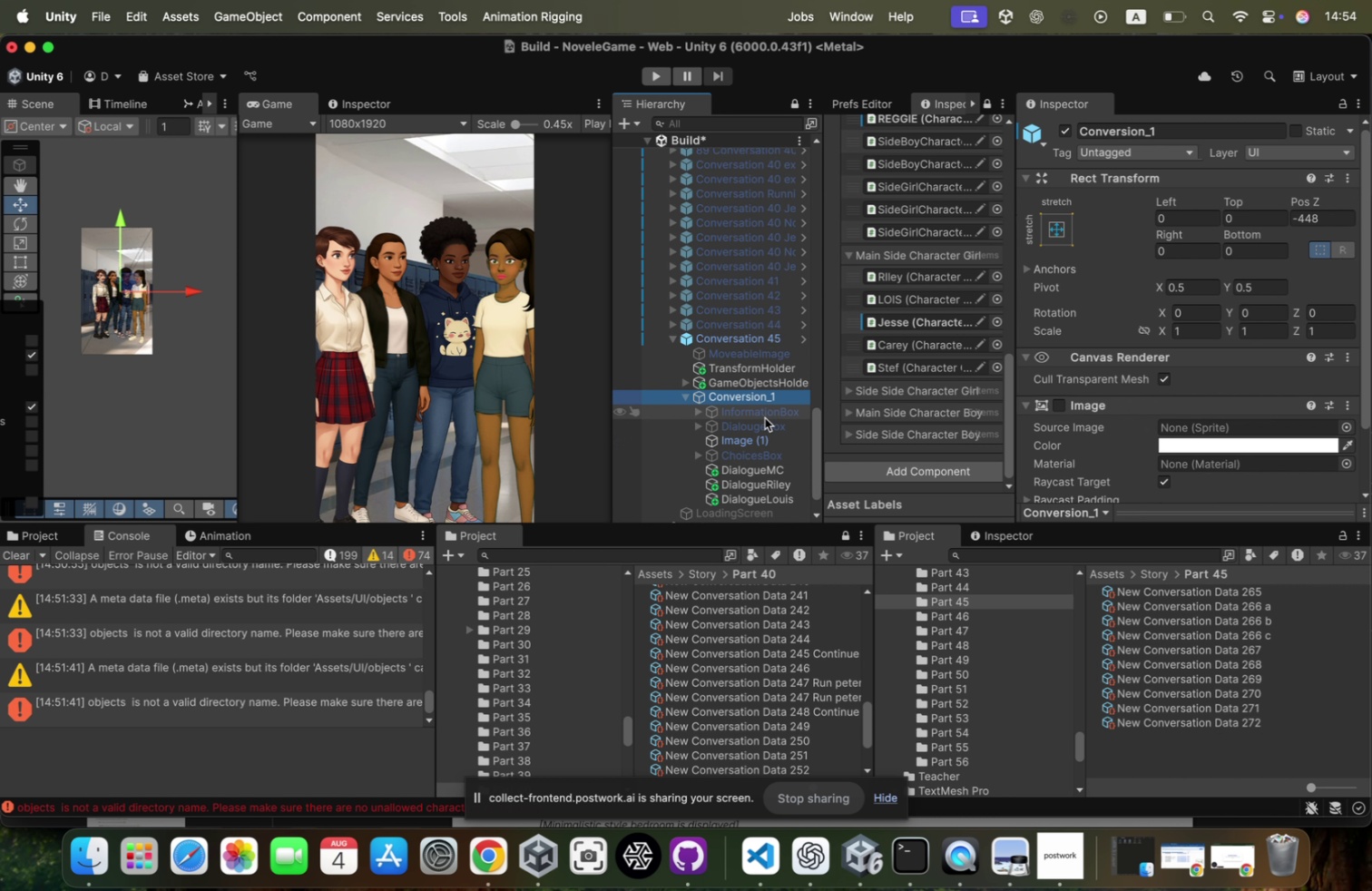 
left_click([762, 426])
 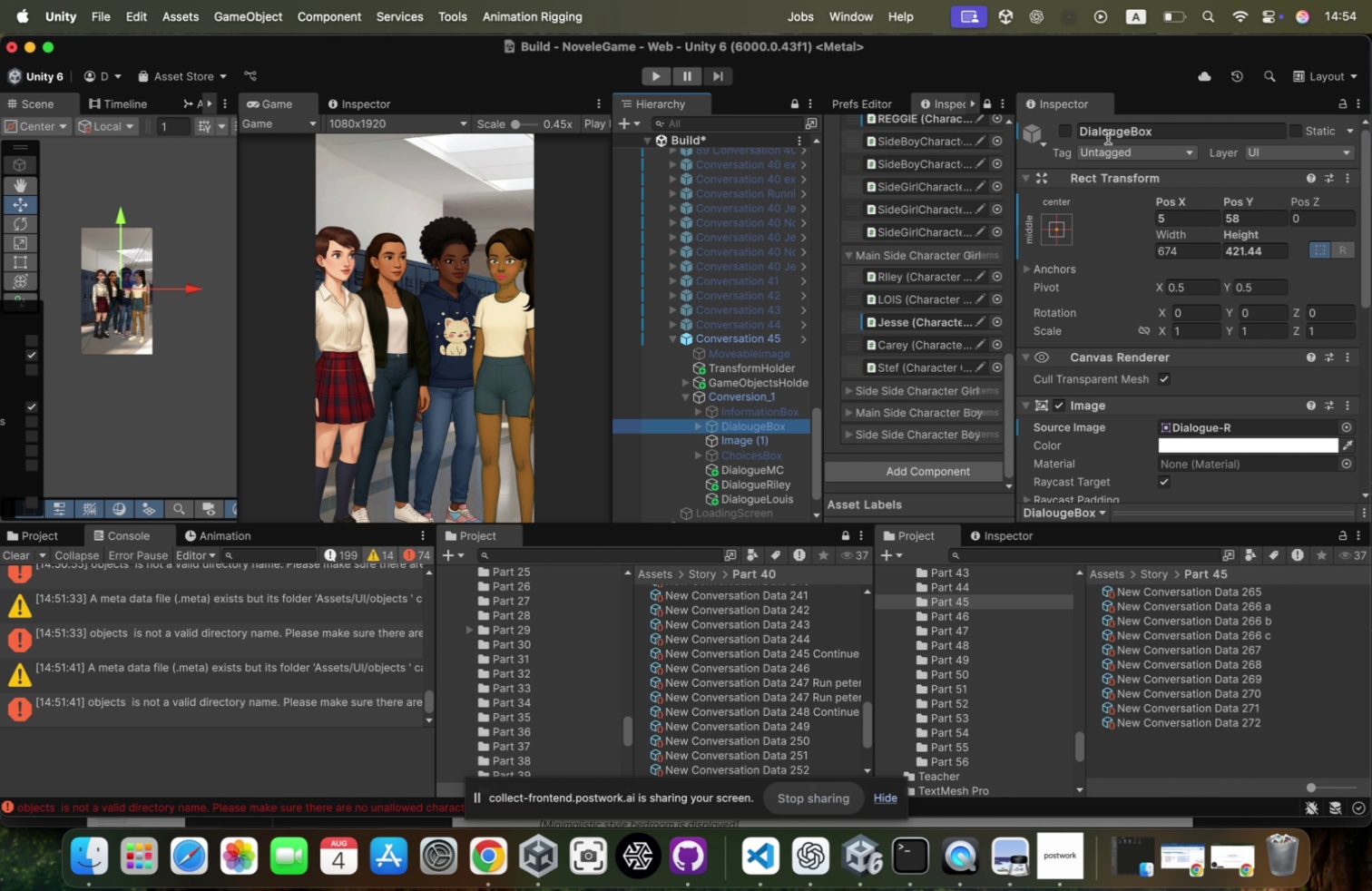 
left_click([1067, 132])
 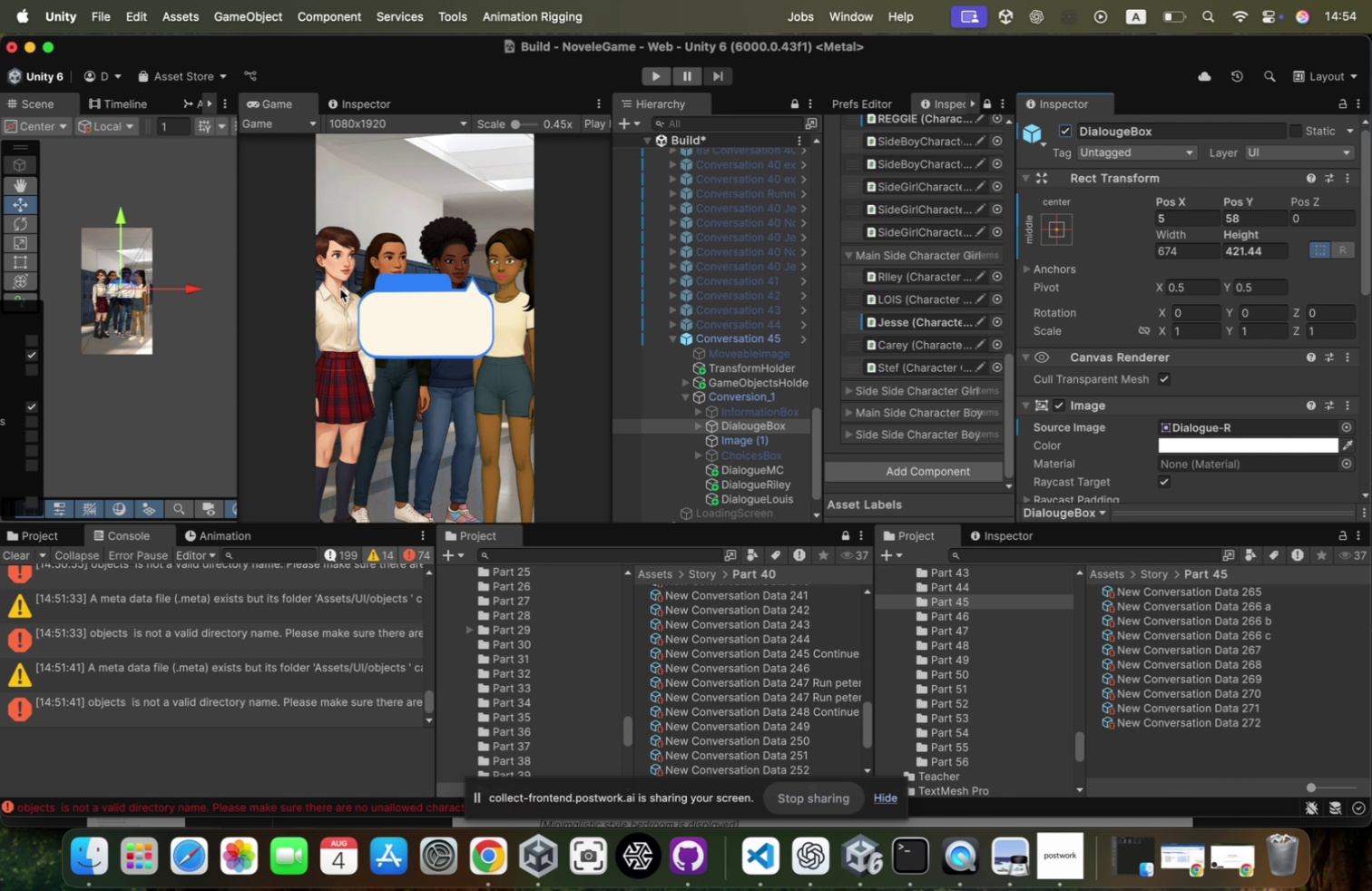 
left_click_drag(start_coordinate=[131, 279], to_coordinate=[135, 282])
 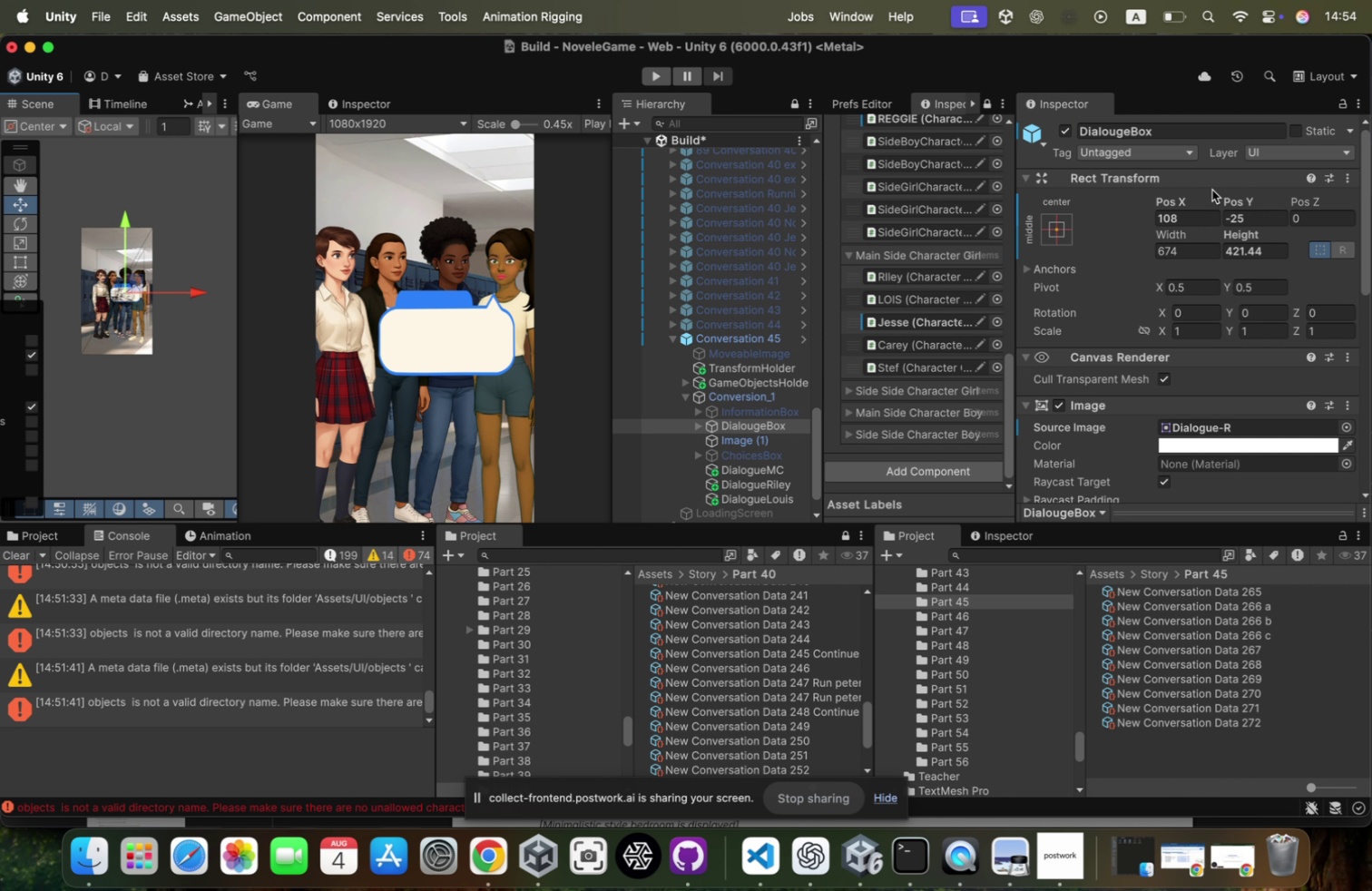 
right_click([1212, 179])
 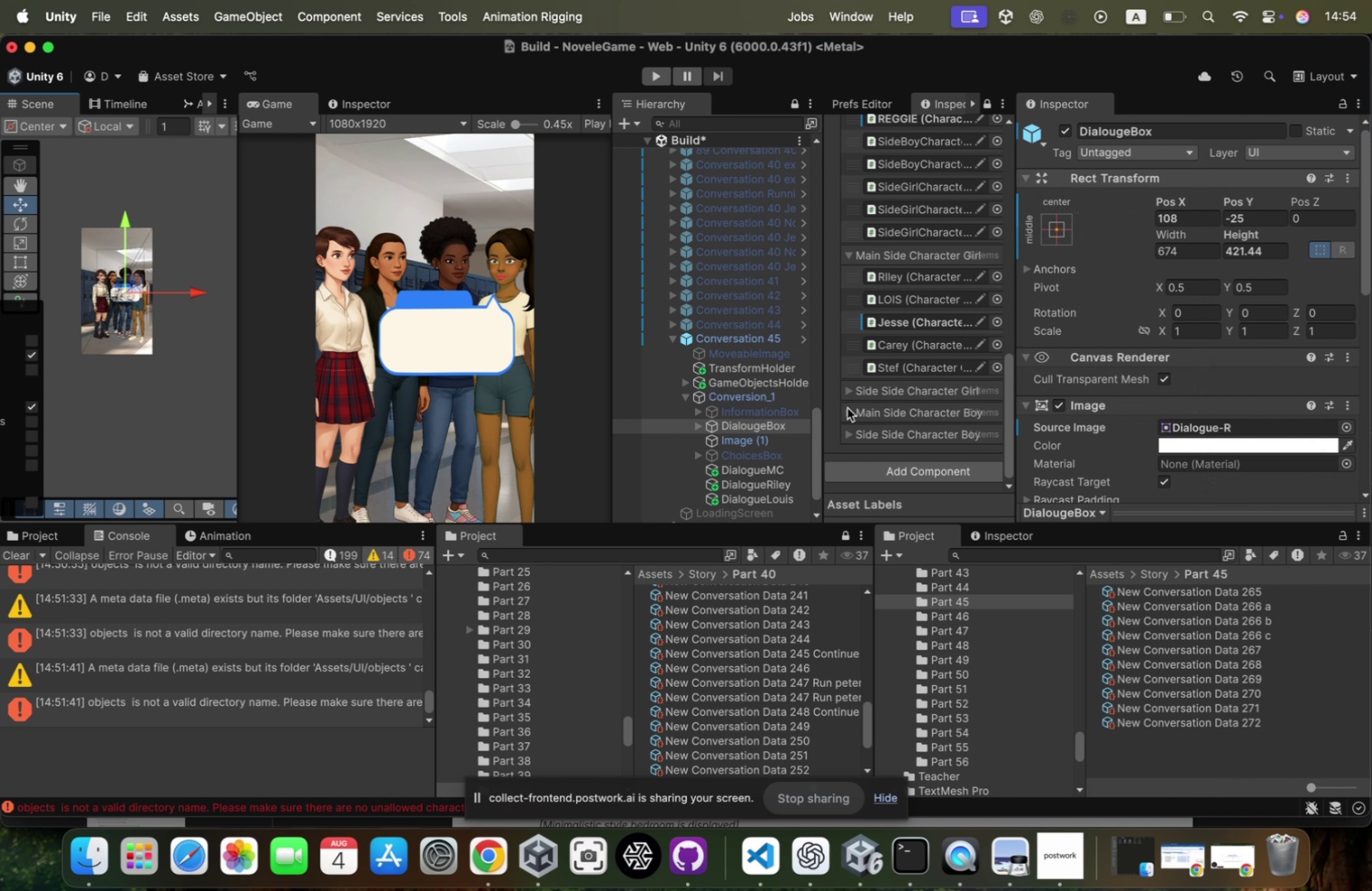 
left_click([761, 466])
 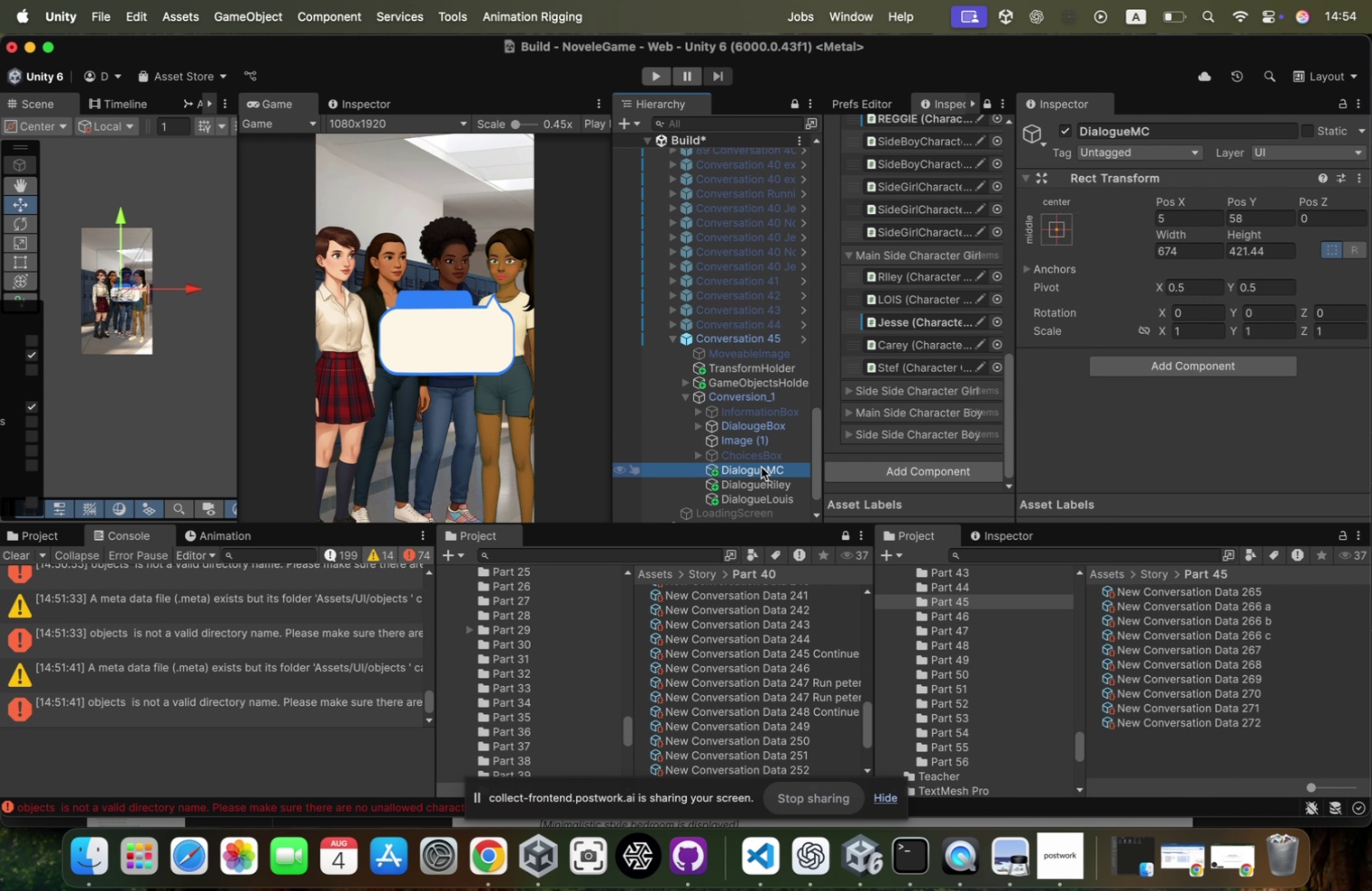 
hold_key(key=ShiftLeft, duration=0.44)
left_click([761, 496])
 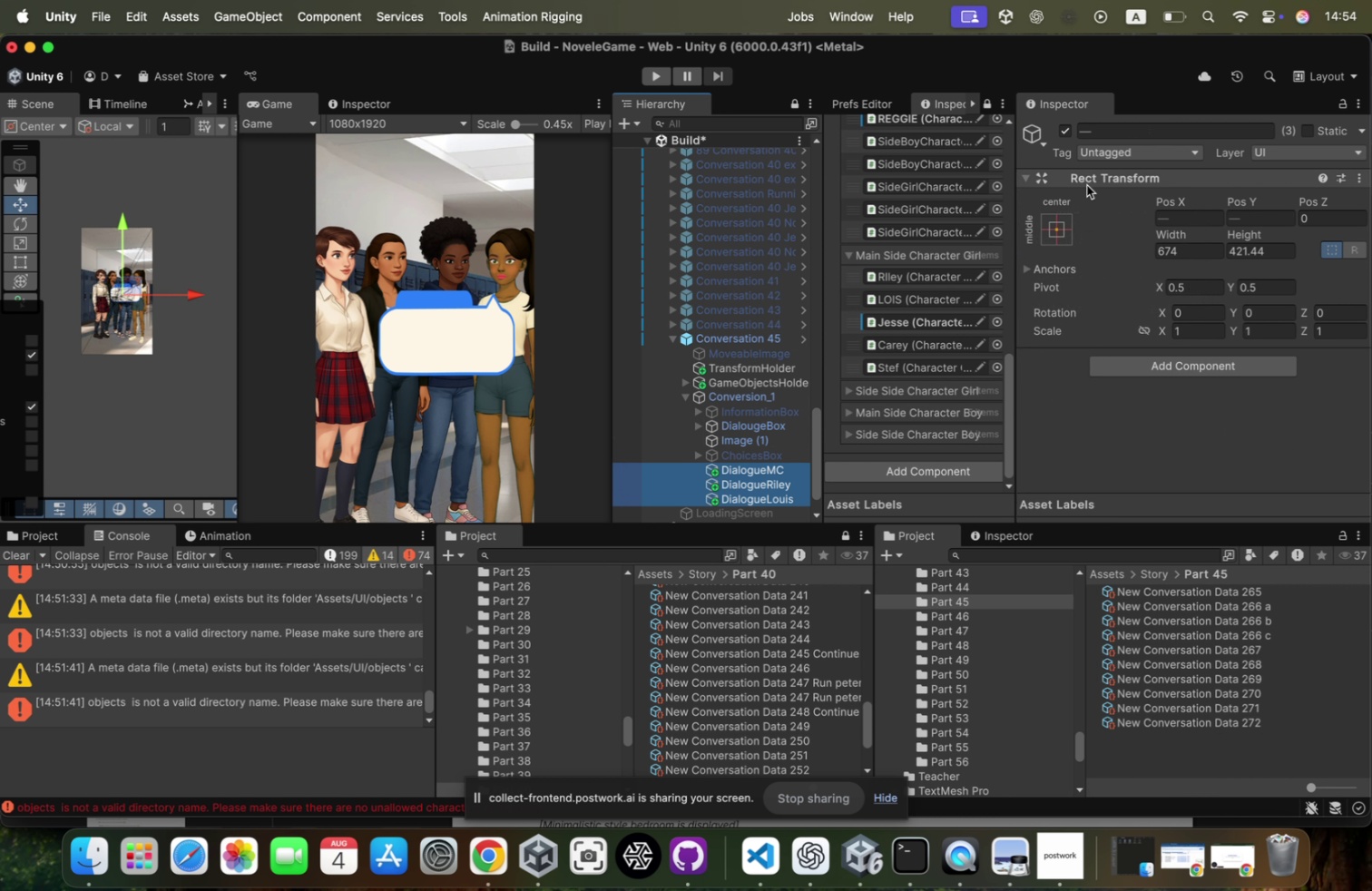 
right_click([1088, 181])
 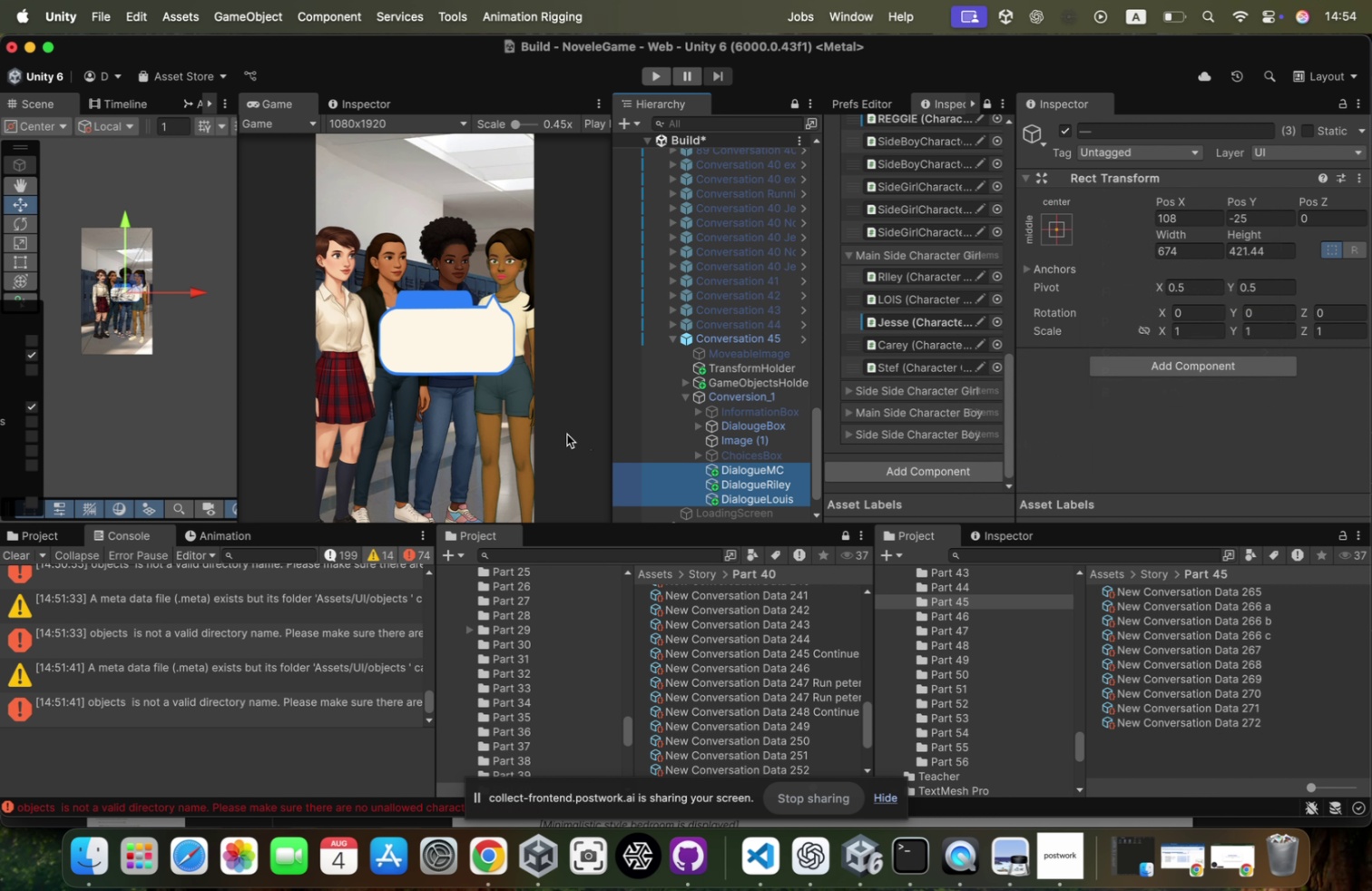 
left_click([772, 421])
 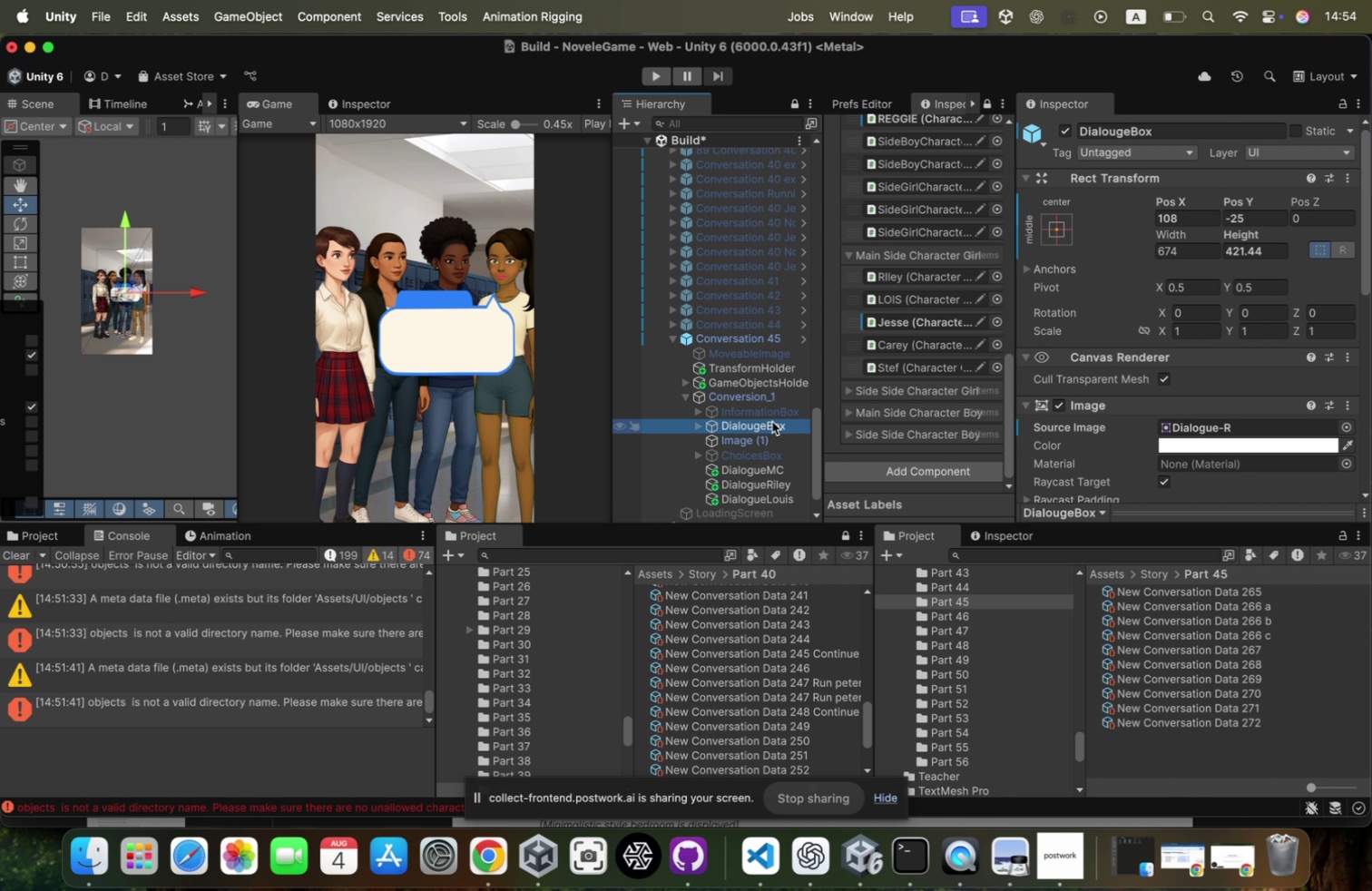 
hold_key(key=CommandLeft, duration=2.79)
left_click([796, 480])
 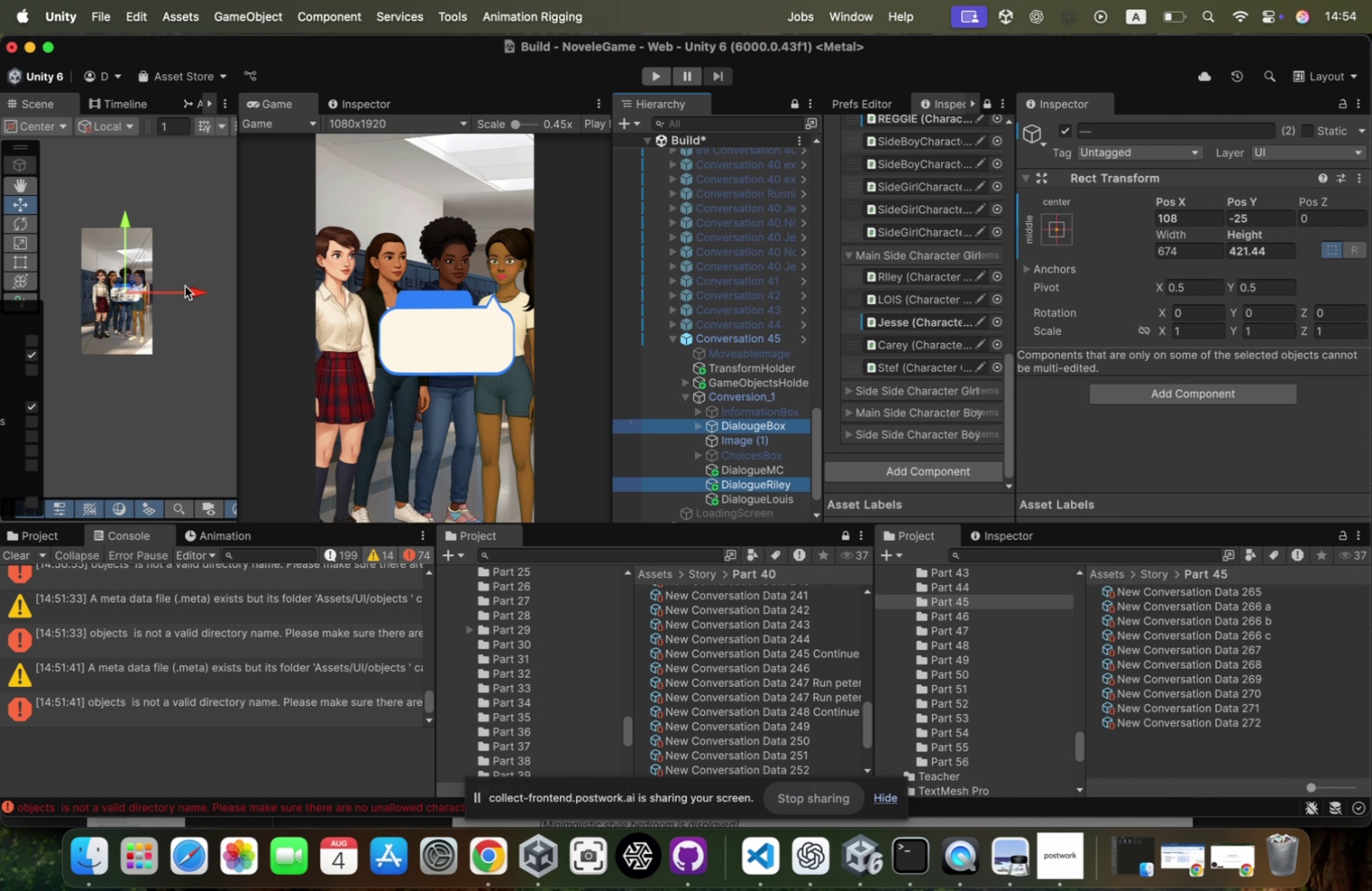 
left_click_drag(start_coordinate=[188, 288], to_coordinate=[176, 293])
 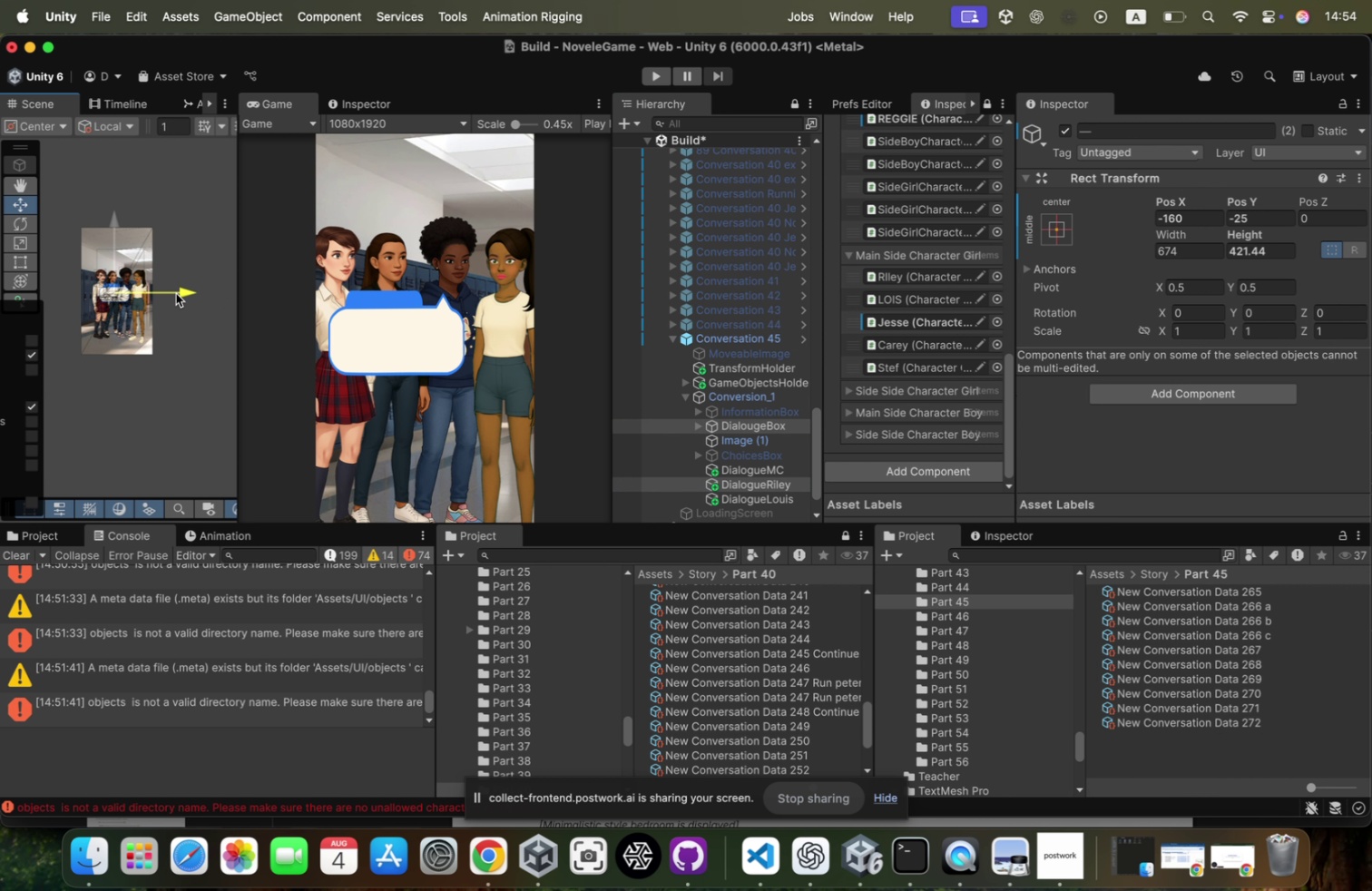 
key(Meta+CommandLeft)
 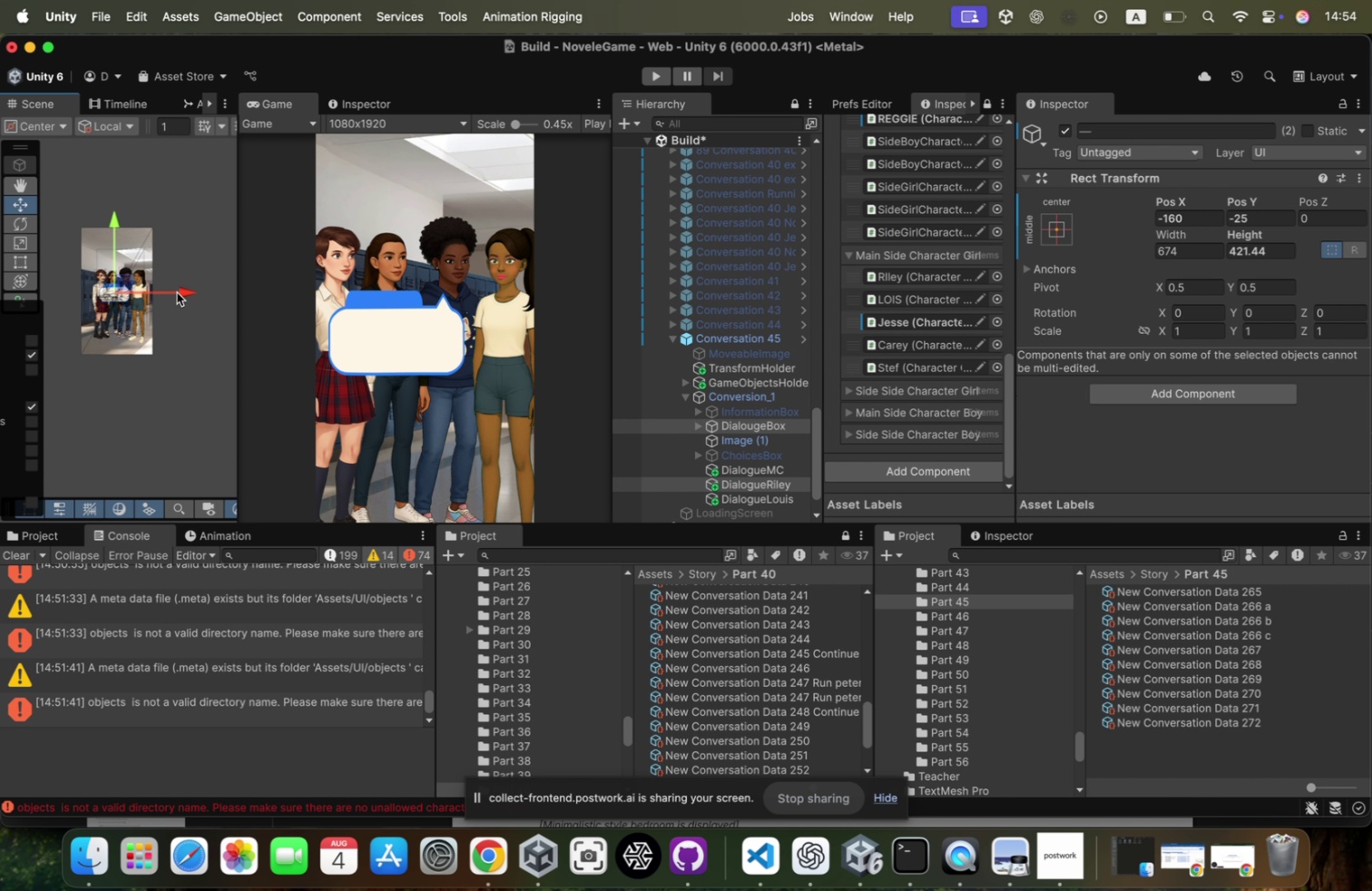 
key(Meta+Z)
 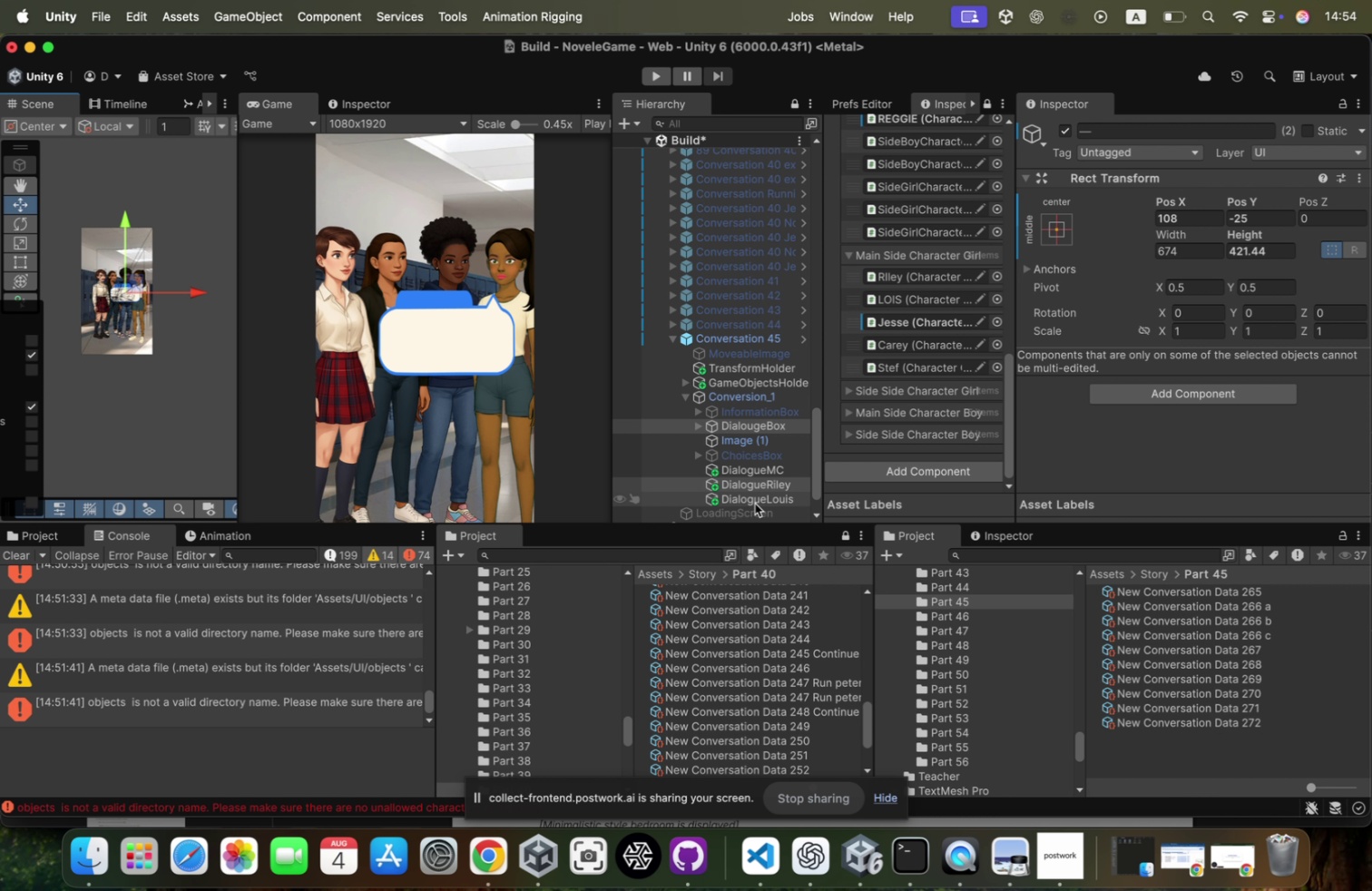 
hold_key(key=CommandLeft, duration=0.55)
left_click([769, 504])
 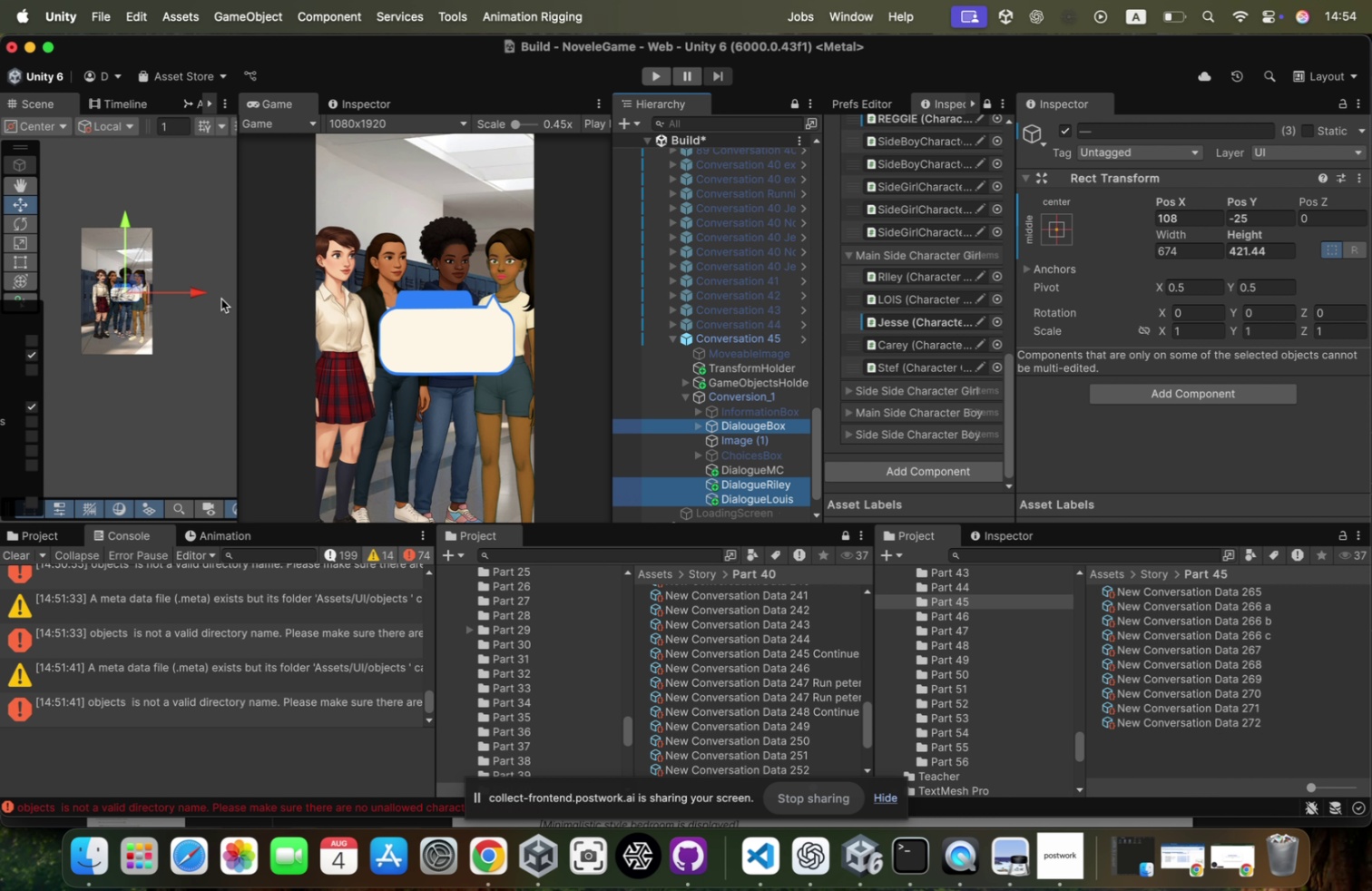 
left_click_drag(start_coordinate=[186, 294], to_coordinate=[177, 296])
 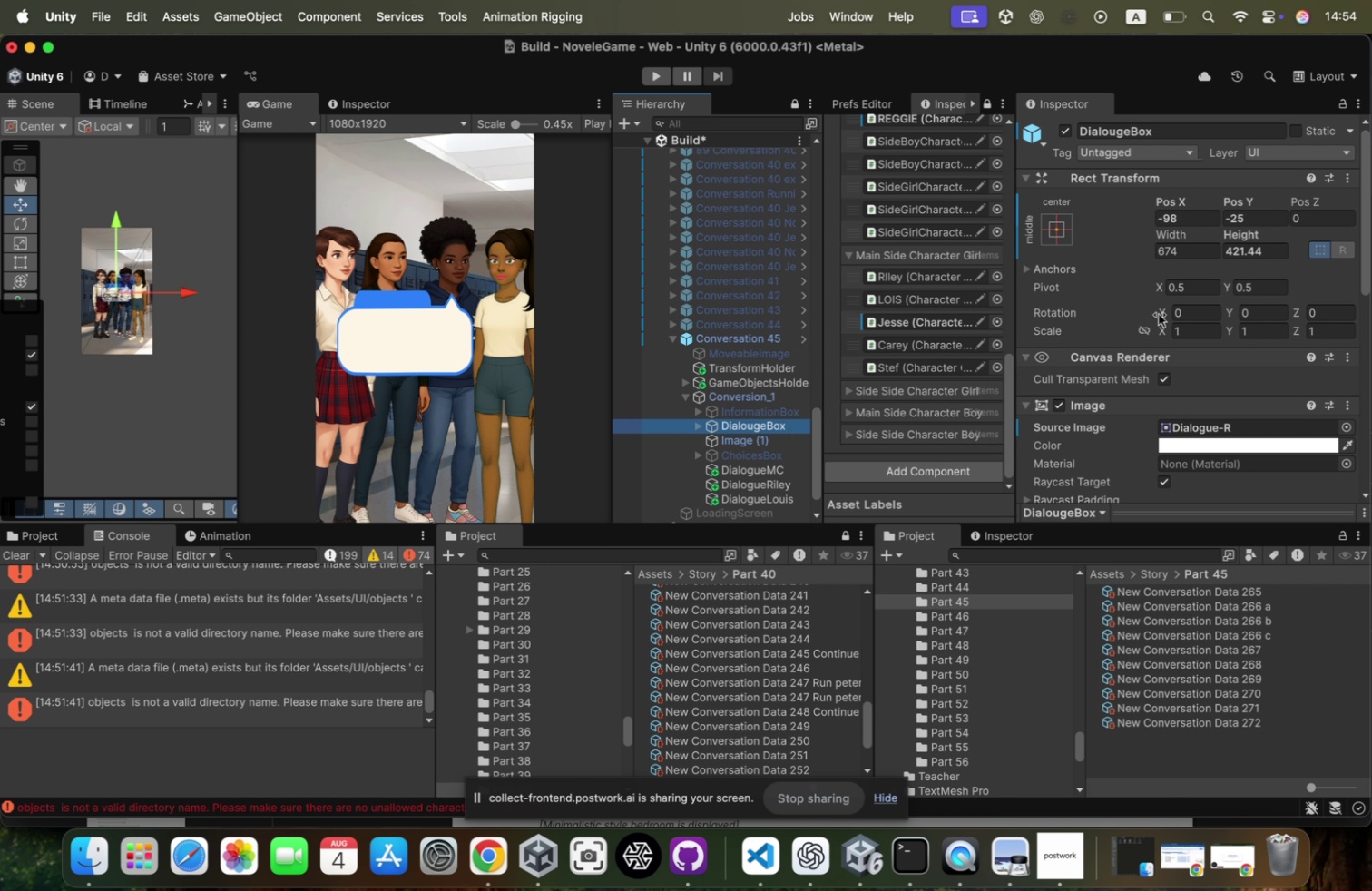 
wait(5.79)
 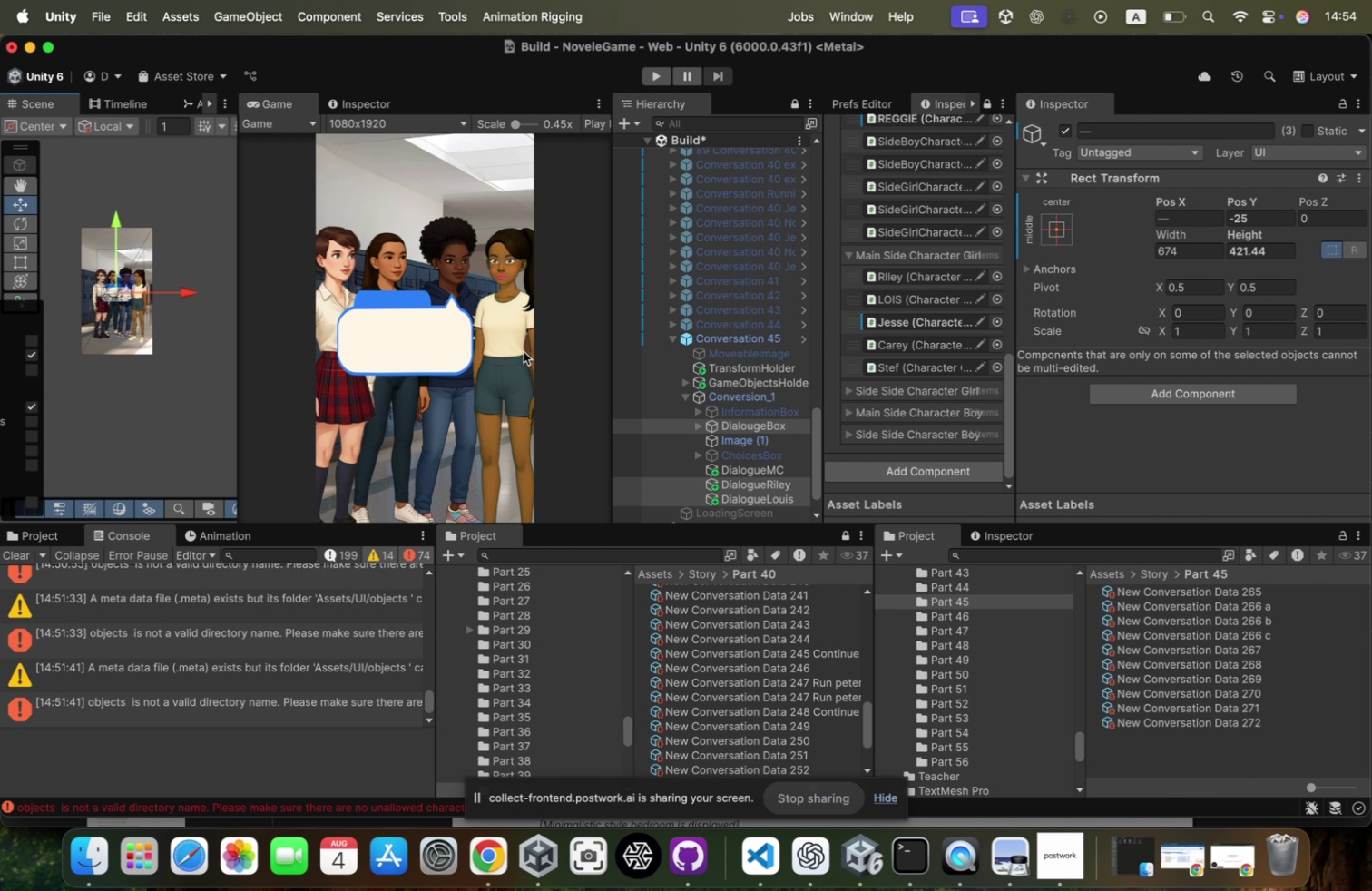 
left_click([1357, 422])
 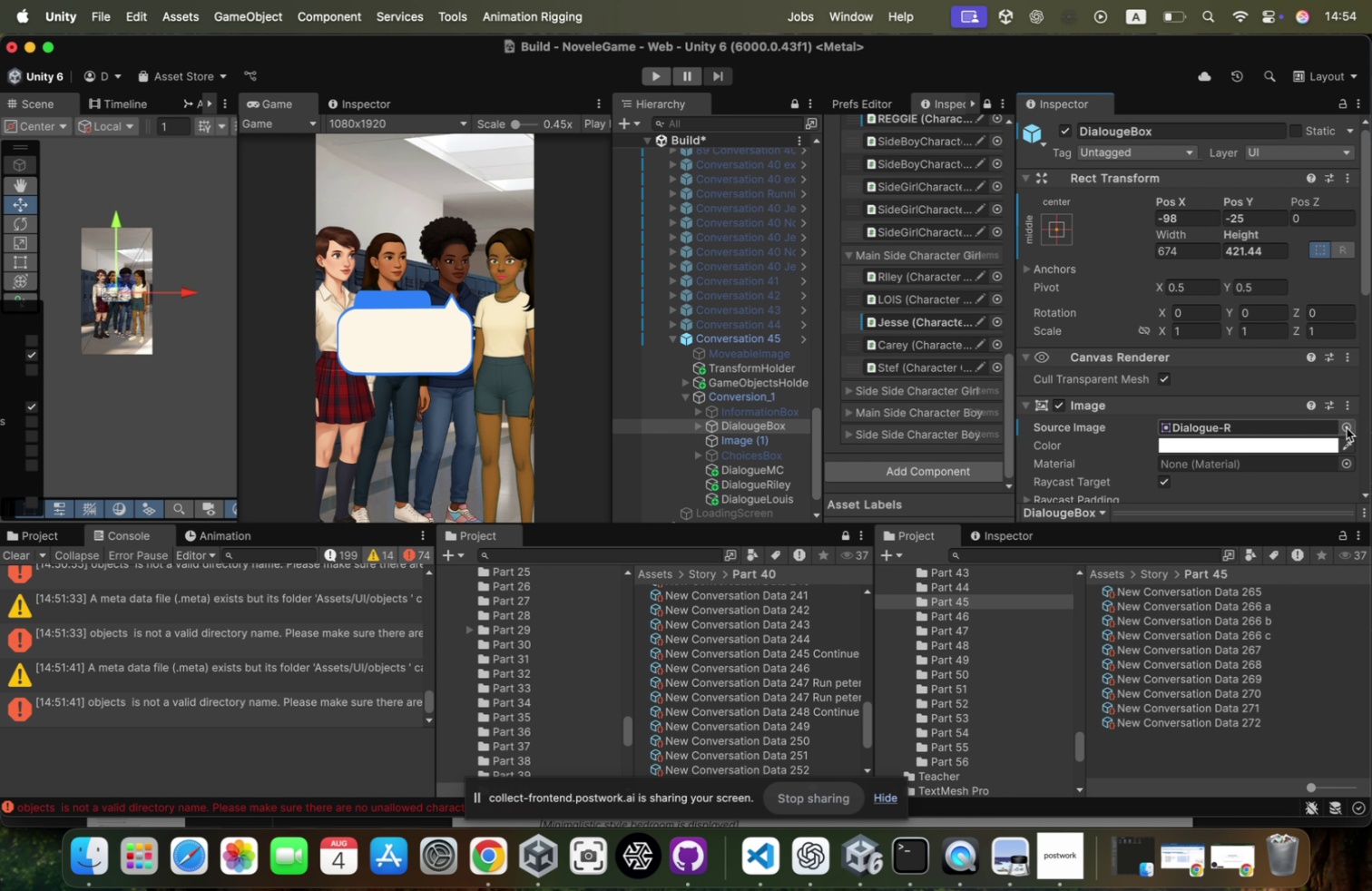 
left_click([1345, 428])
 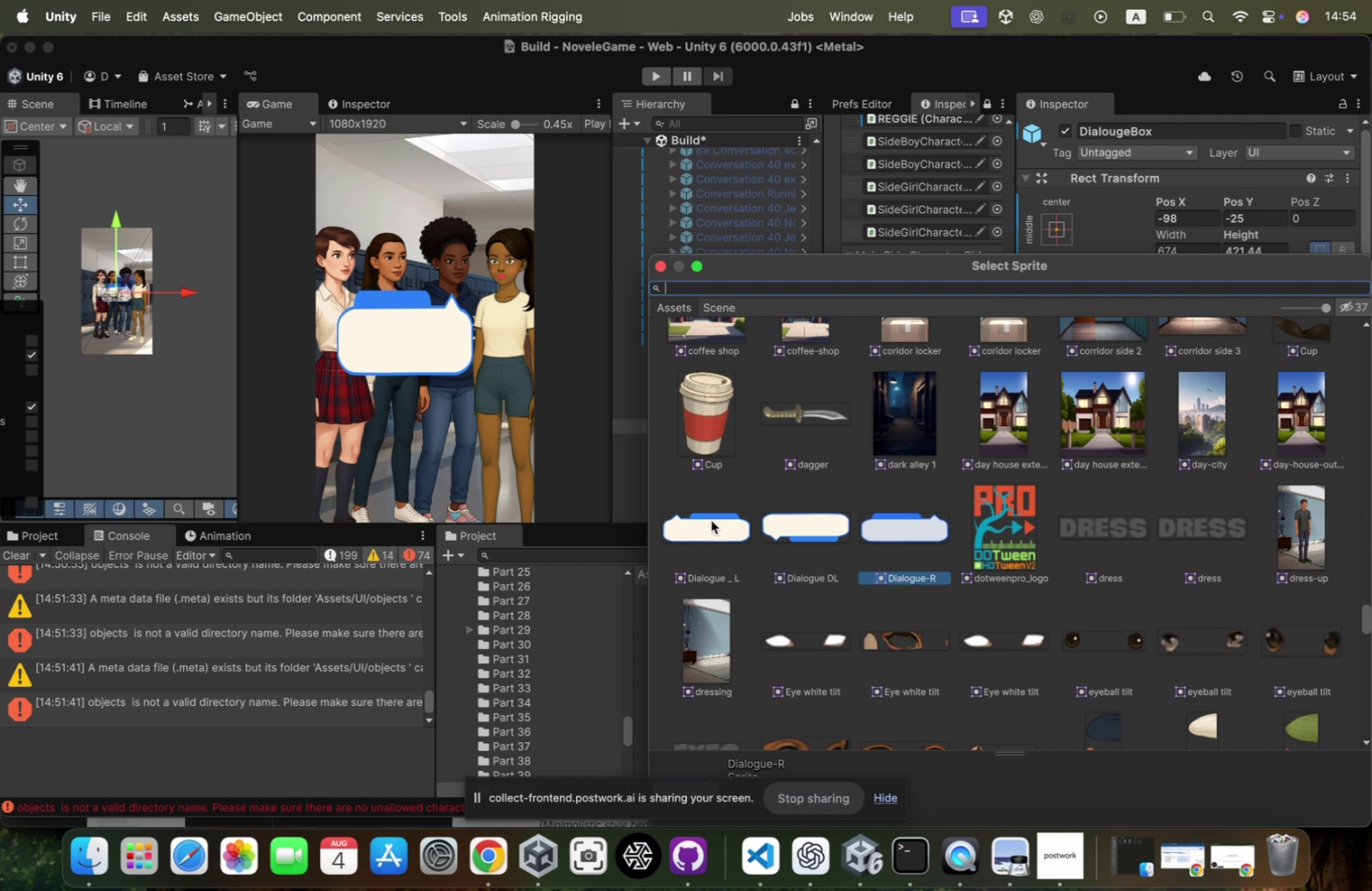 
left_click([711, 520])
 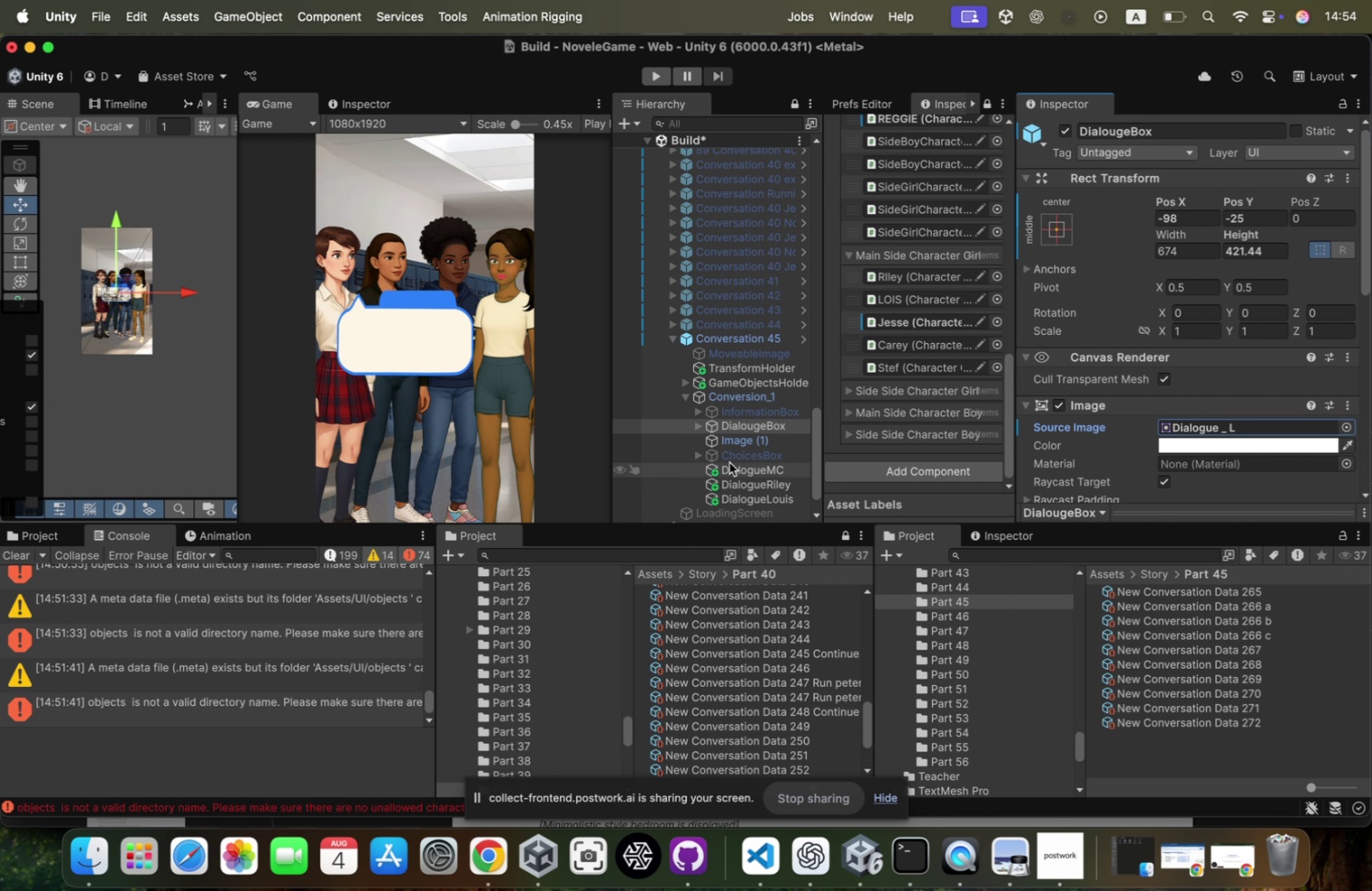 
double_click([711, 520])
 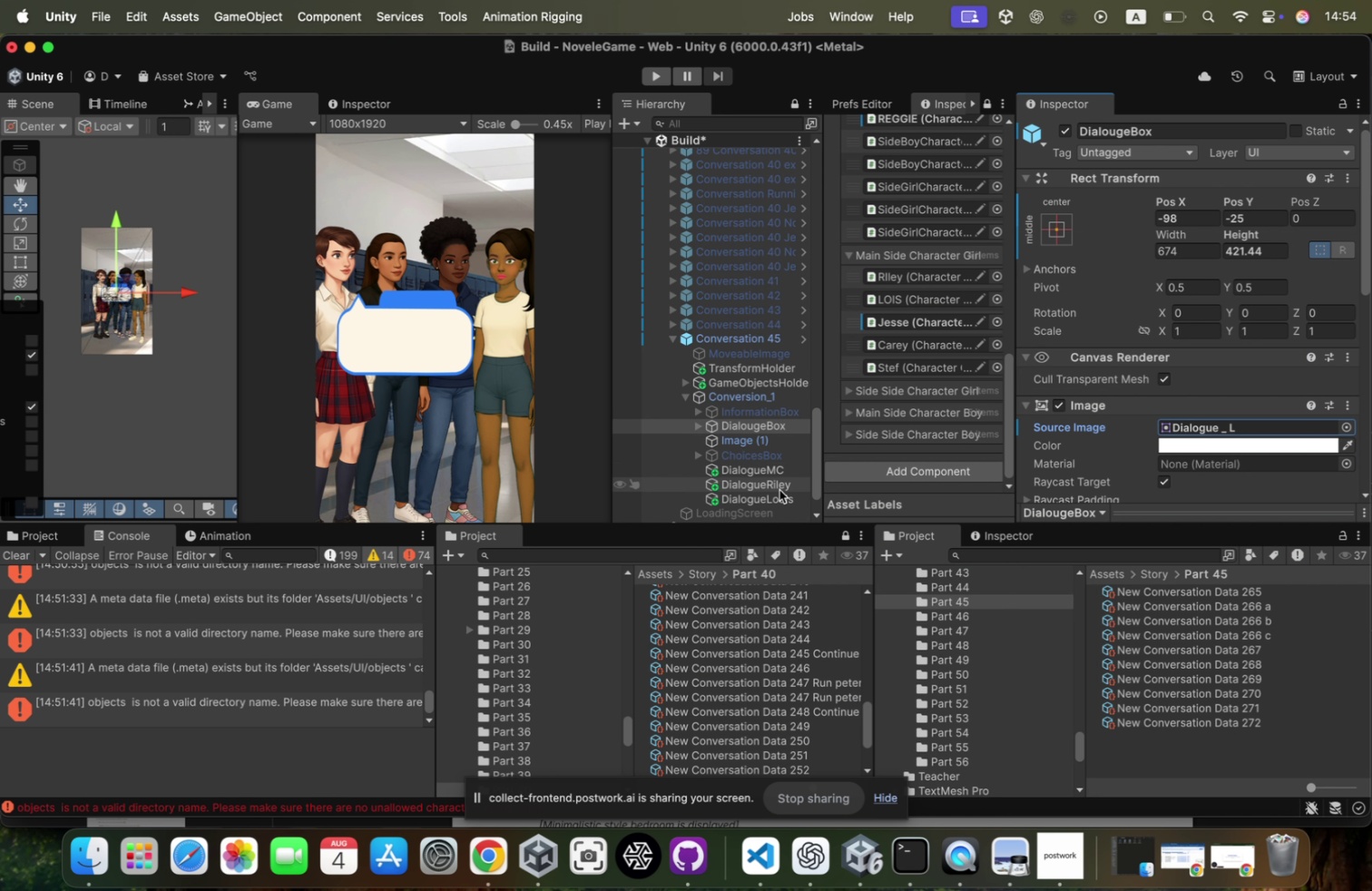 
hold_key(key=CommandLeft, duration=0.81)
 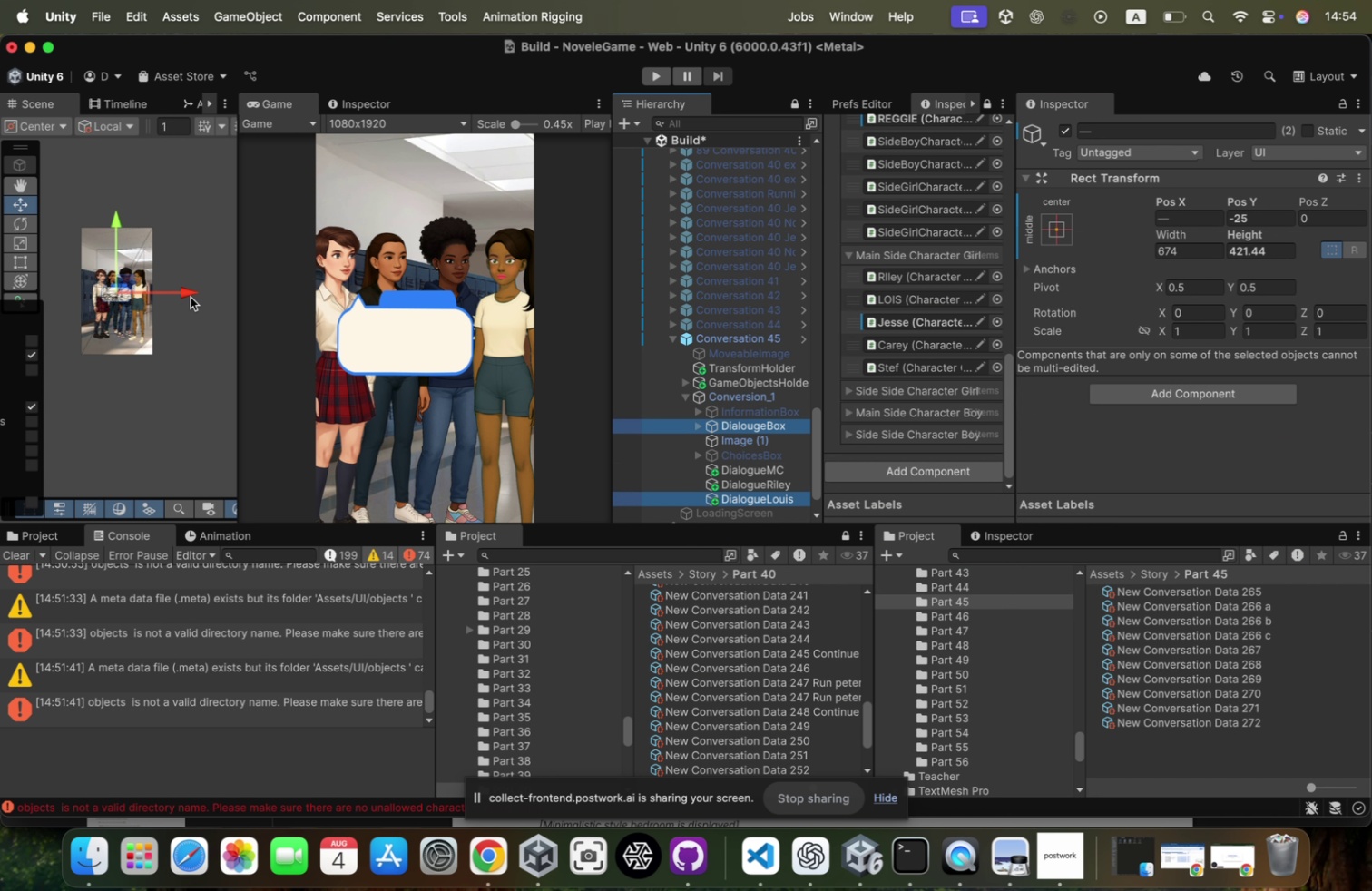 
left_click_drag(start_coordinate=[183, 299], to_coordinate=[190, 301])
 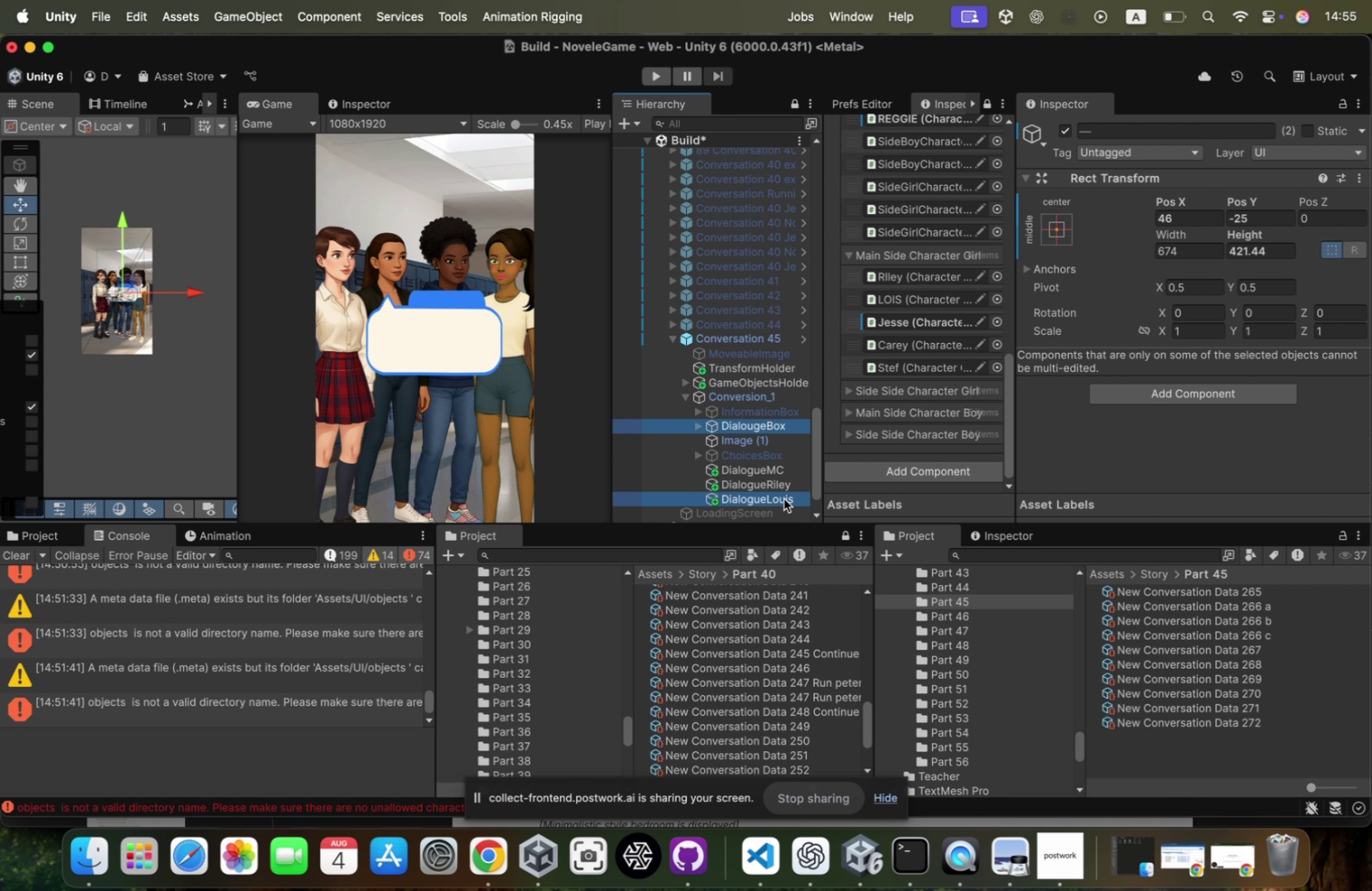 
key(Meta+CommandLeft)
 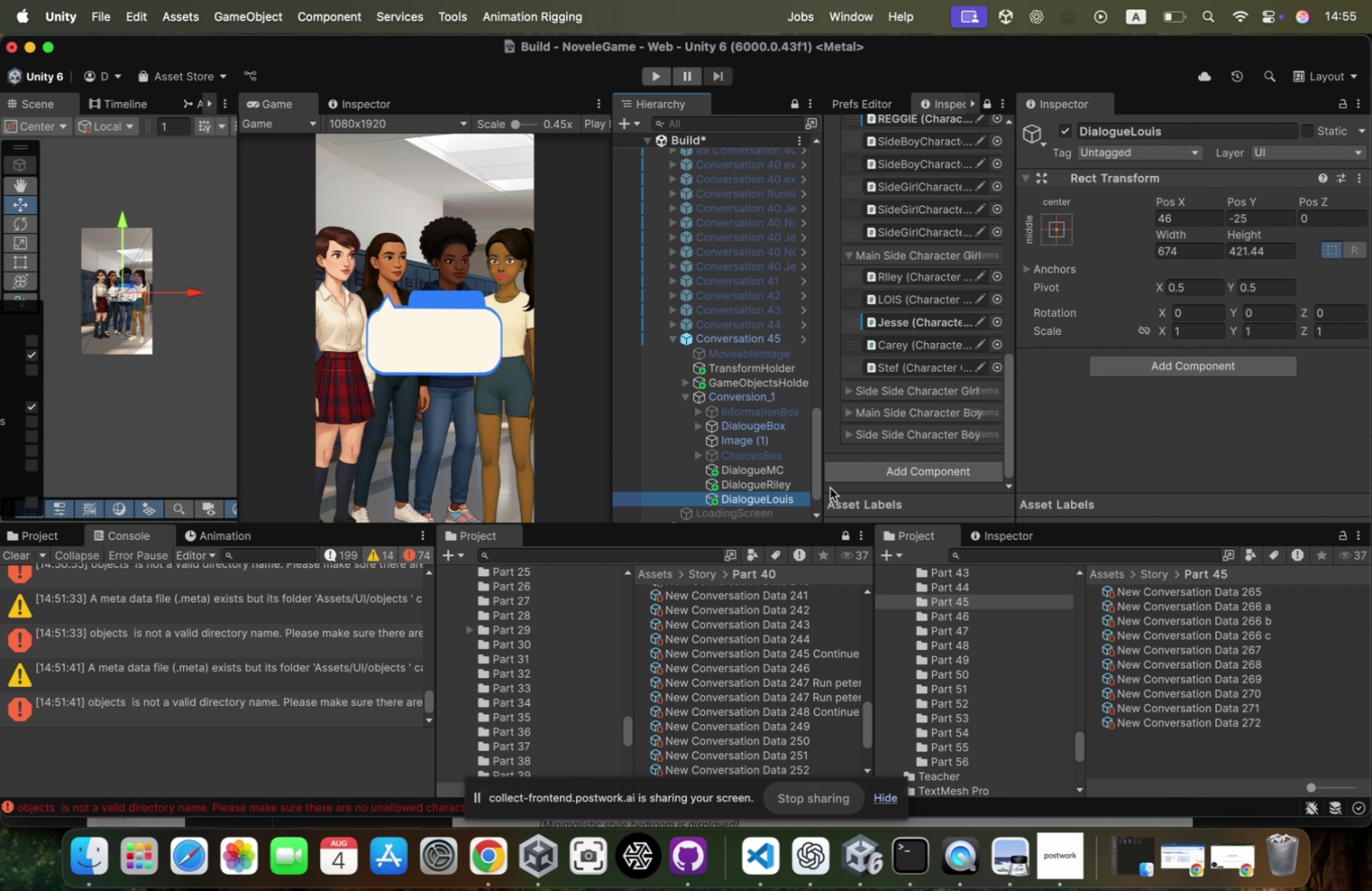 
key(Meta+D)
 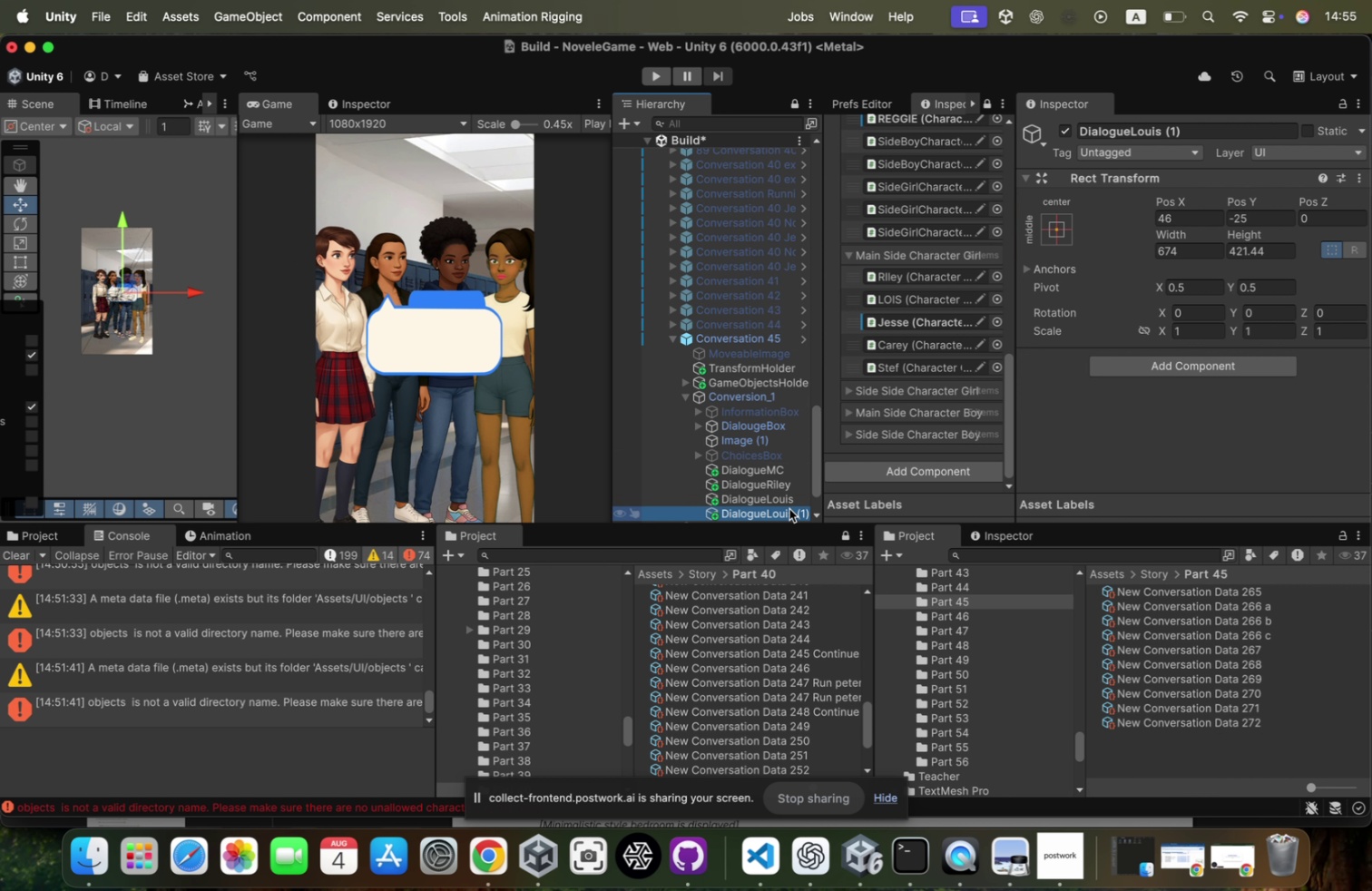 
left_click([789, 511])
 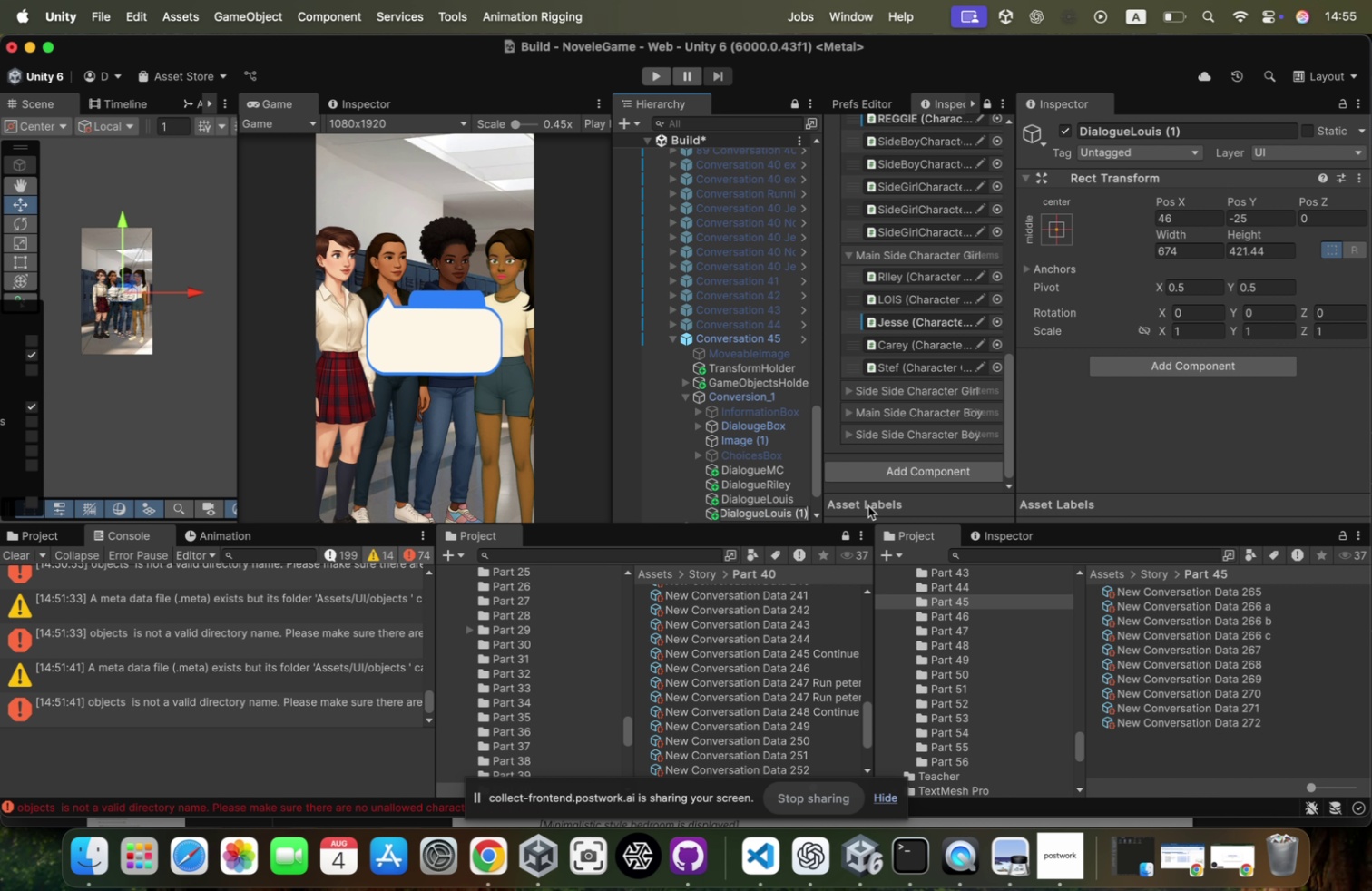 
key(ArrowRight)
 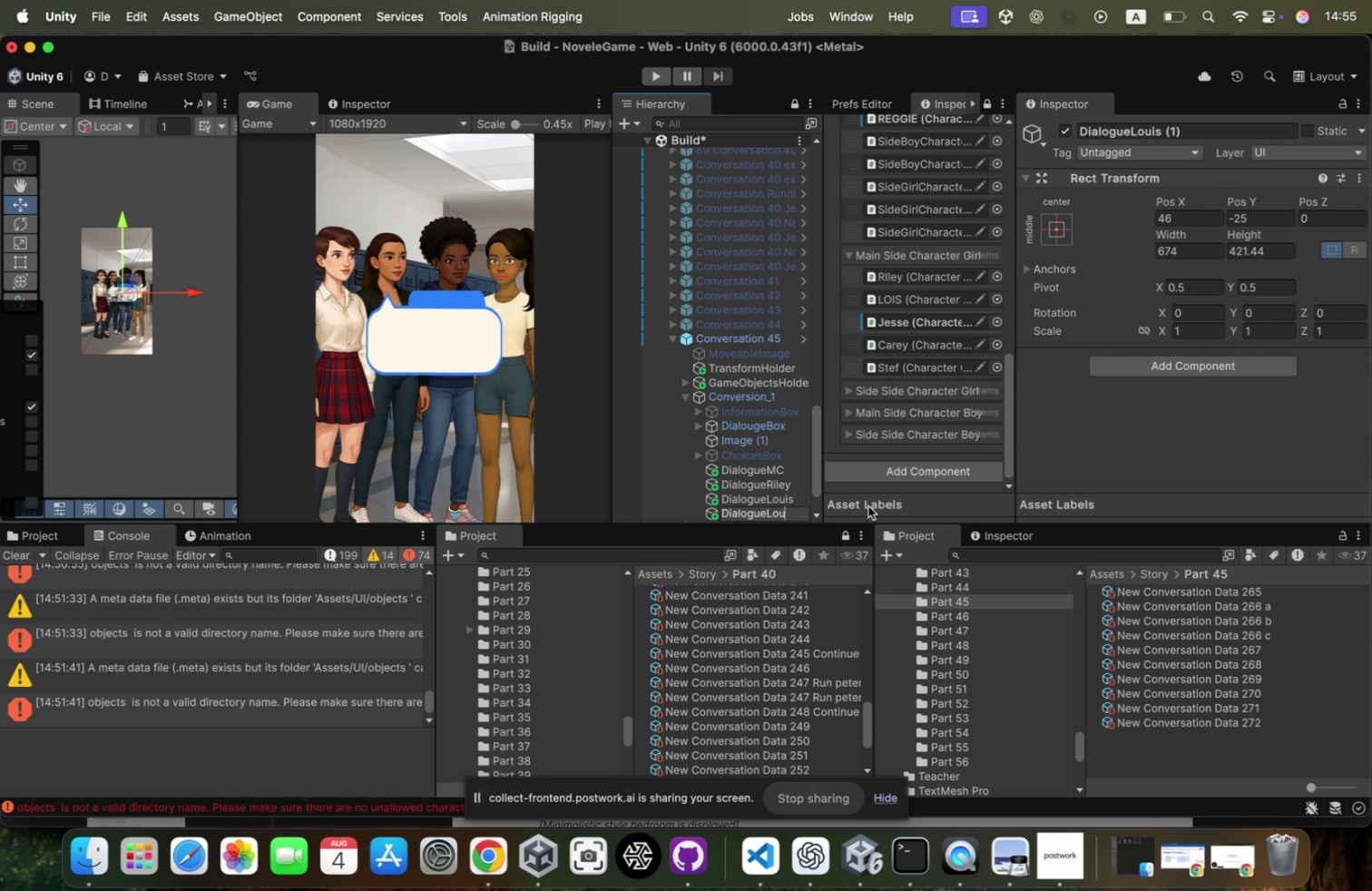 
key(Backspace)
 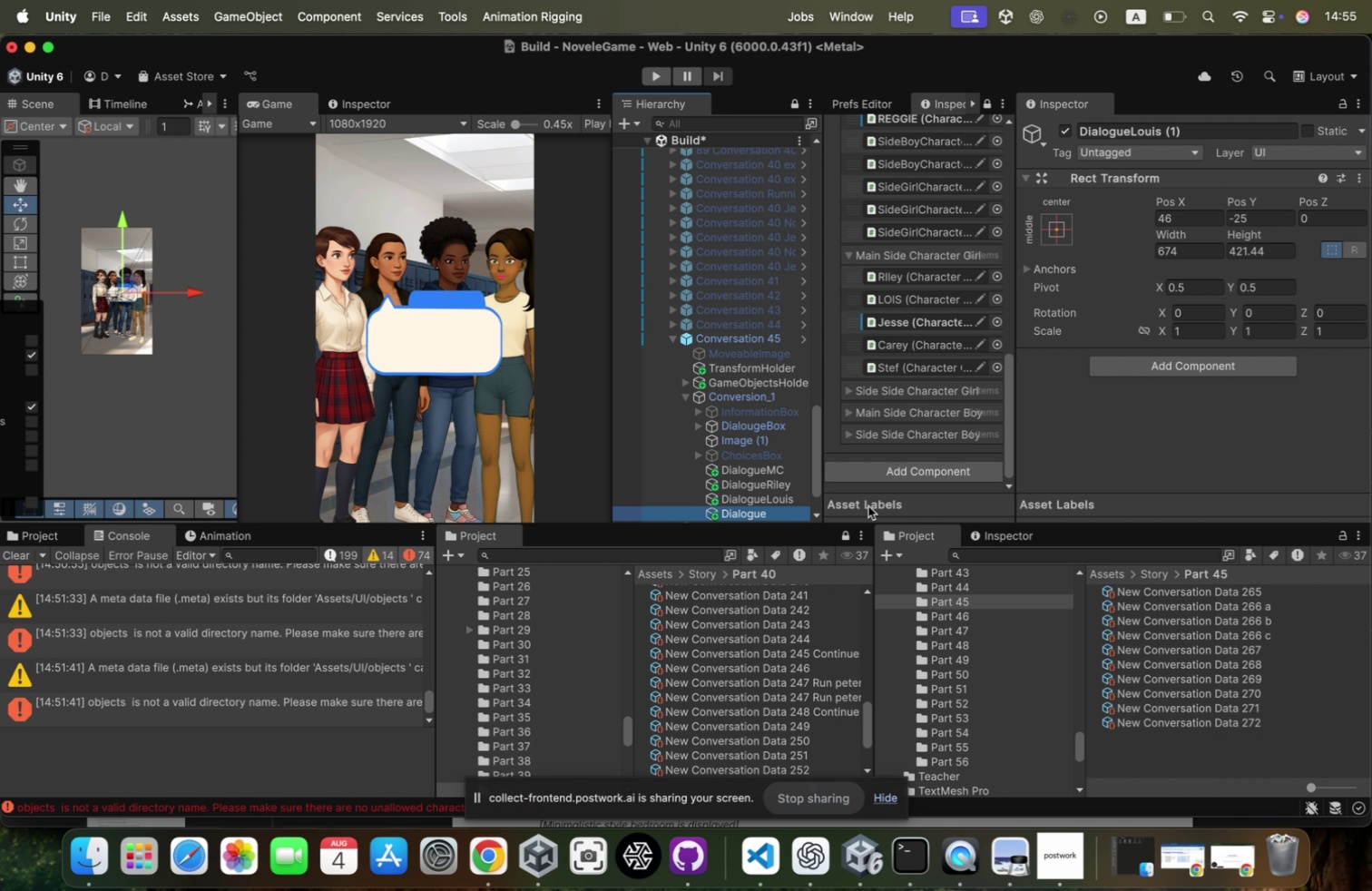 
key(Backspace)
 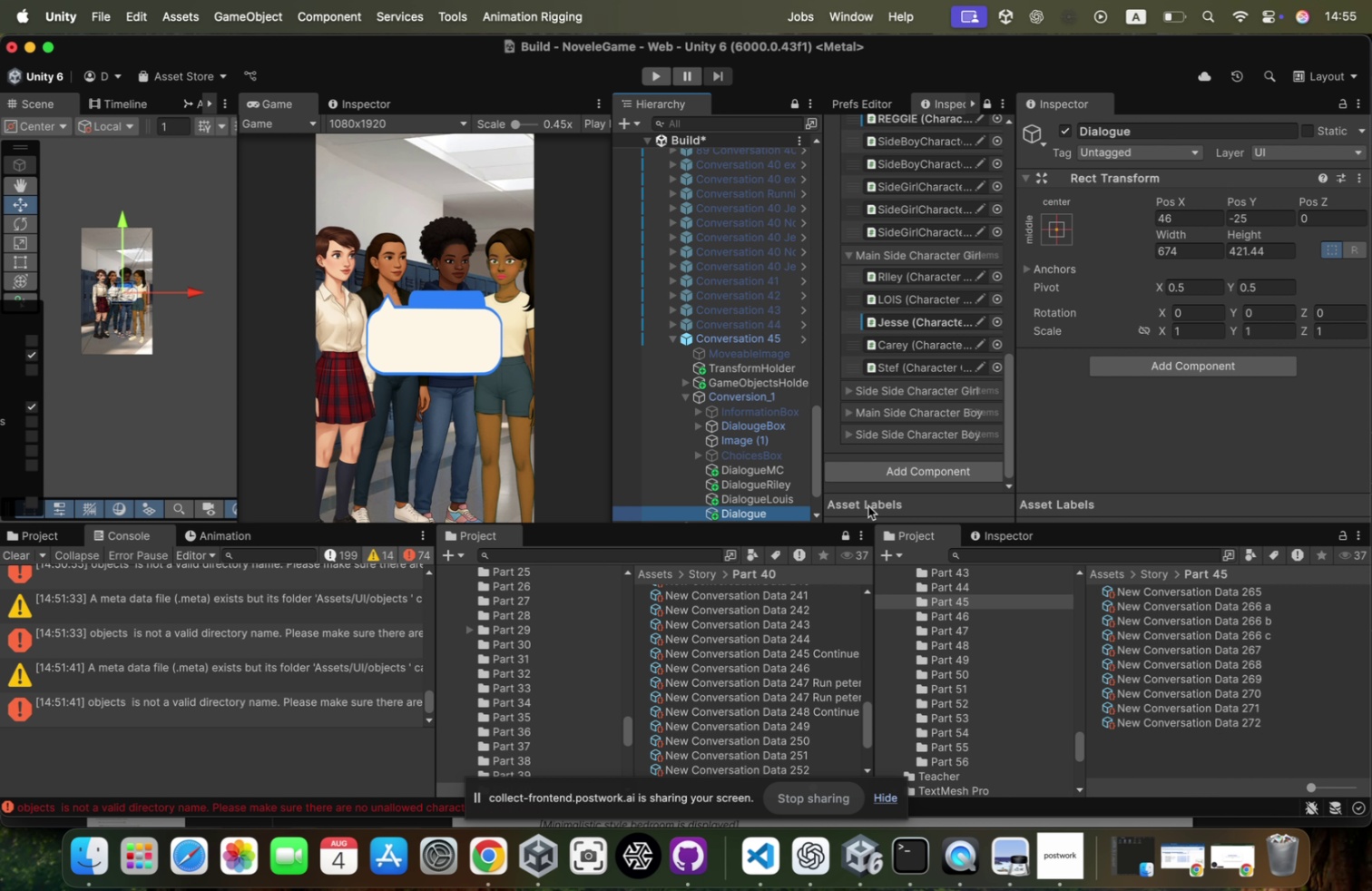 
key(Backspace)
 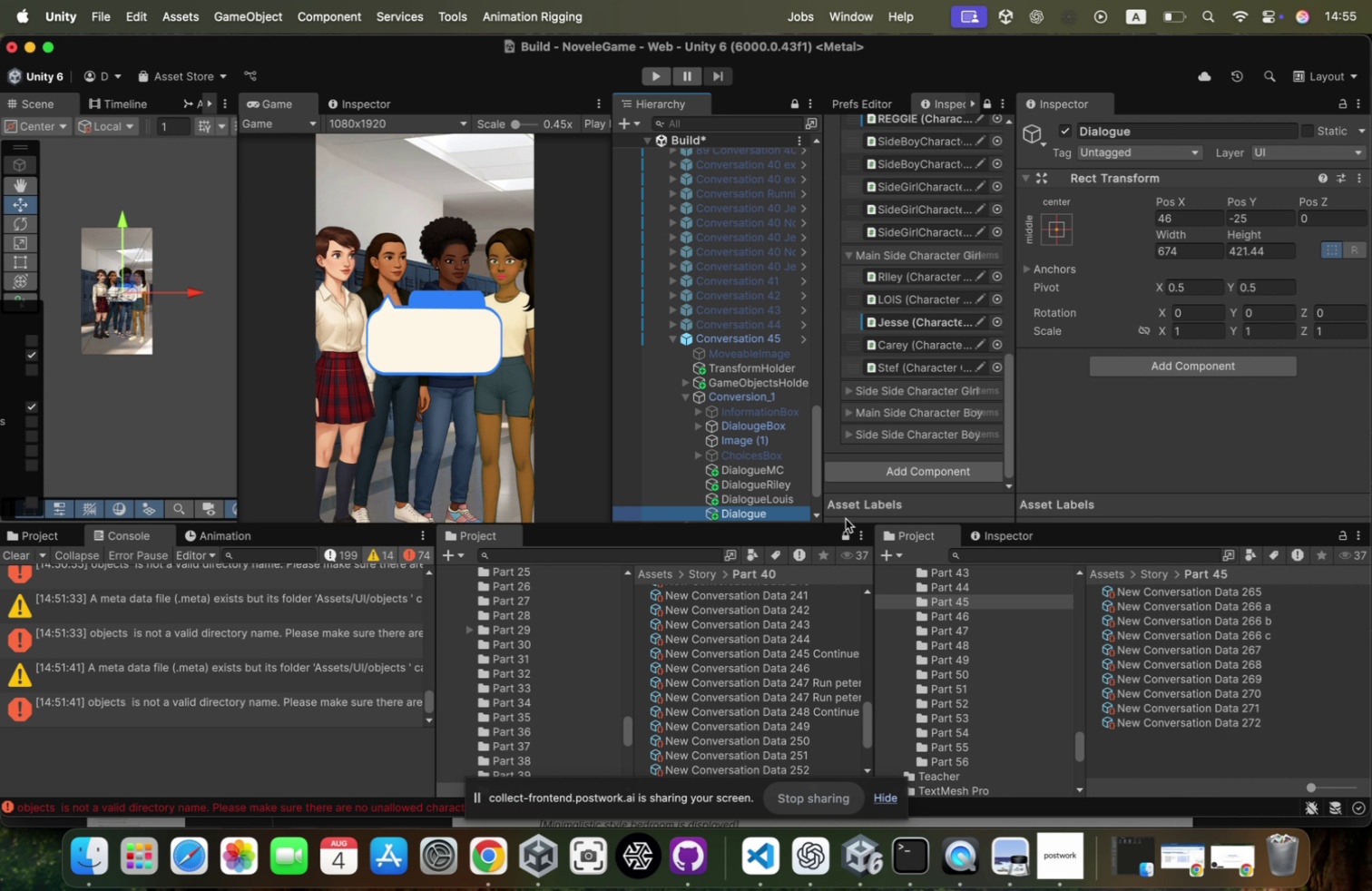 
key(Backspace)
 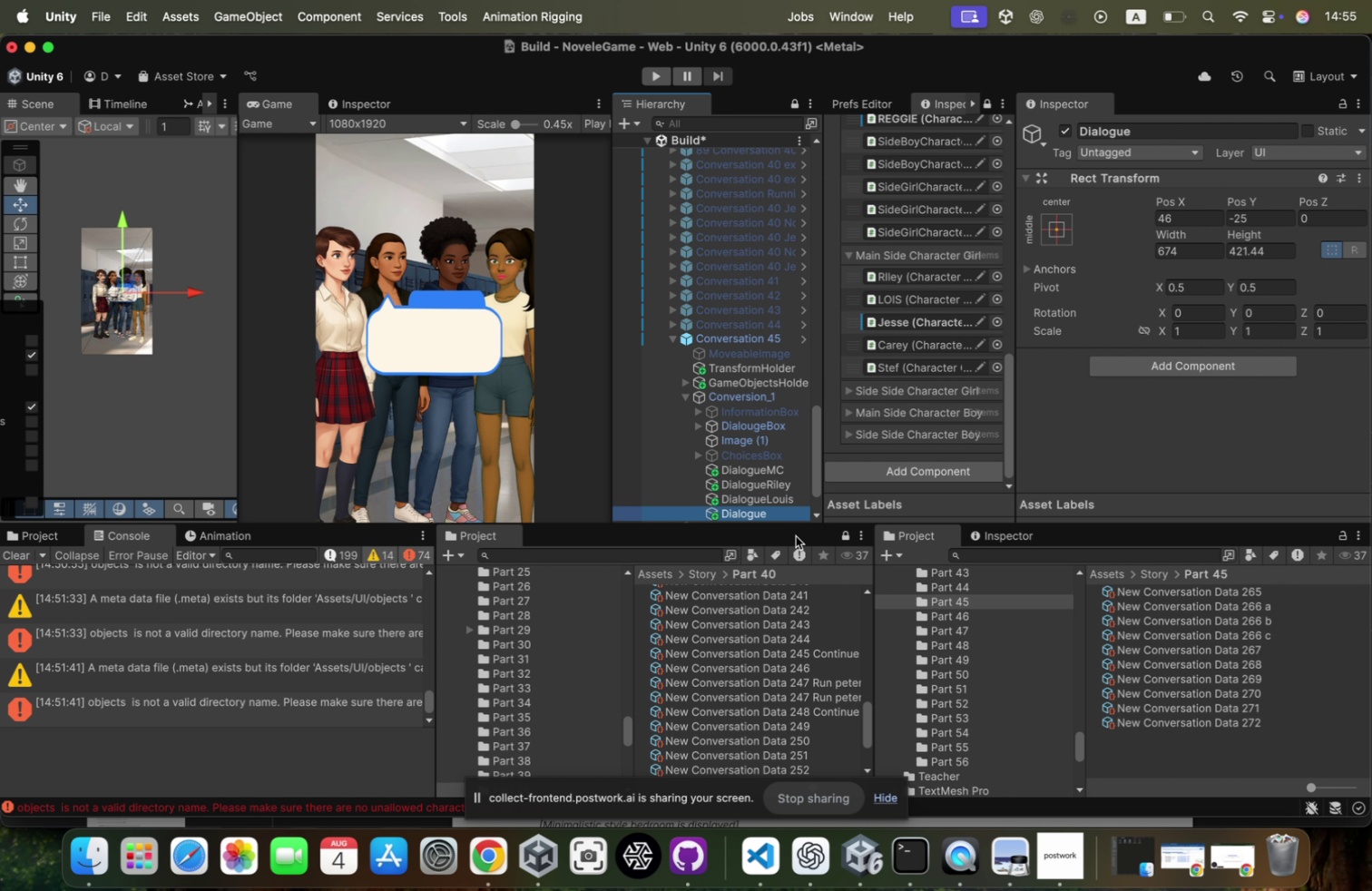 
key(Backspace)
 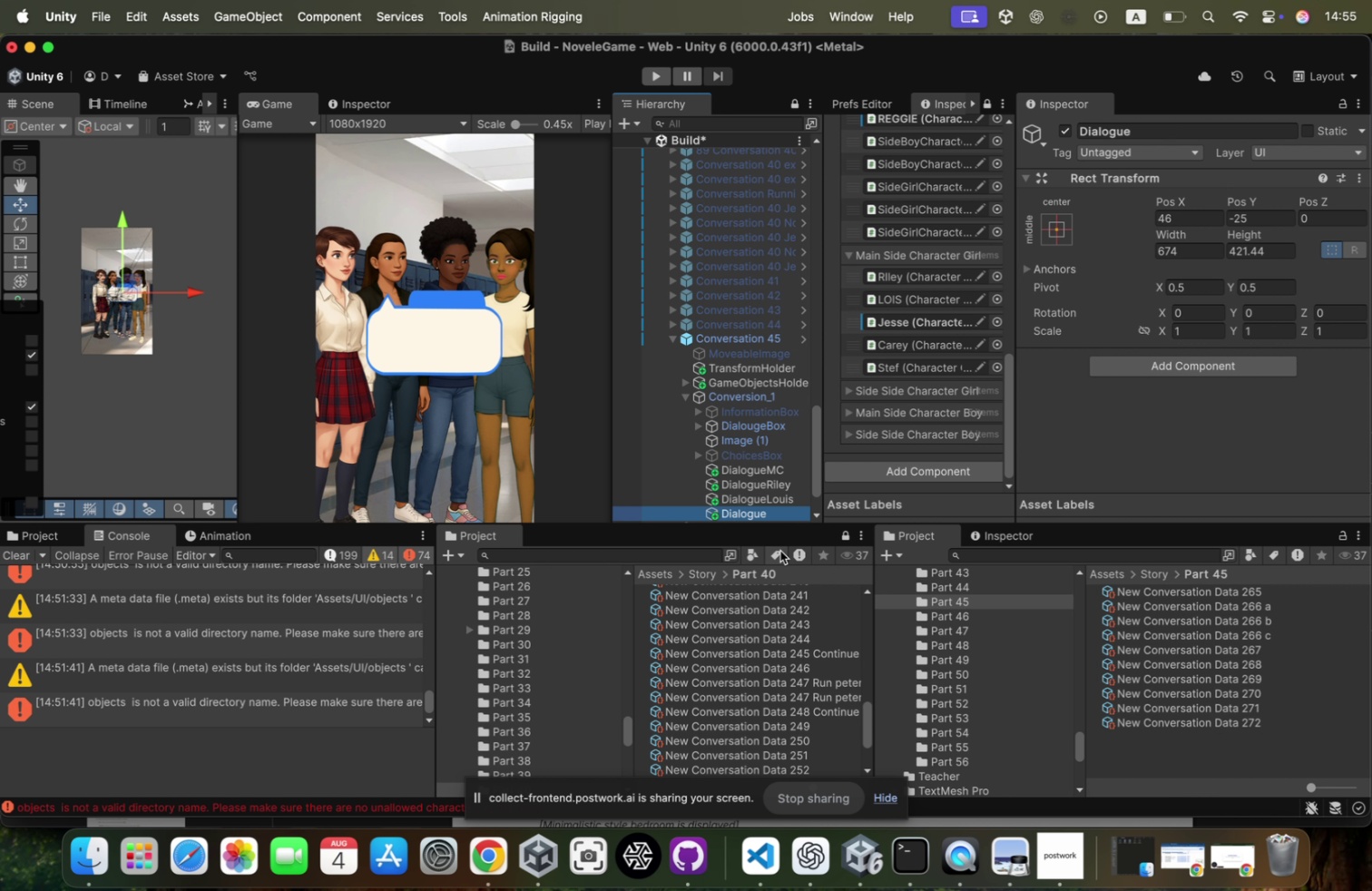 
key(Backspace)
 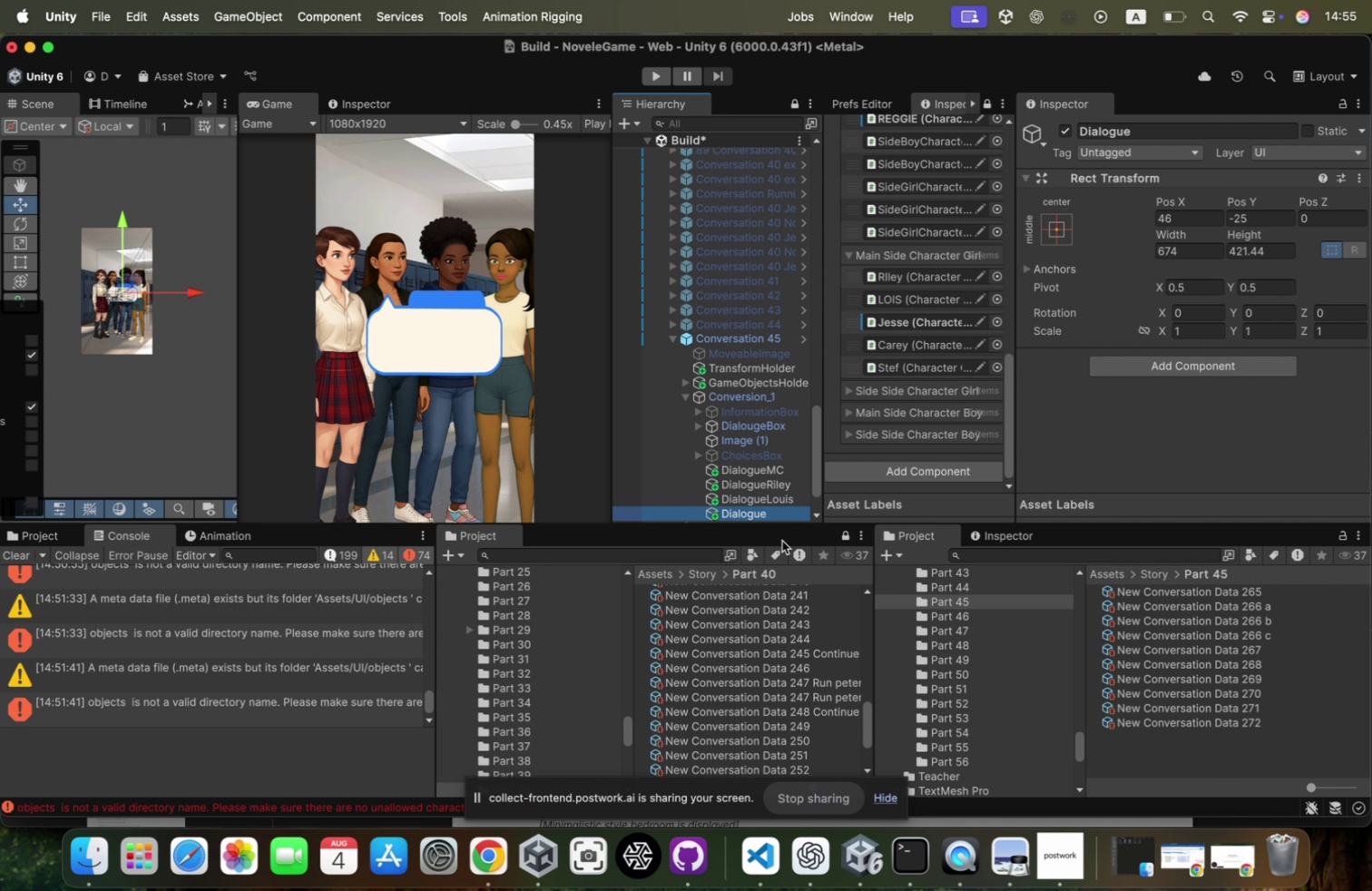 
key(Backspace)
 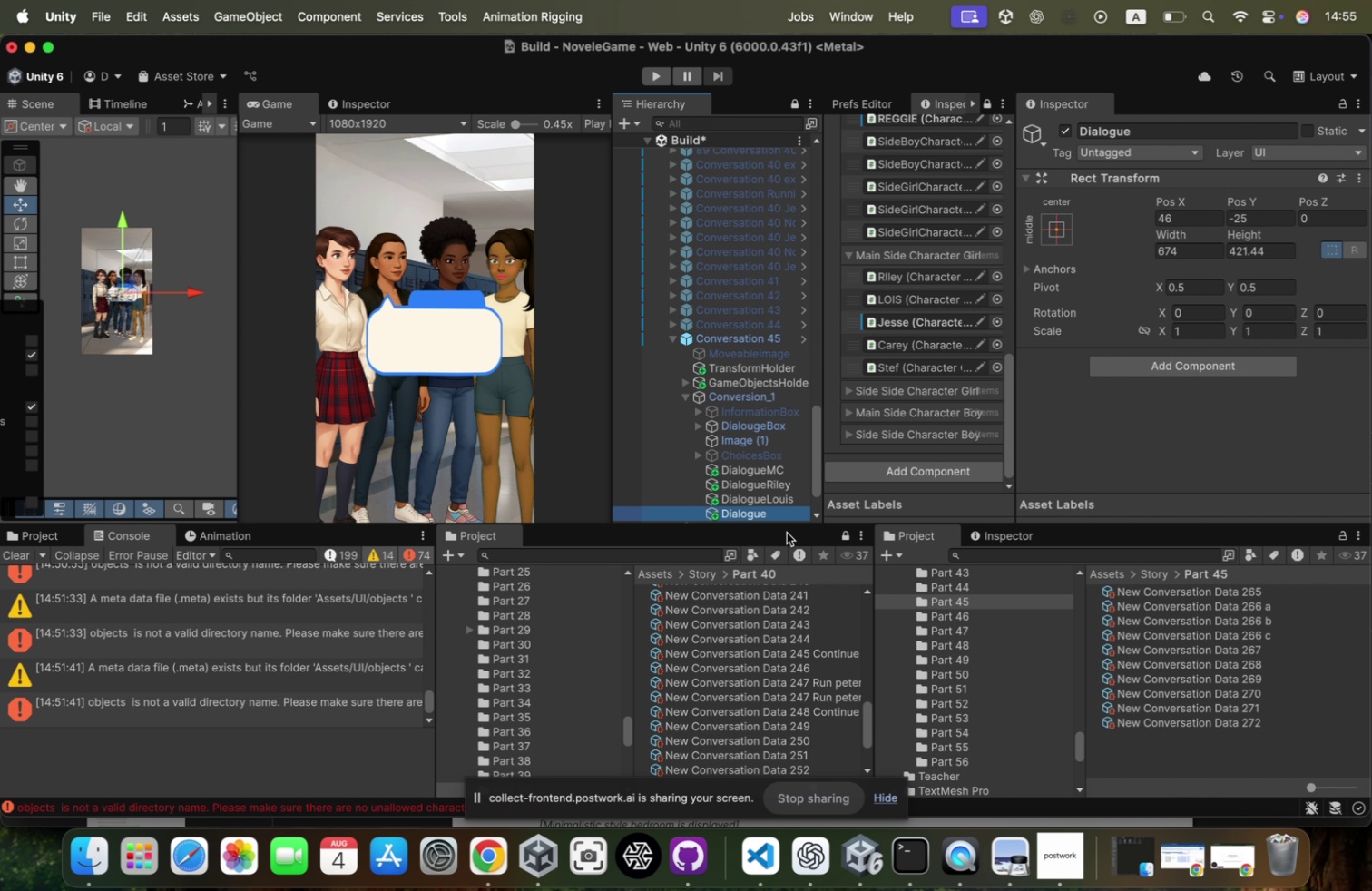 
key(Backspace)
 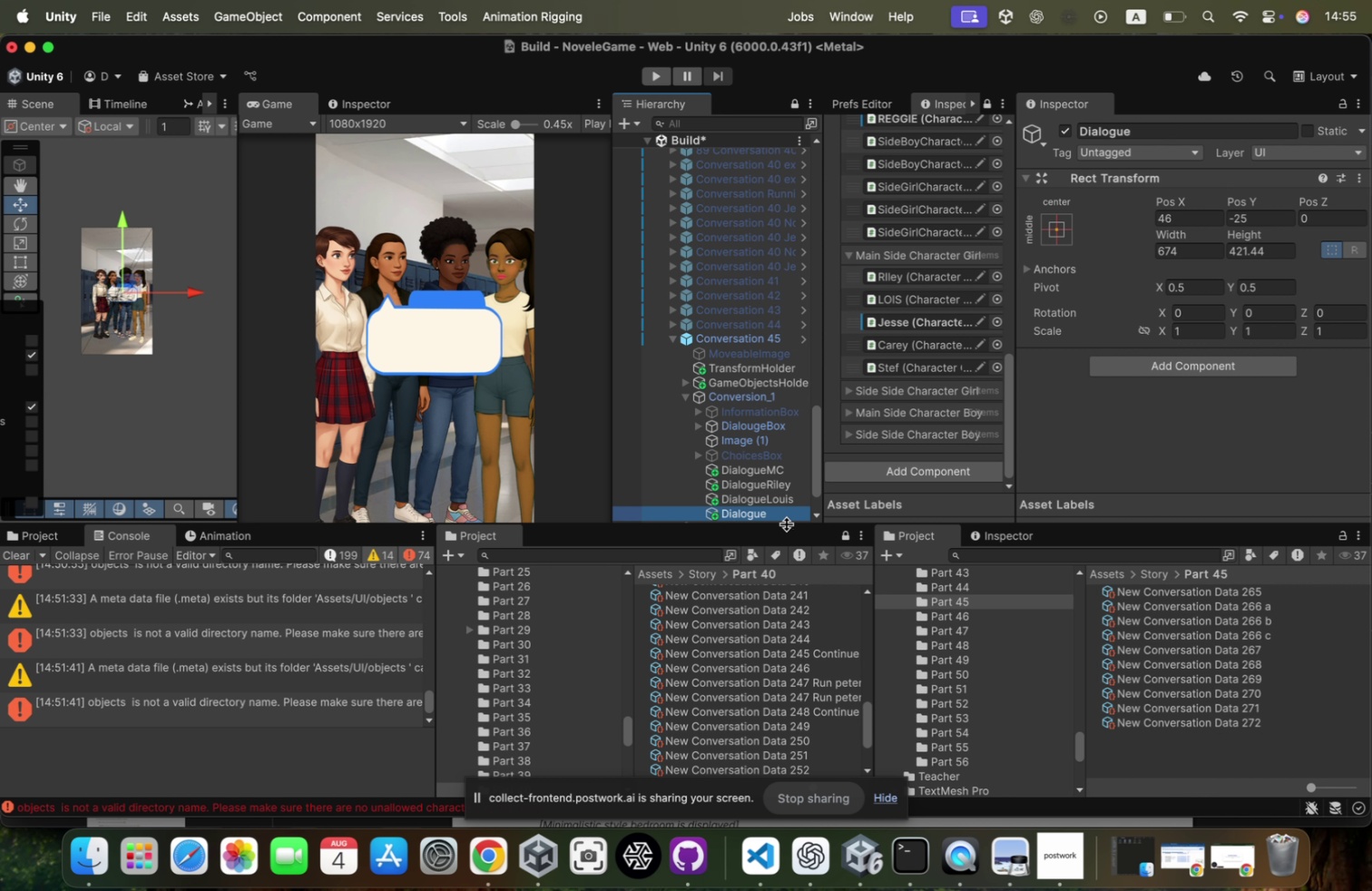 
key(Backspace)
 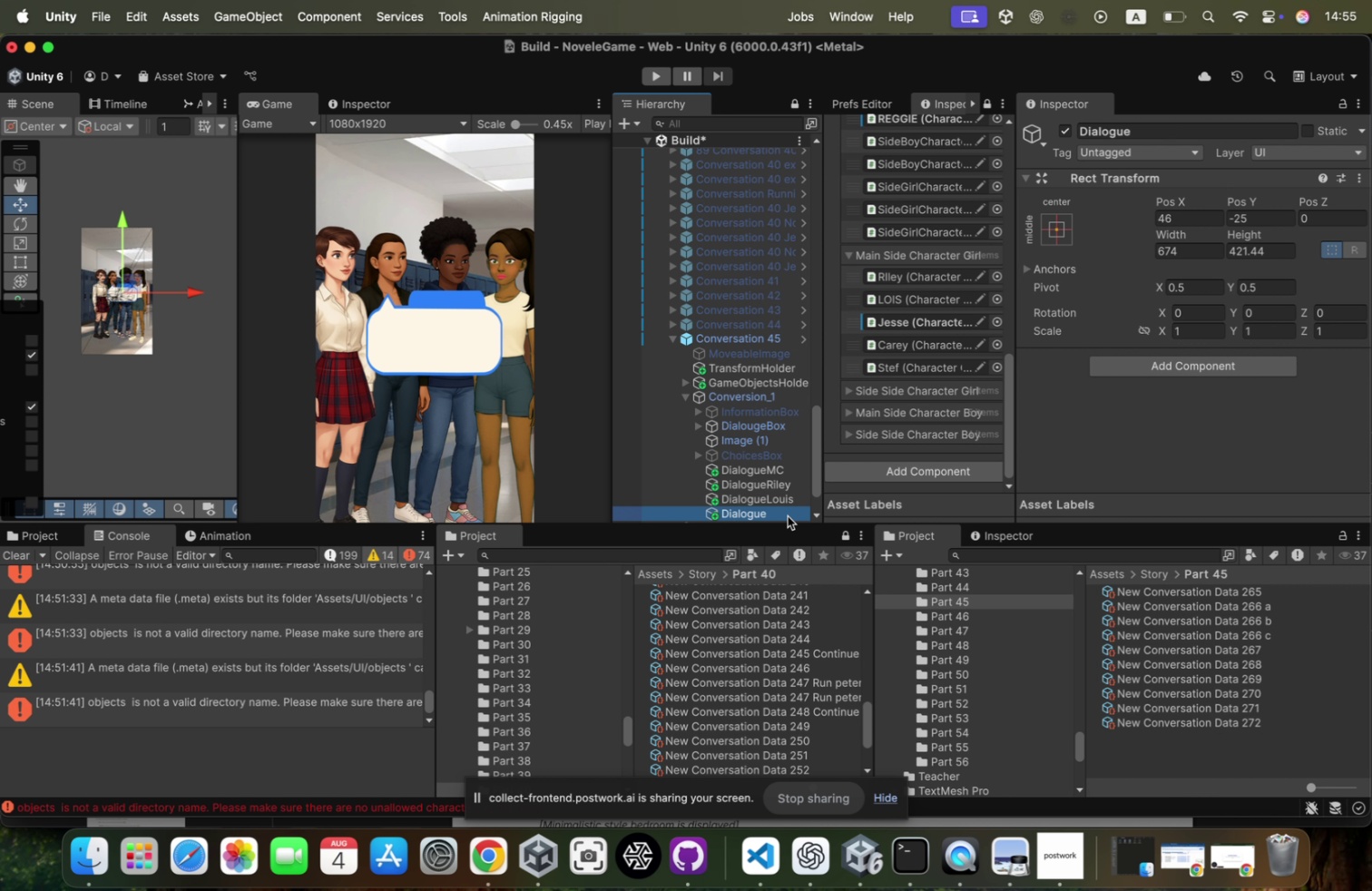 
key(Enter)
 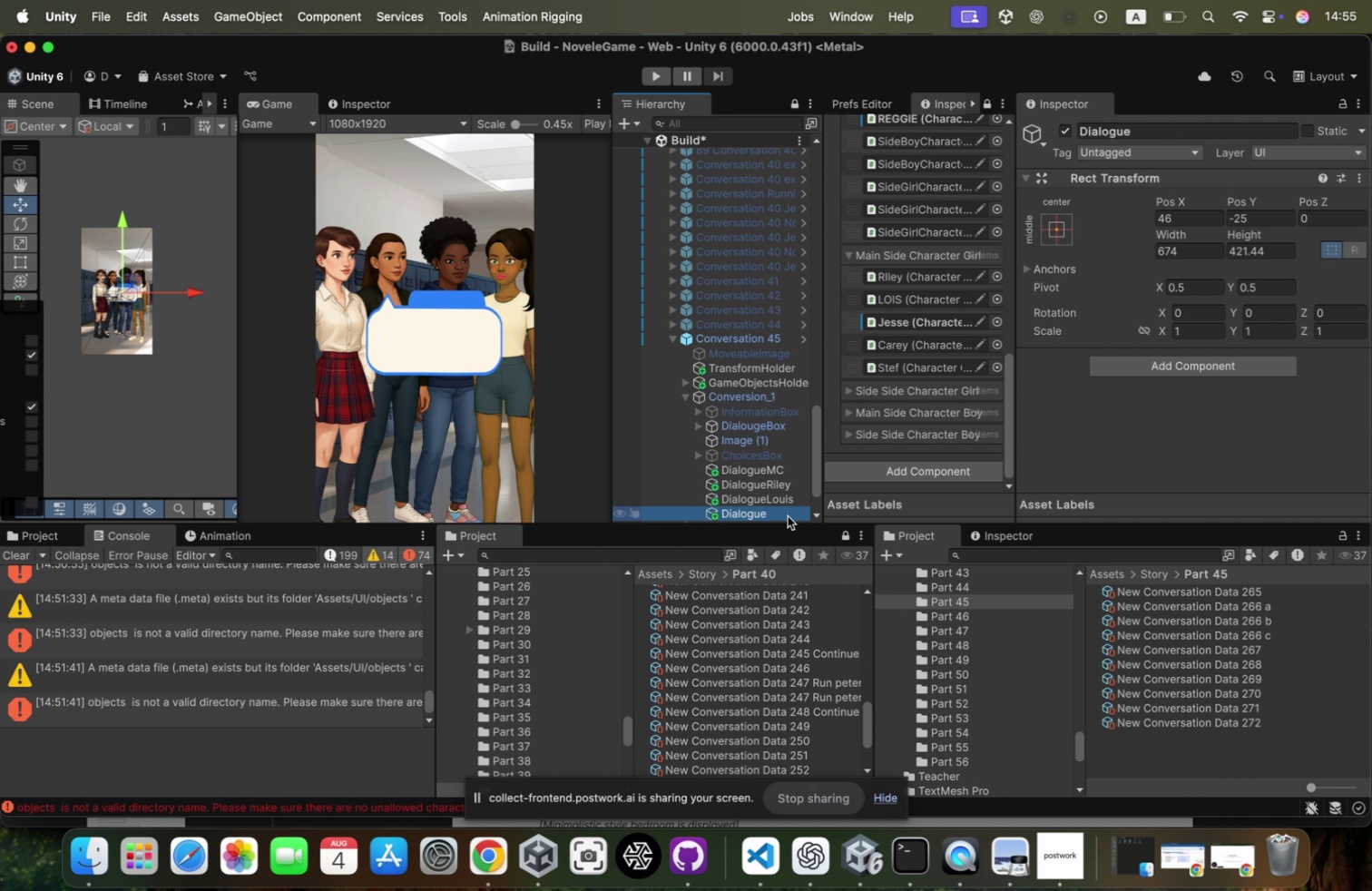 
type(sStef)
 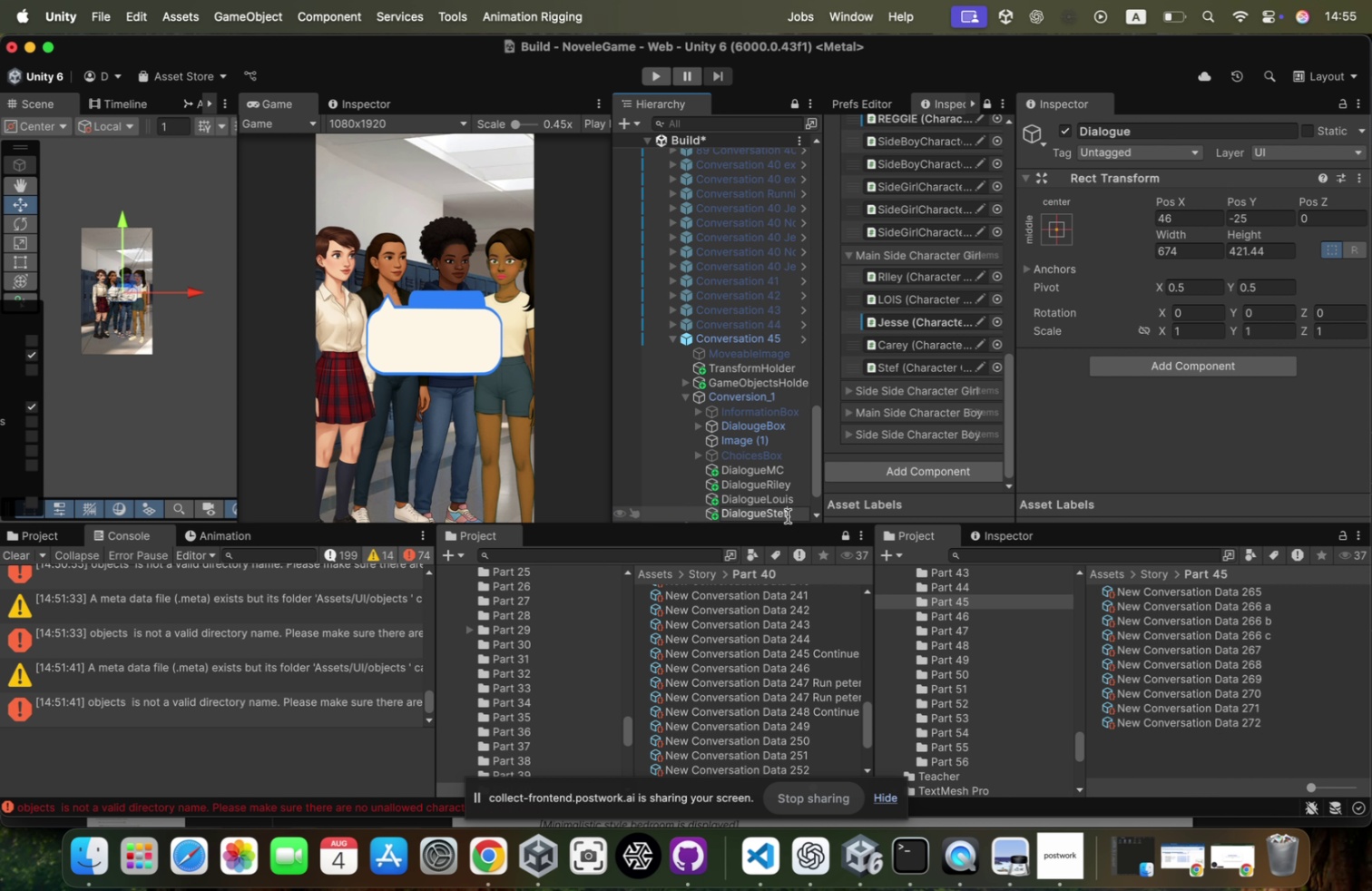 
key(Enter)
 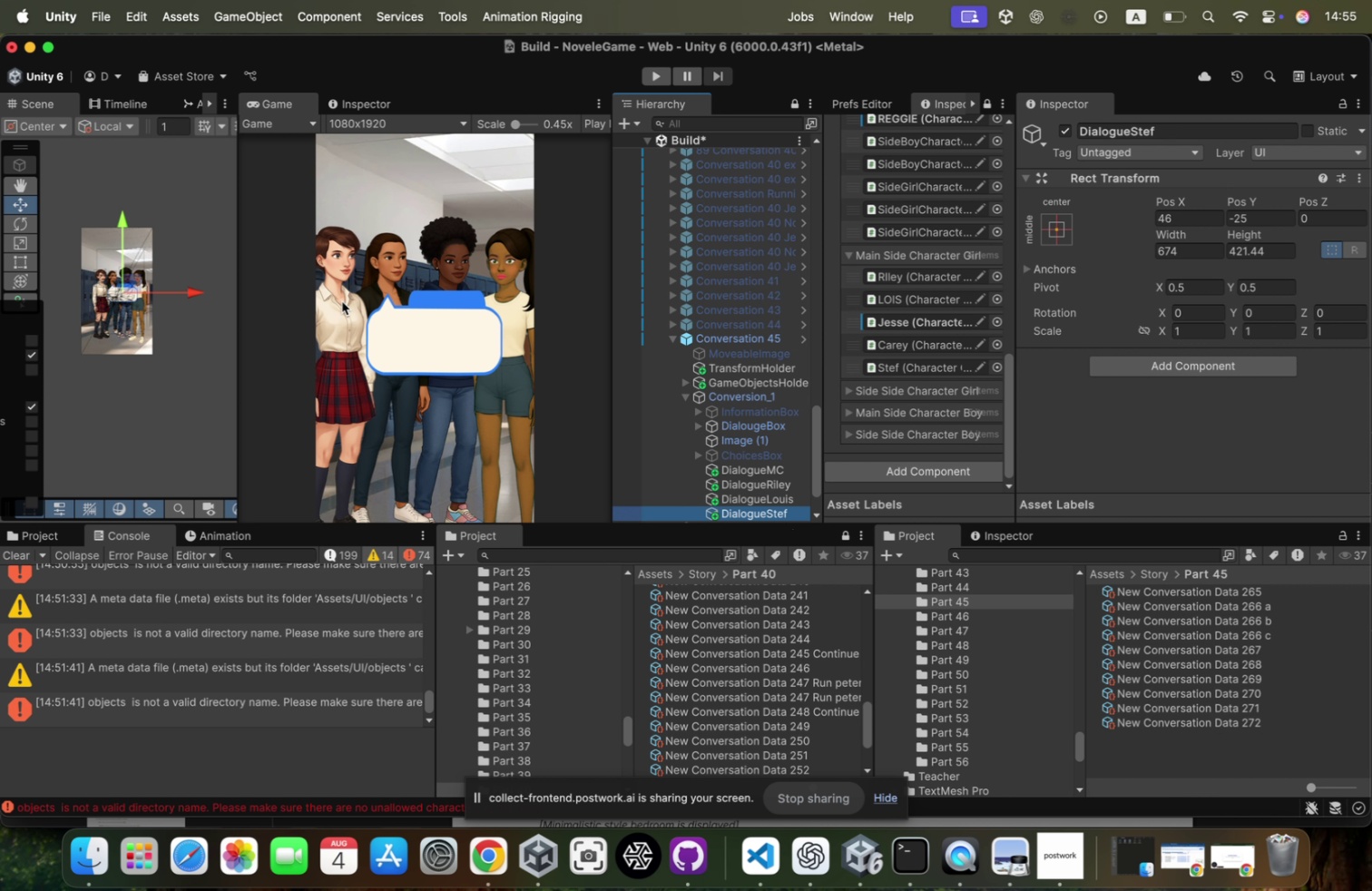 
hold_key(key=CommandLeft, duration=1.46)
left_click([779, 424])
 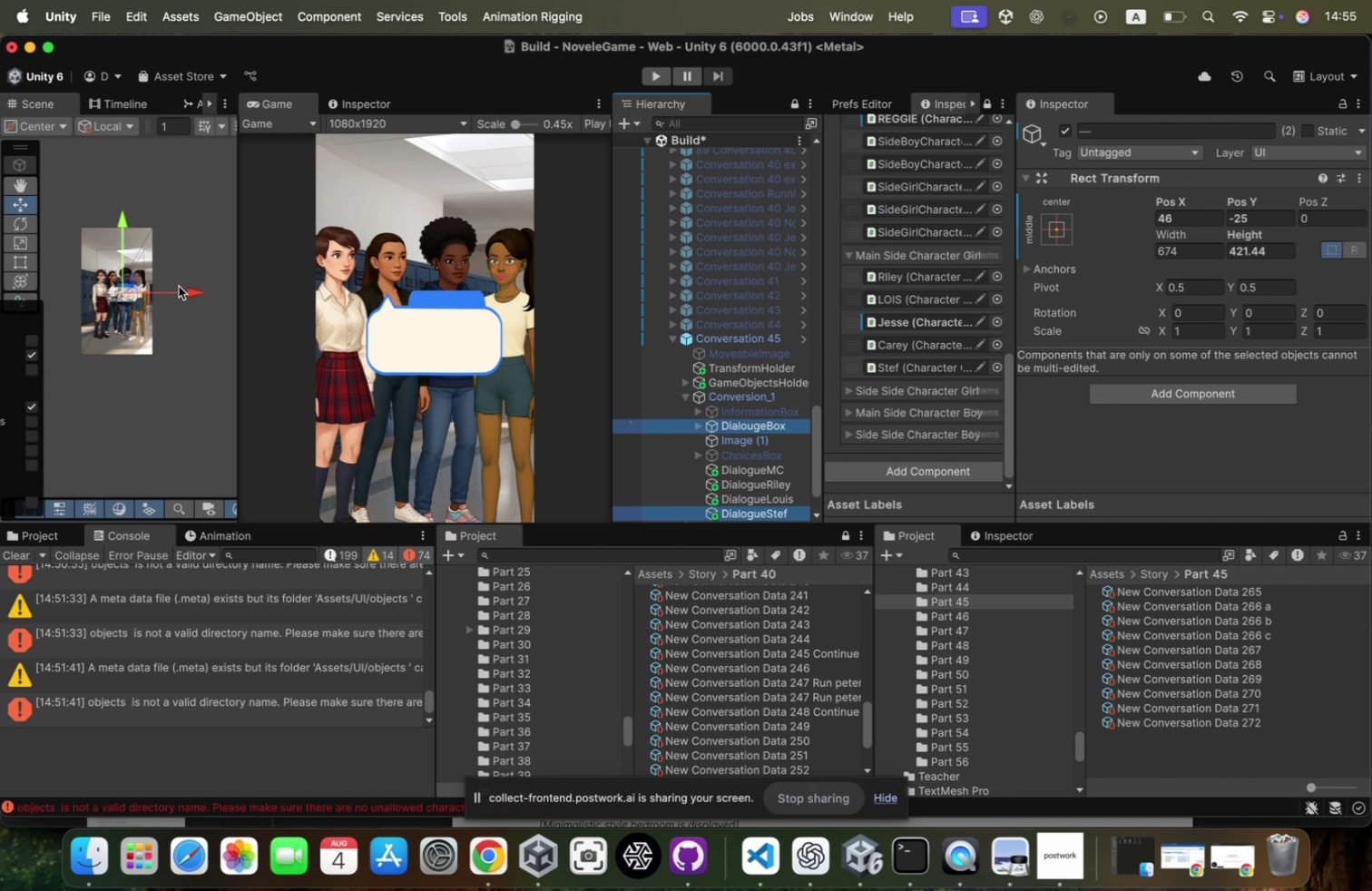 
left_click_drag(start_coordinate=[190, 293], to_coordinate=[180, 298])
 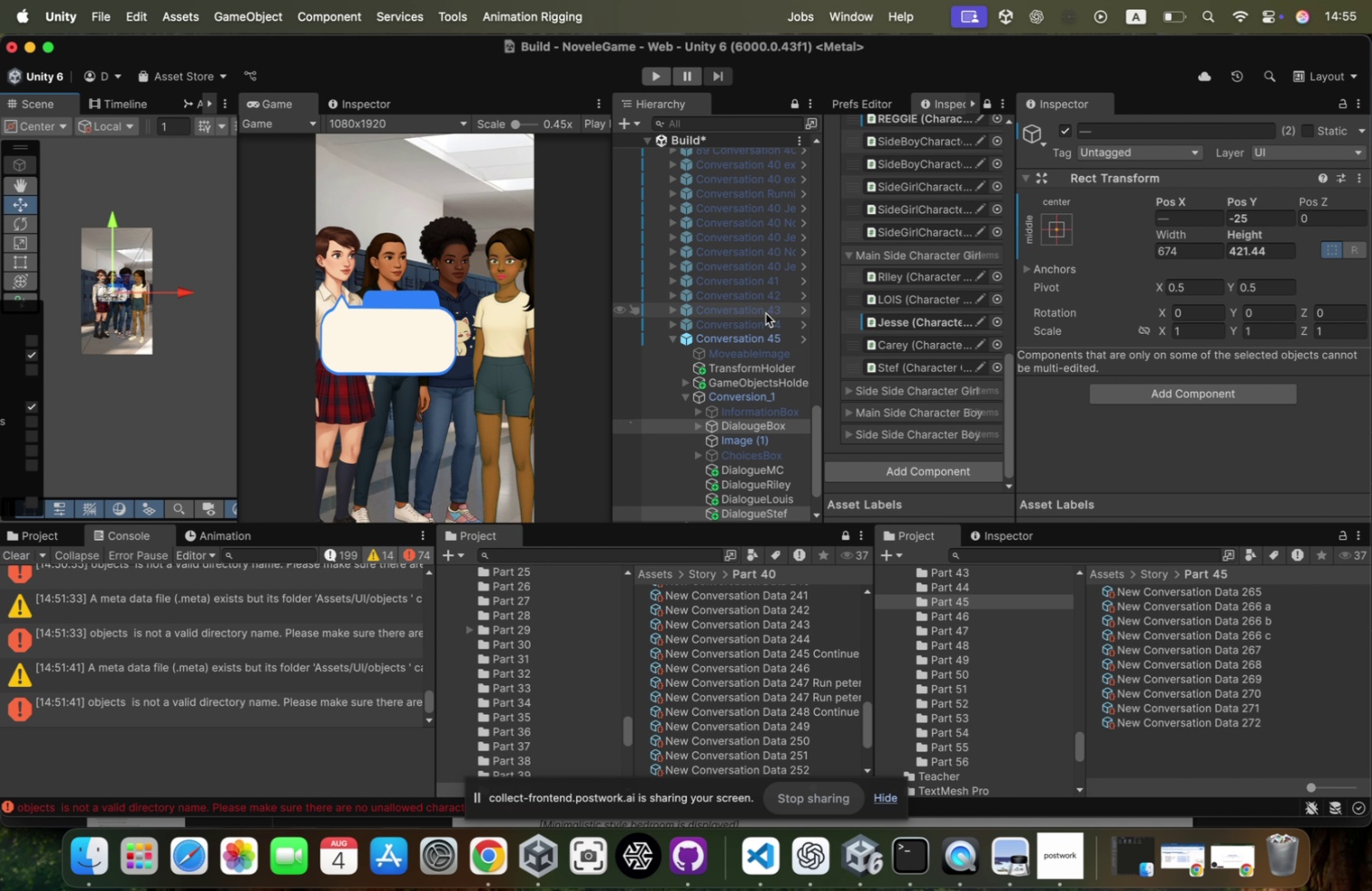 
left_click([761, 333])
 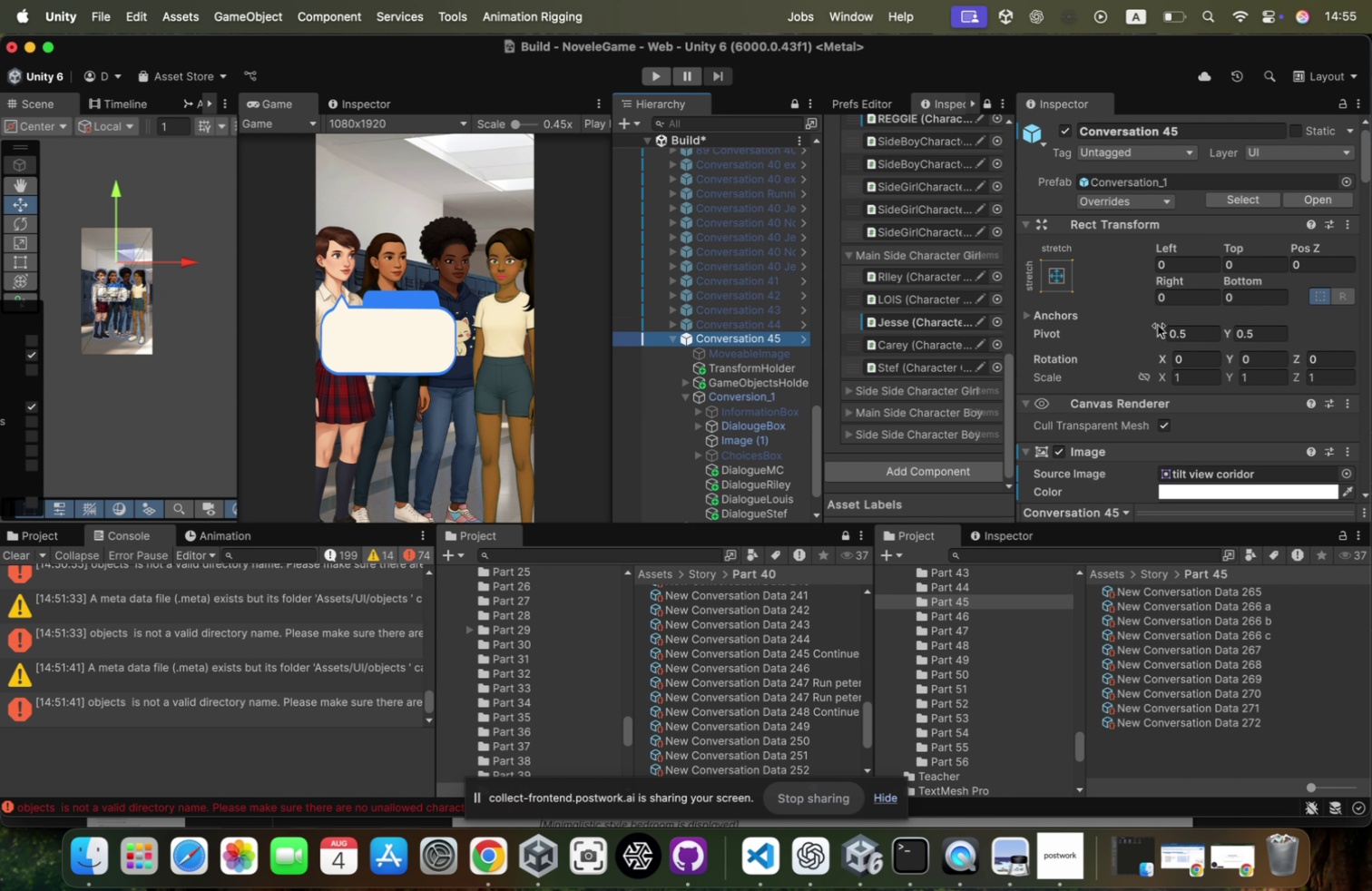 
scroll: coordinate [1162, 326], scroll_direction: down, amount: 61.0
 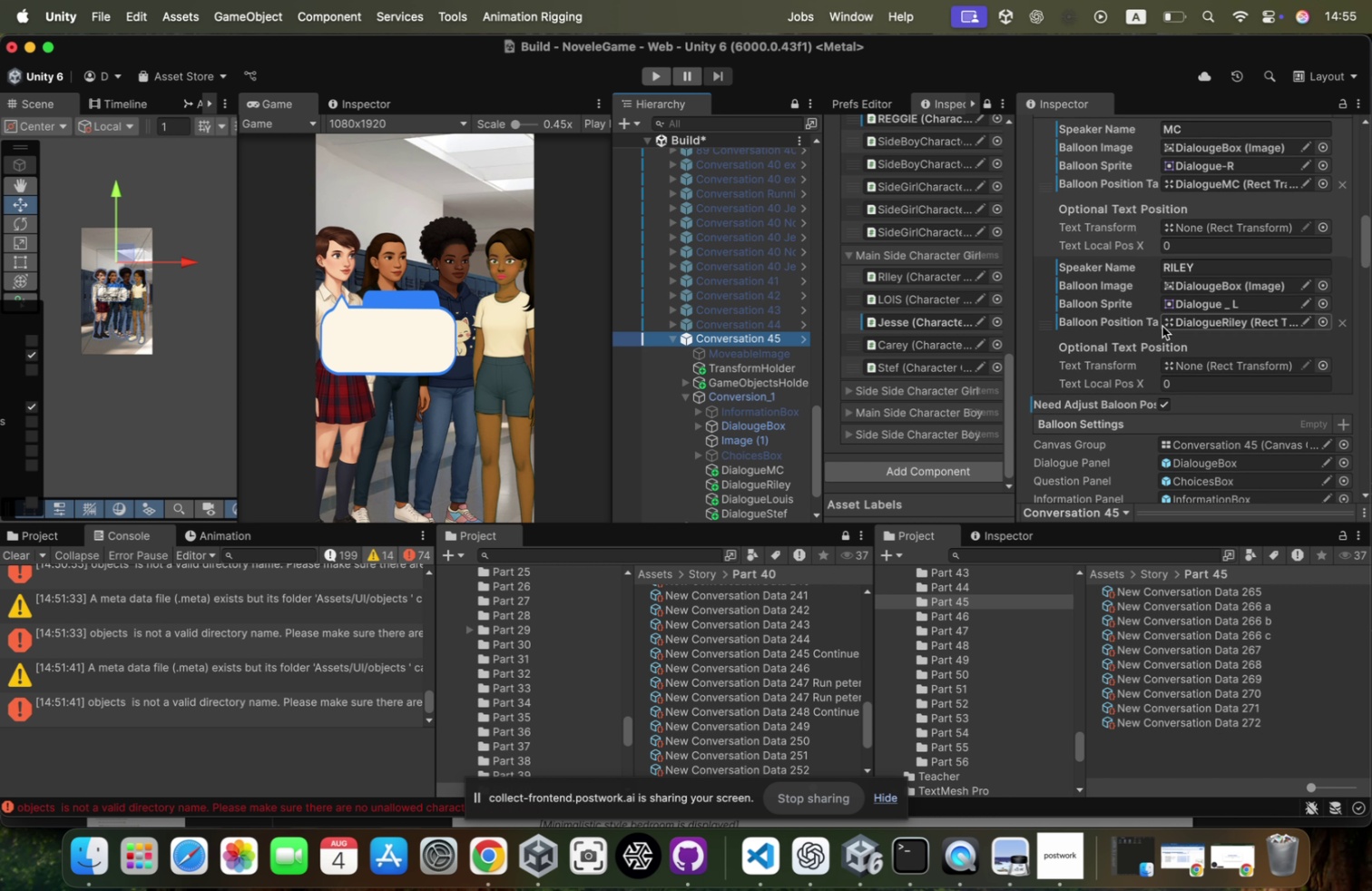 
scroll: coordinate [1162, 326], scroll_direction: up, amount: 4.0
 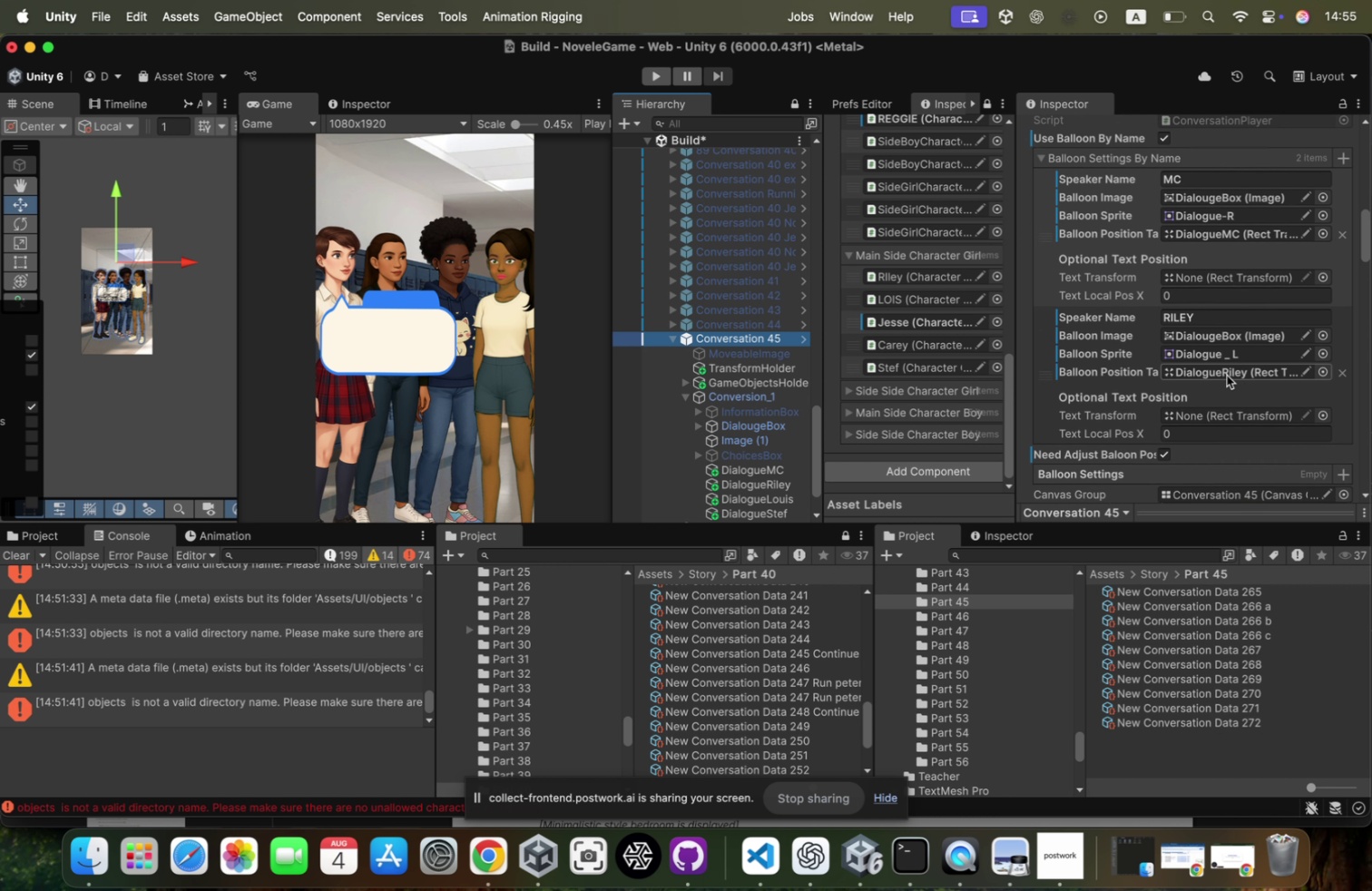 
left_click([1227, 375])
 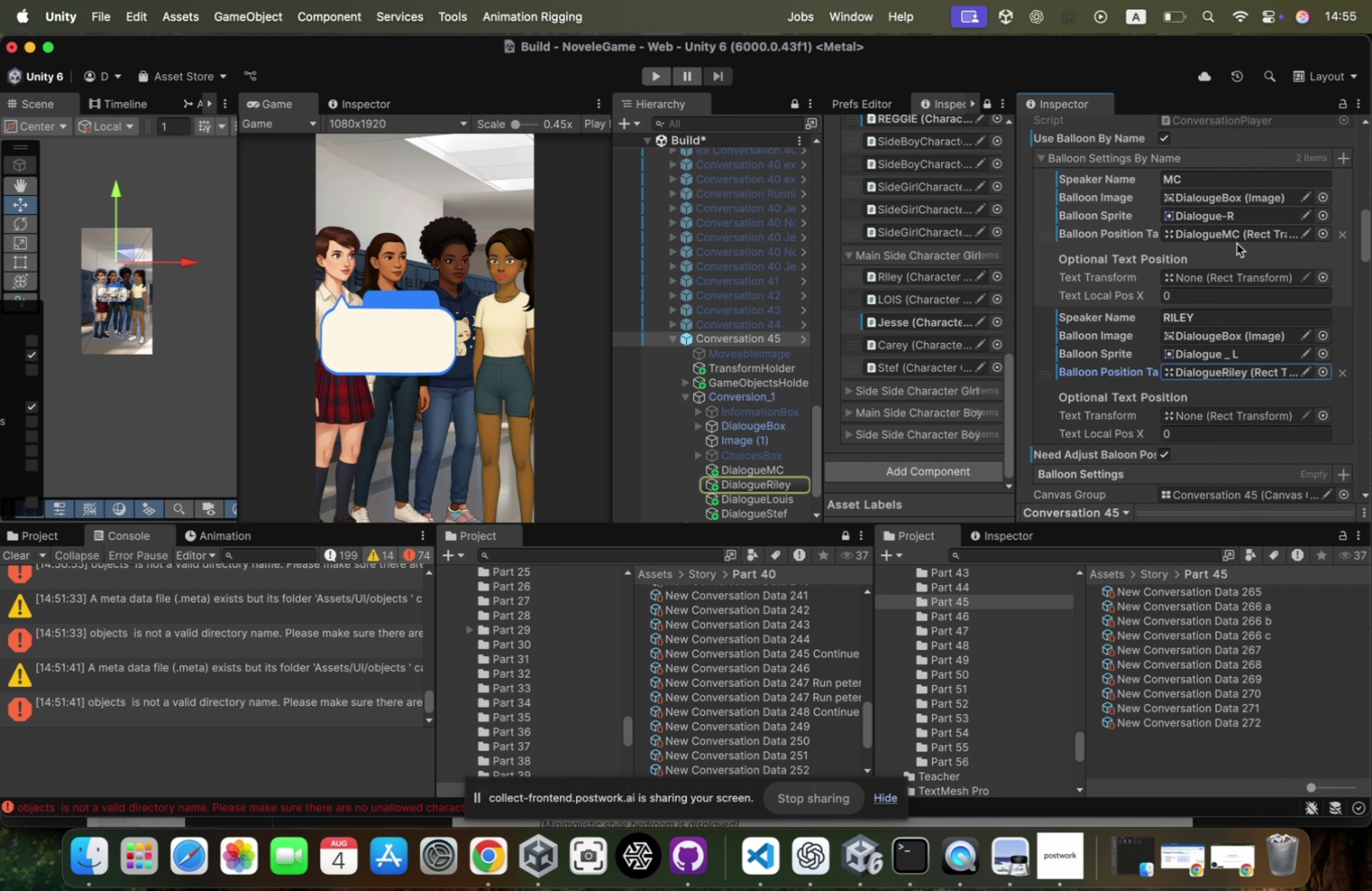 
left_click([1240, 237])
 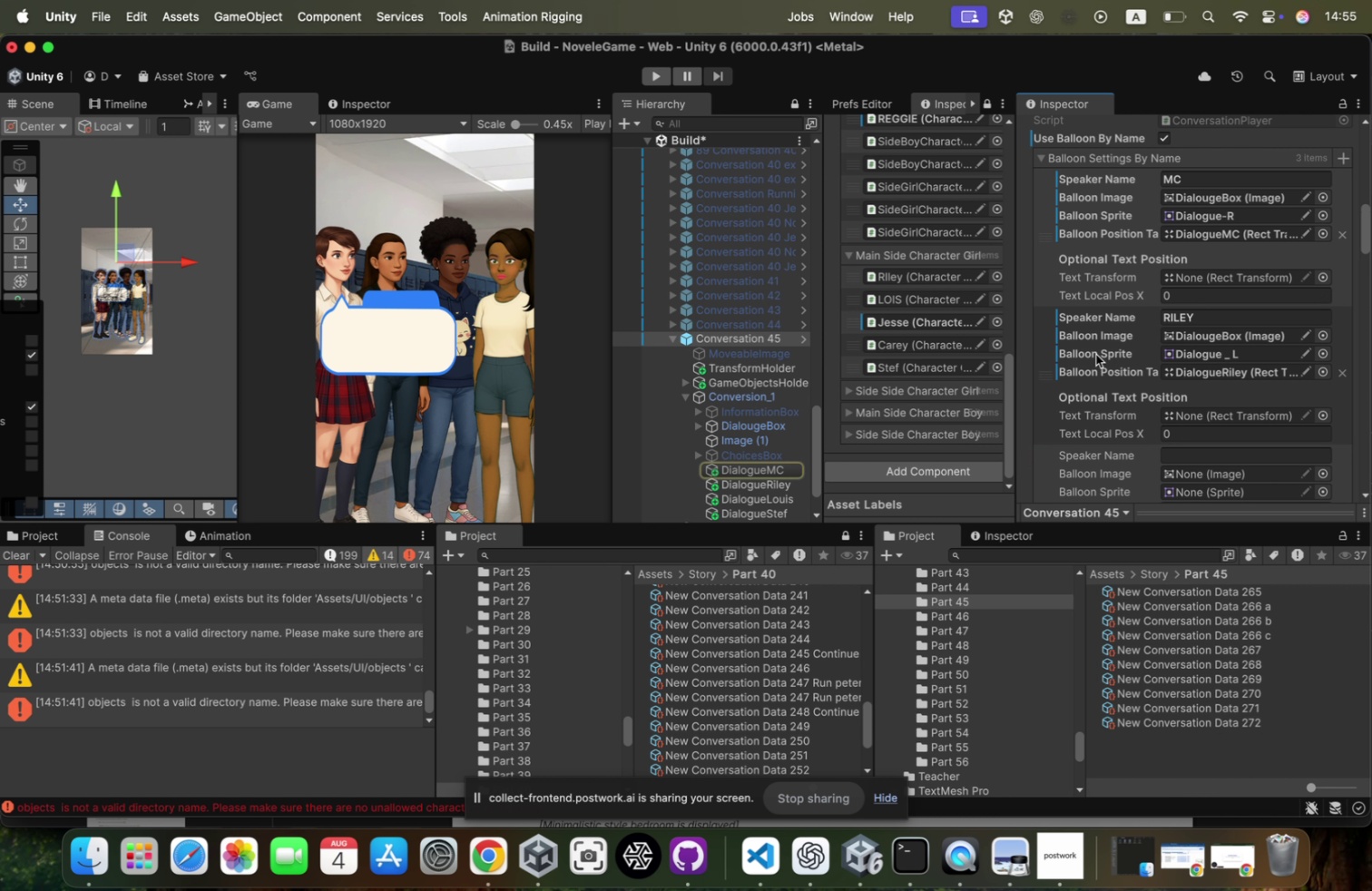 
right_click([1051, 359])
 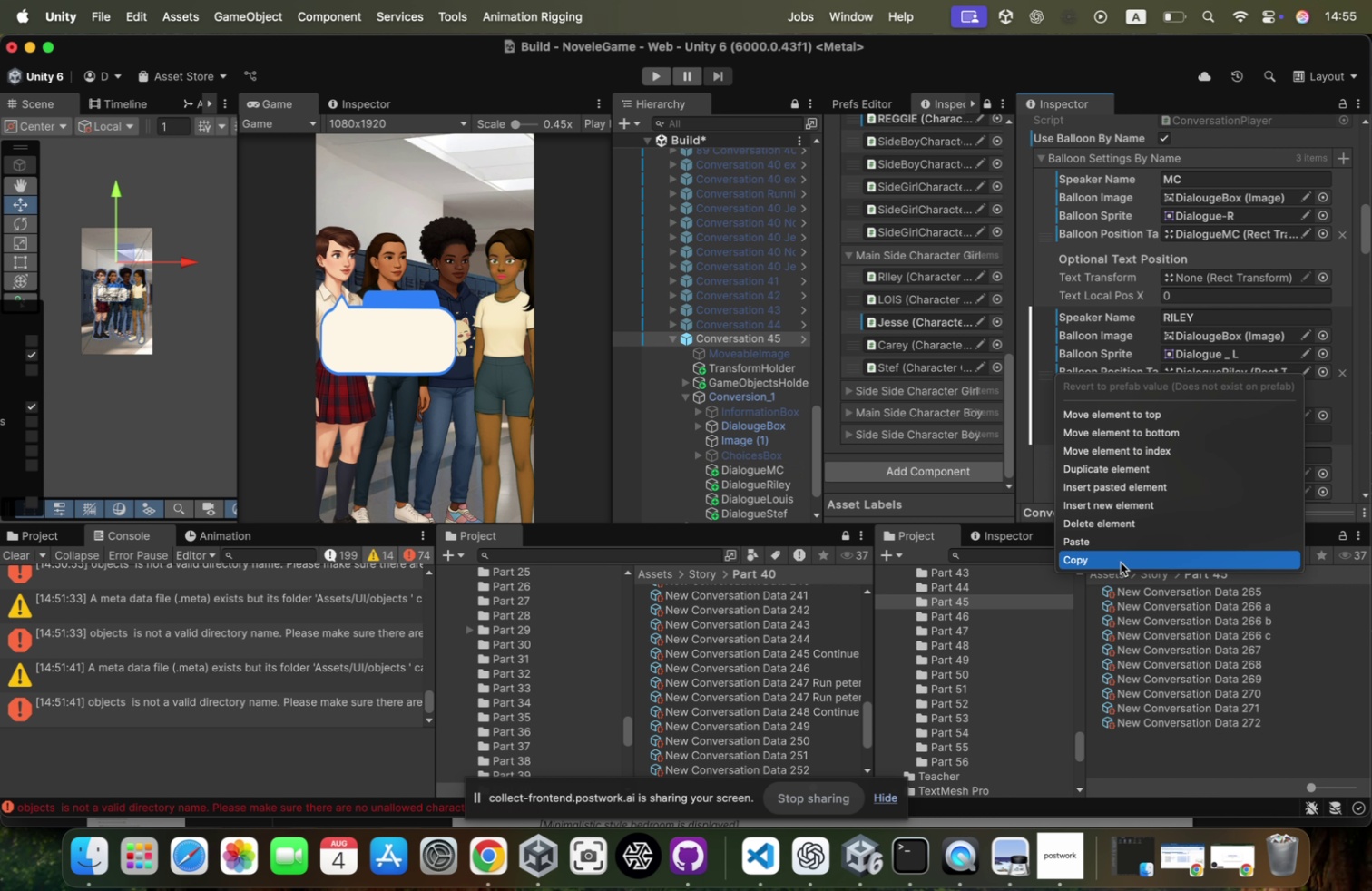 
left_click([1121, 557])
 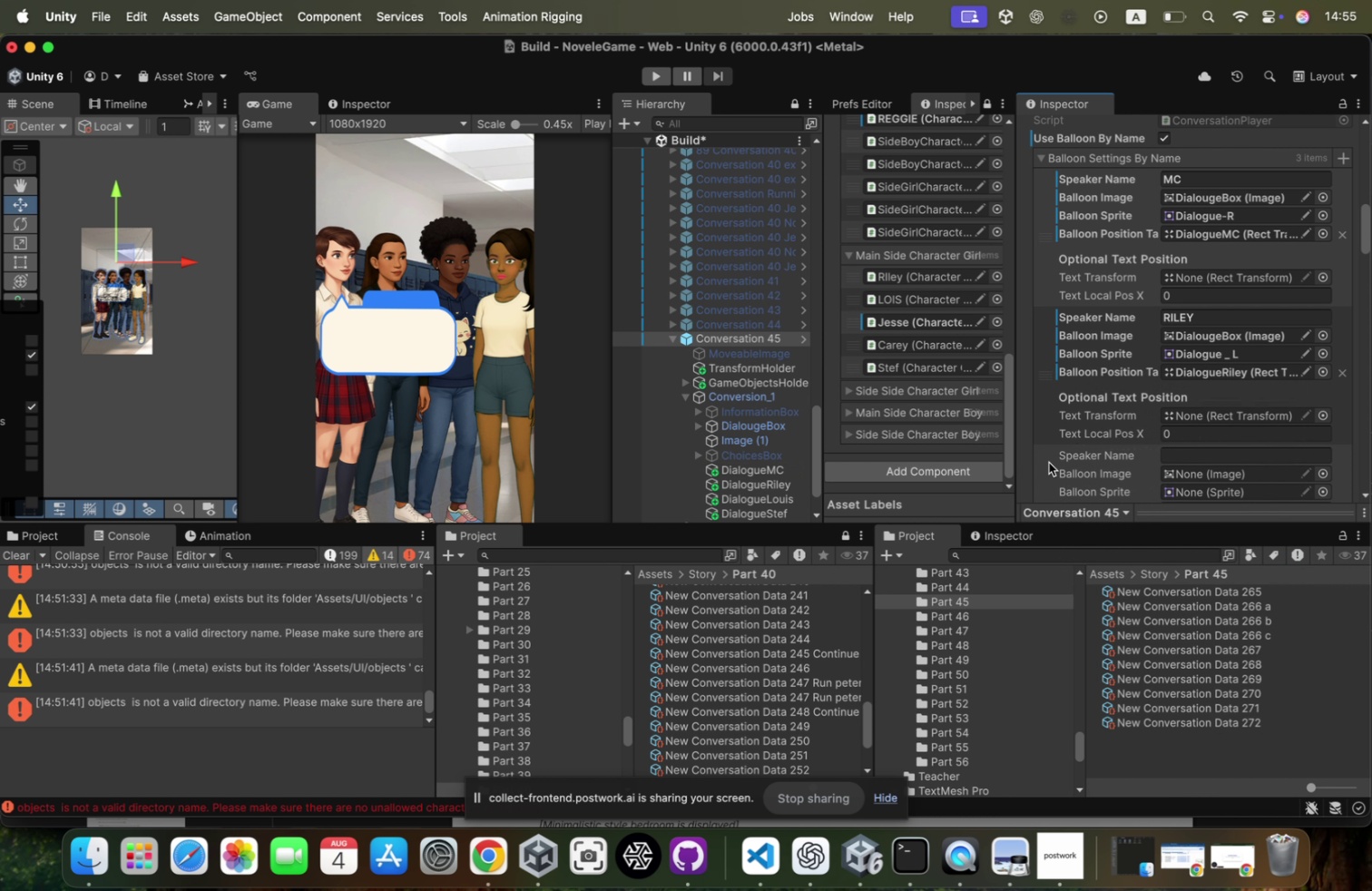 
right_click([1043, 472])
 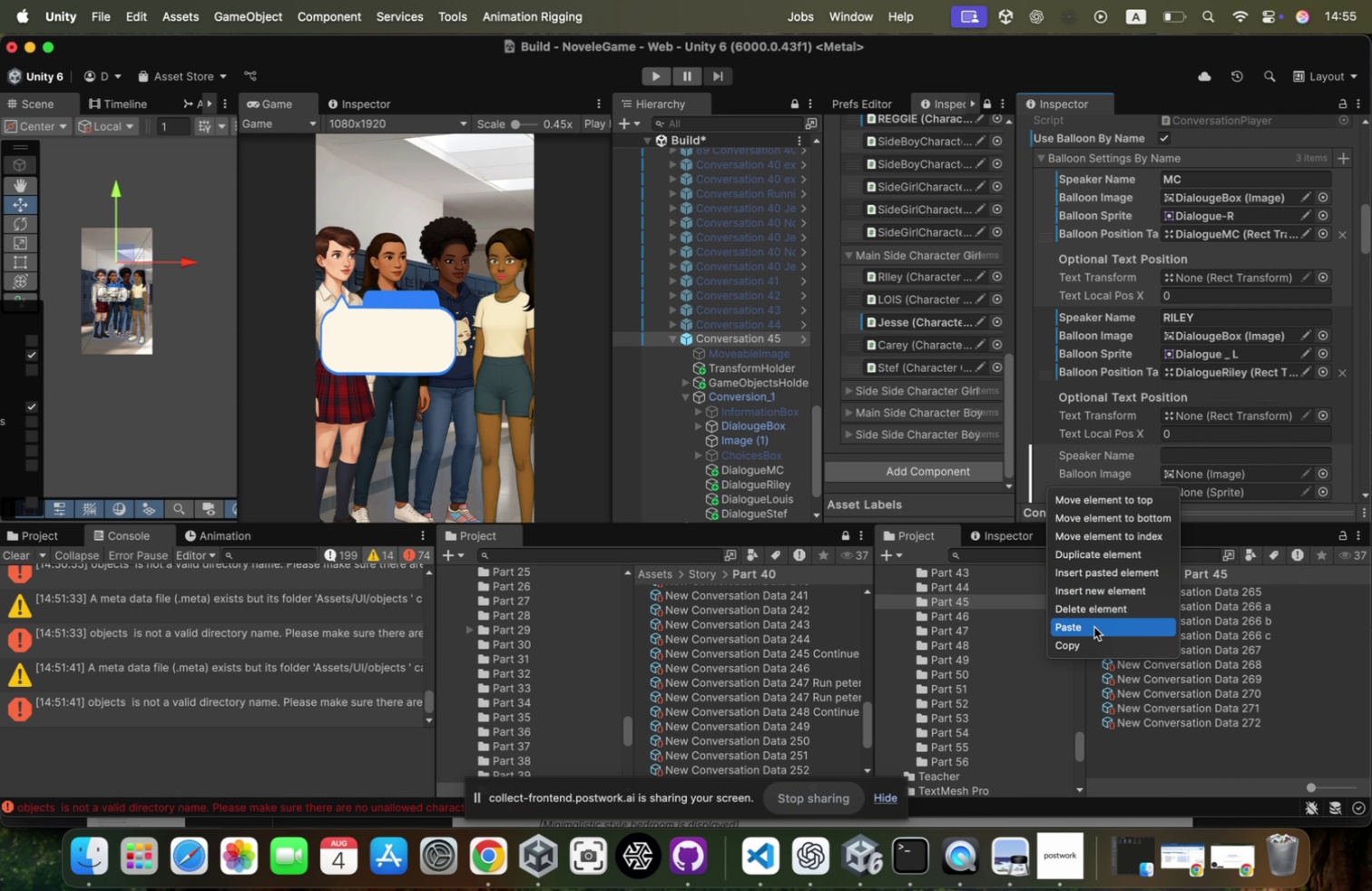 
left_click([1093, 628])
 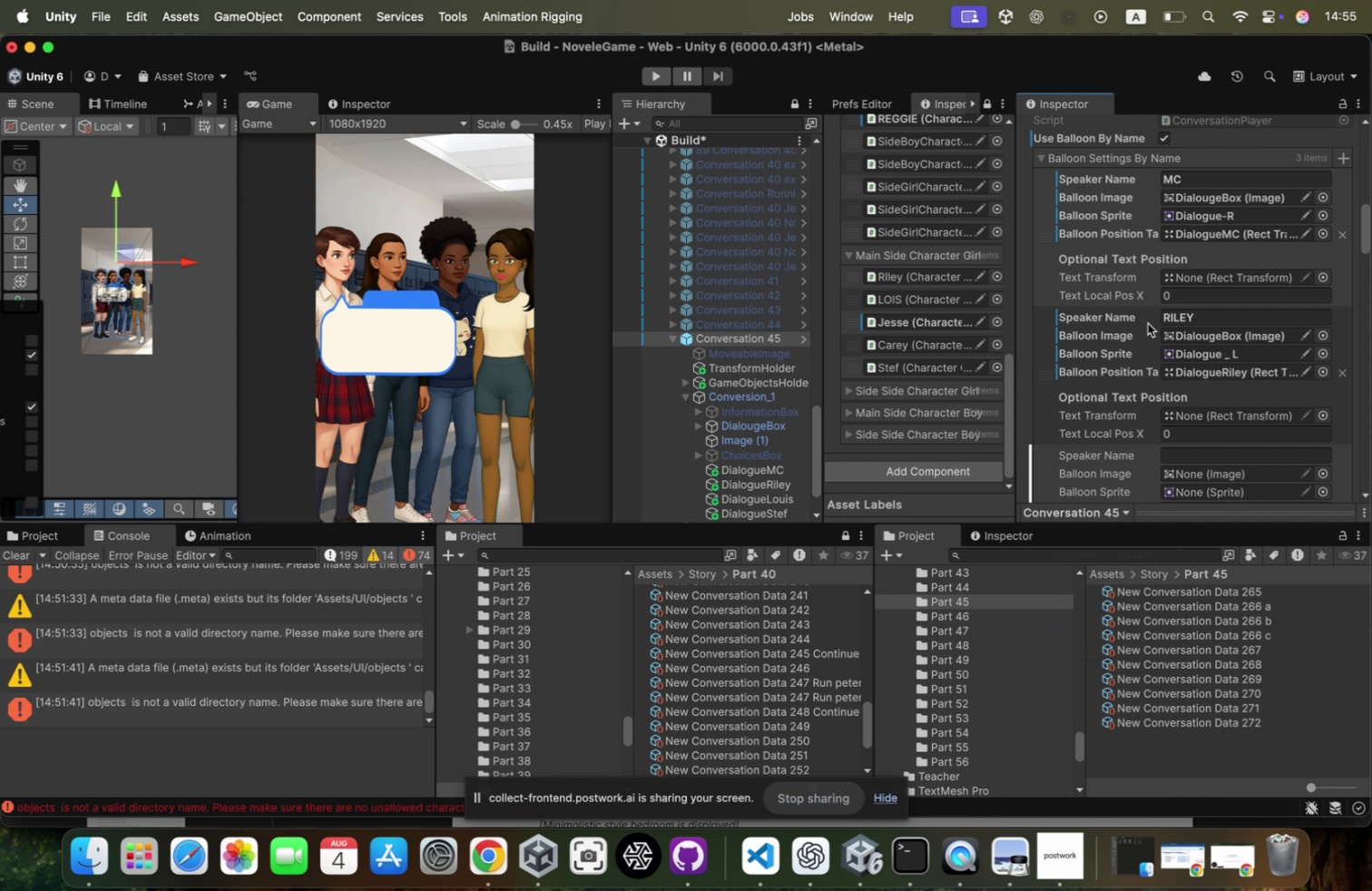 
scroll: coordinate [1149, 322], scroll_direction: down, amount: 16.0
 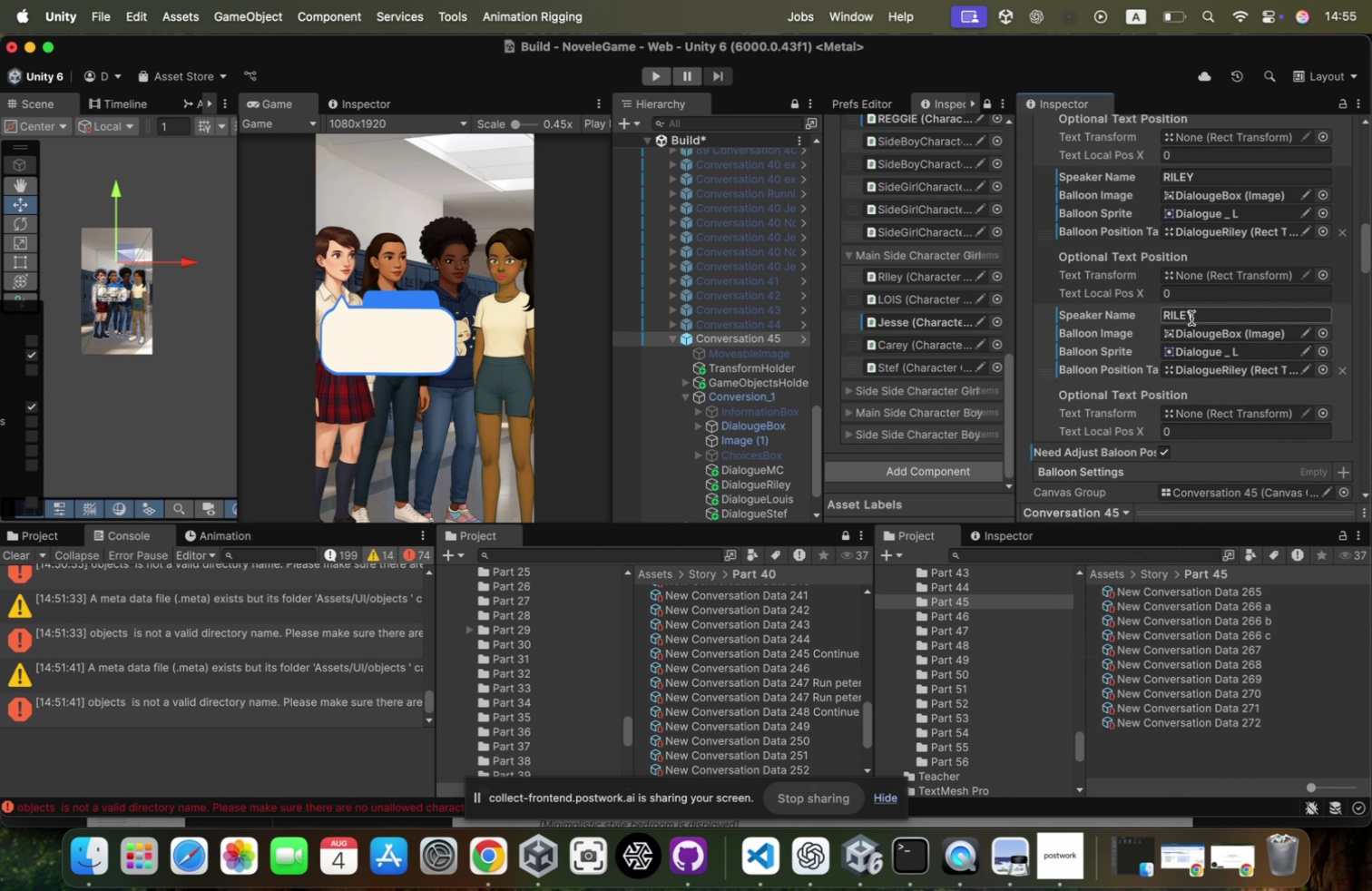 
left_click([1193, 317])
 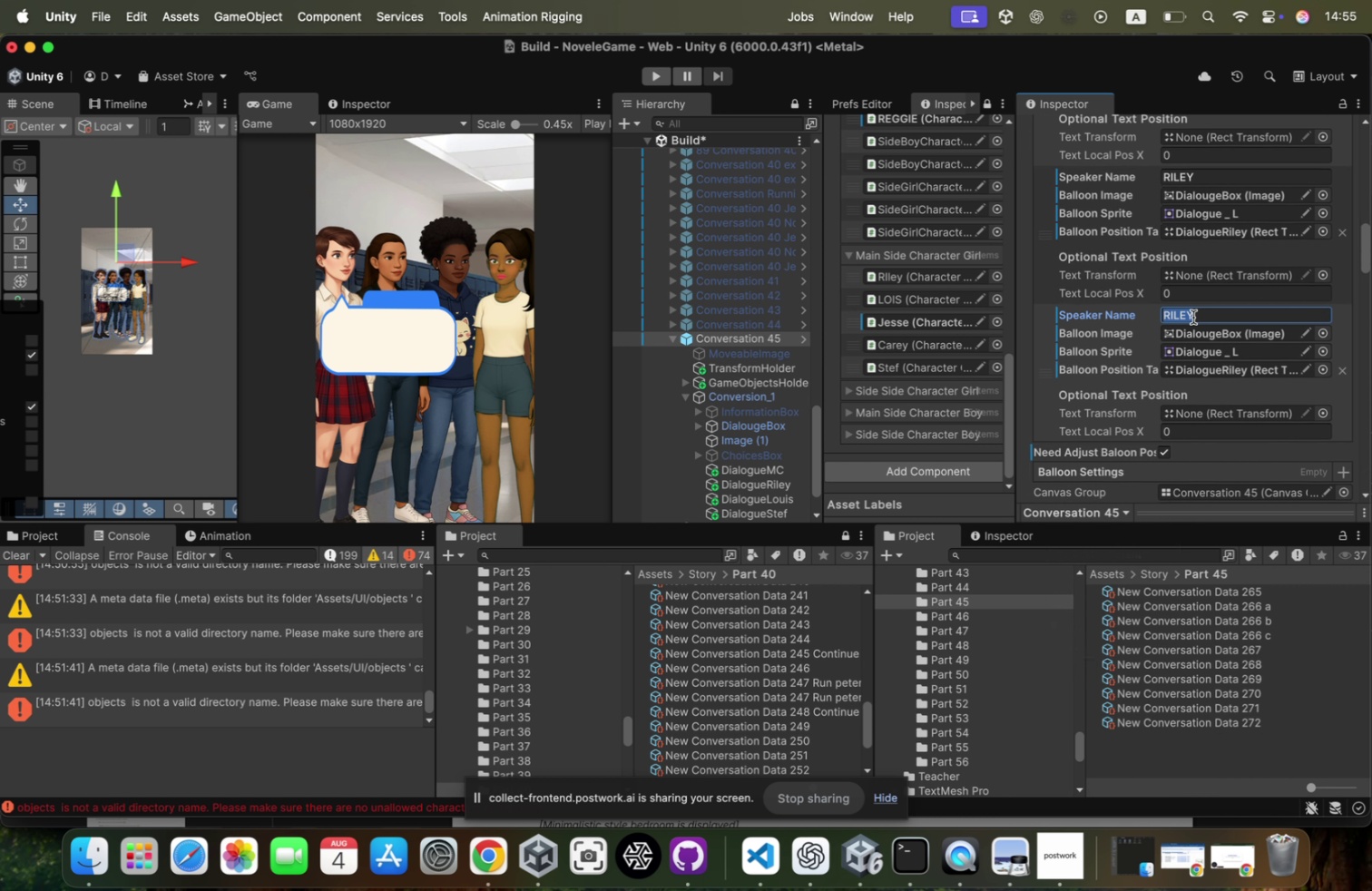 
type(STEF)
 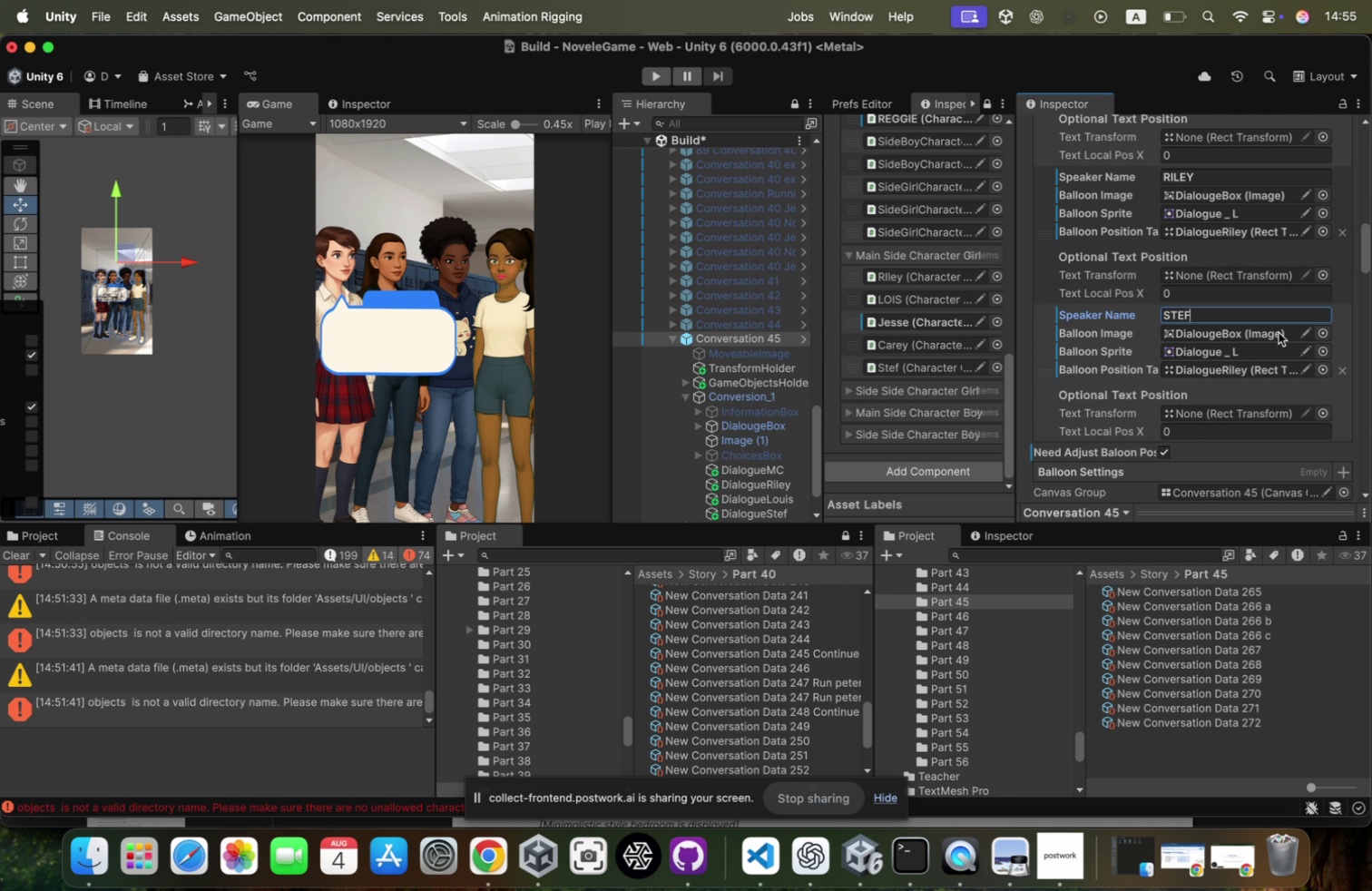 
left_click([1327, 355])
 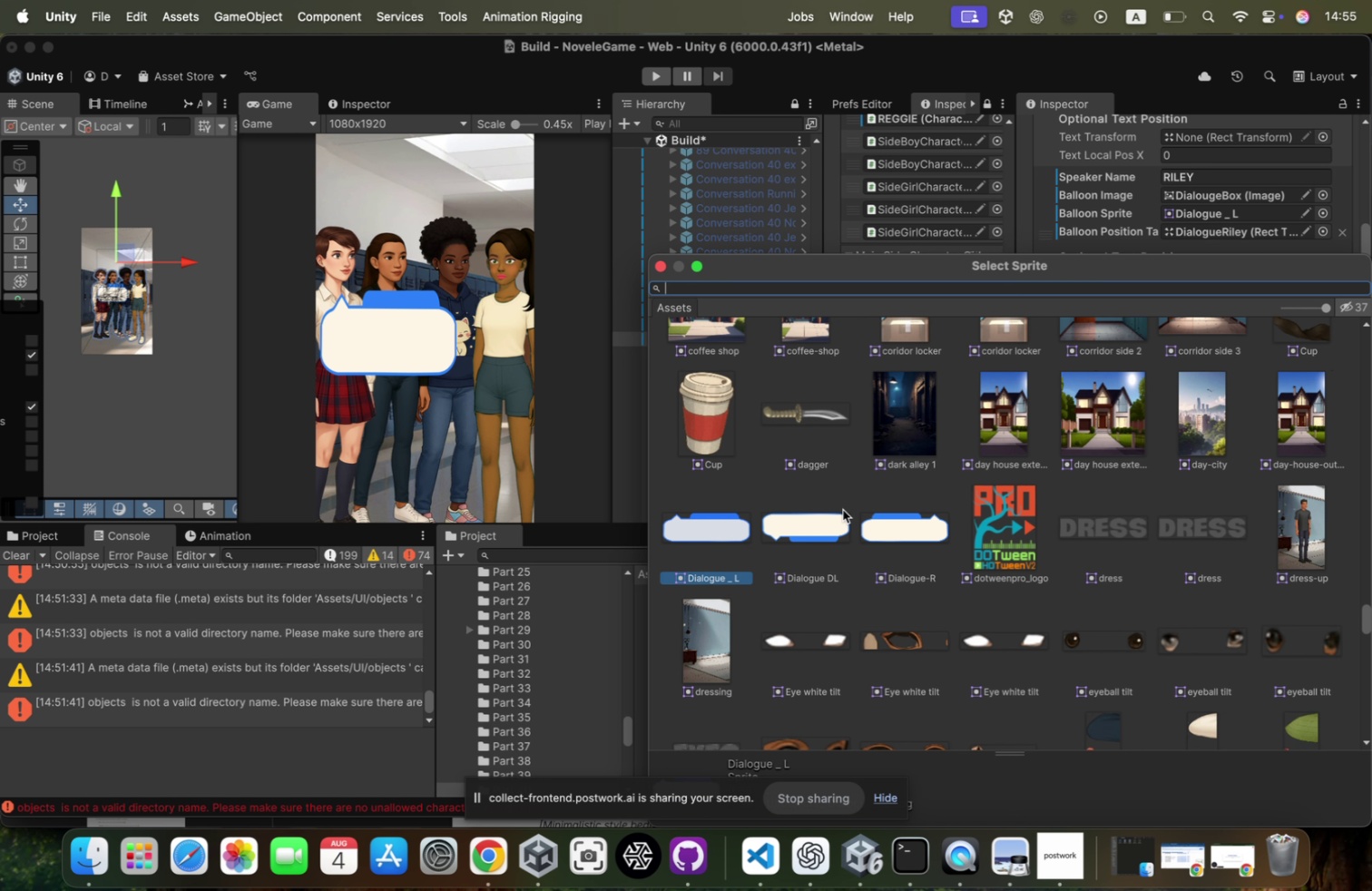 
double_click([890, 519])
 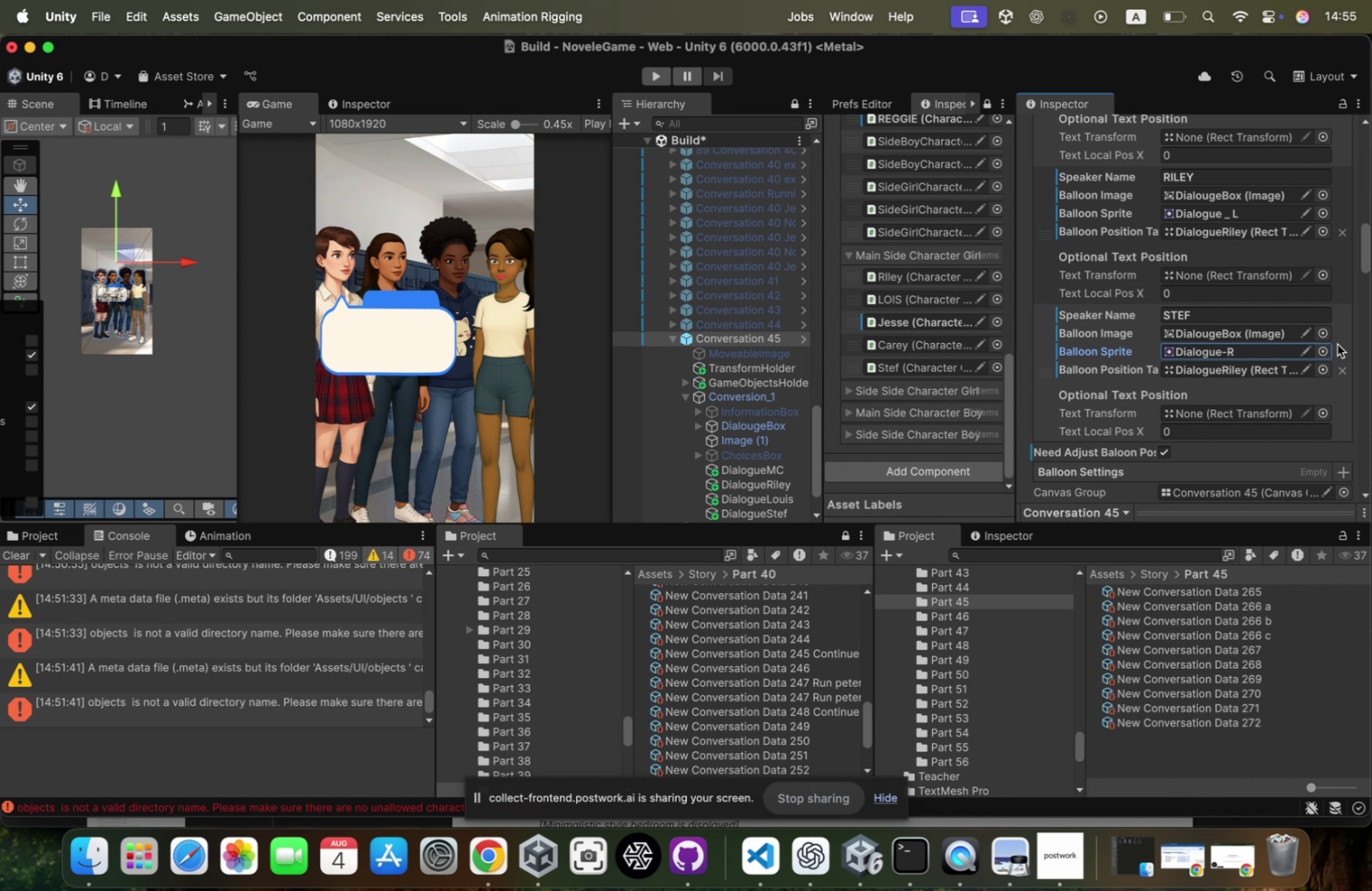 
left_click([1324, 348])
 